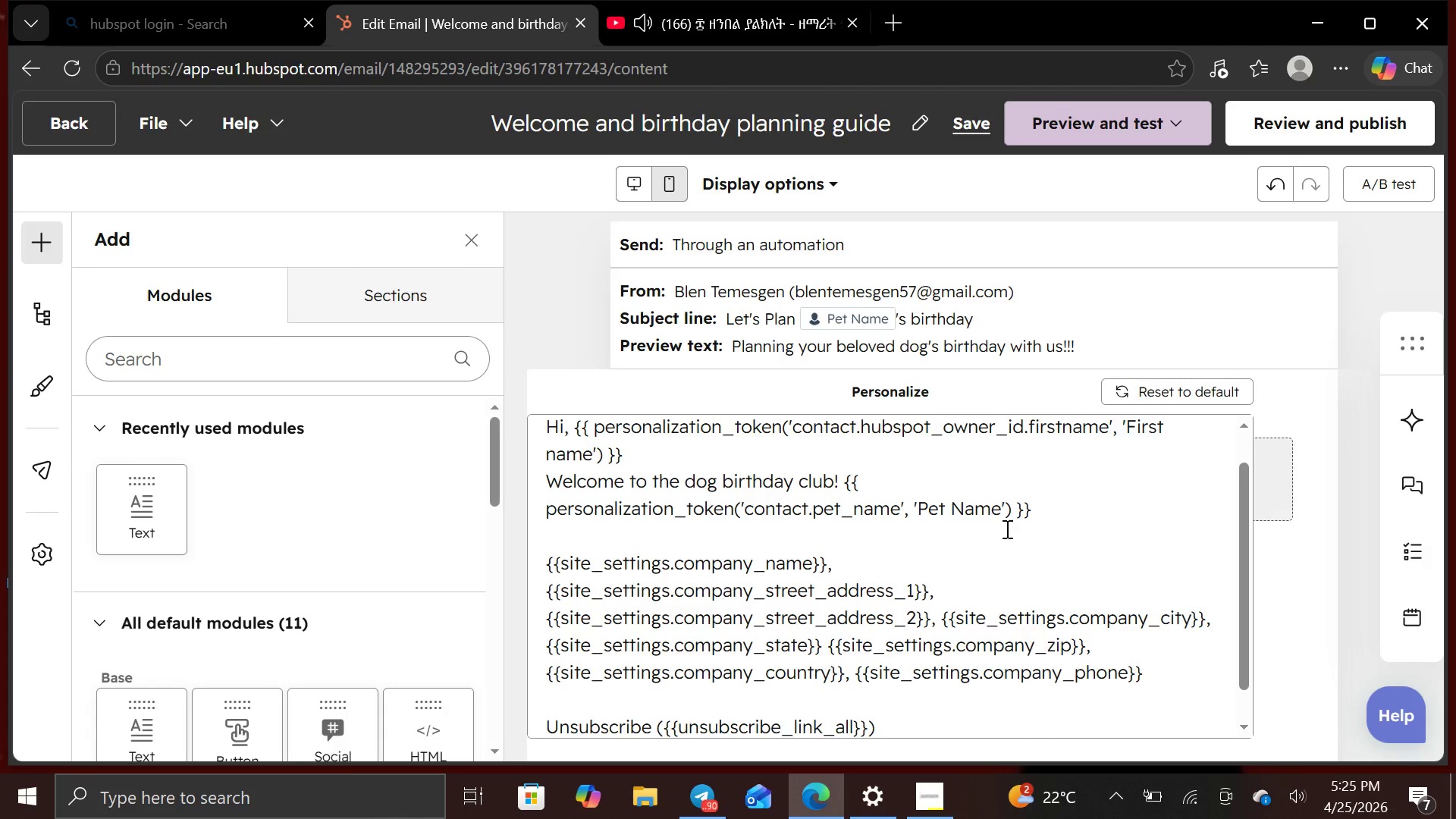 
left_click([1054, 508])
 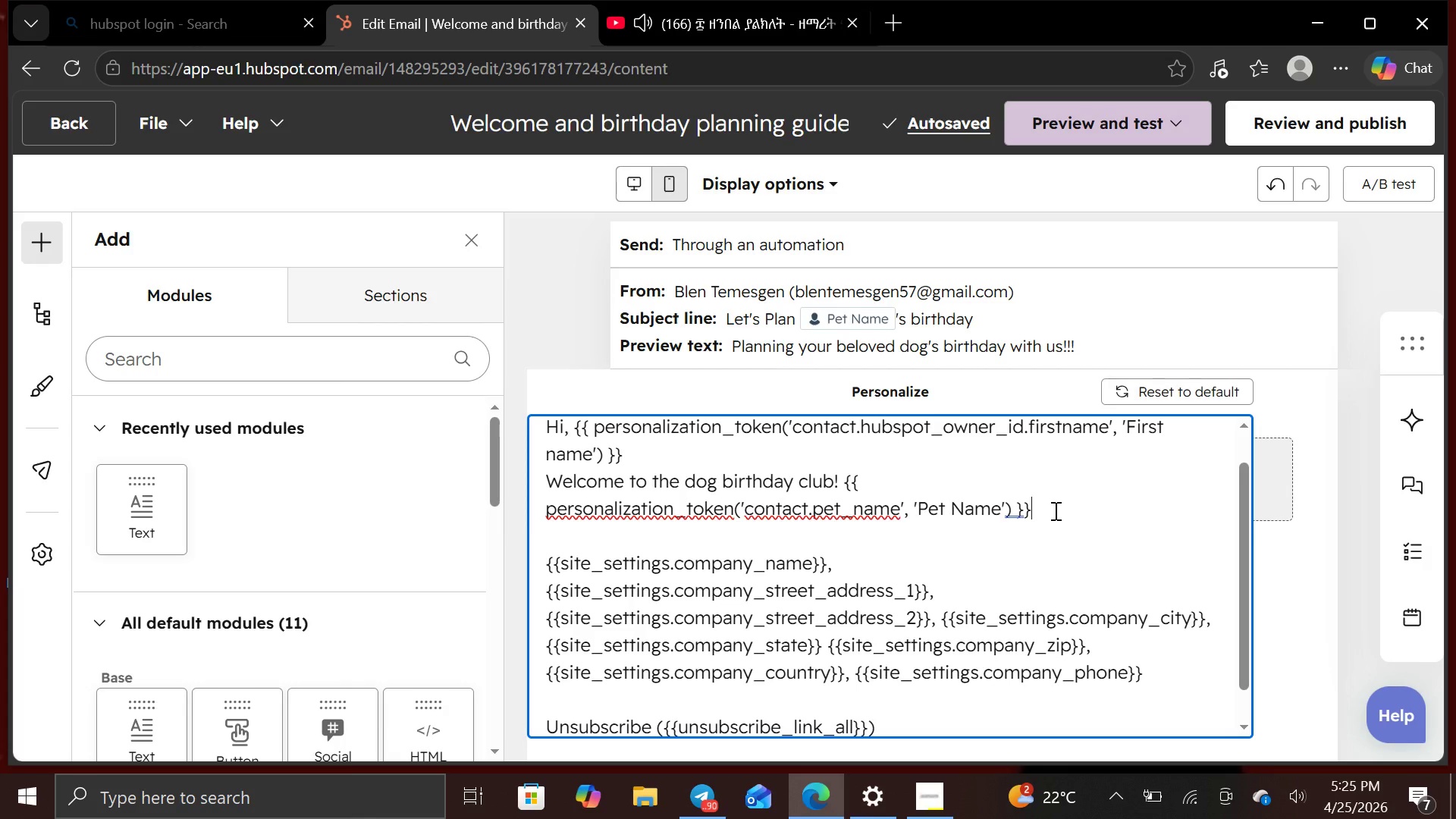 
type('s birthday is a milestone worth celebrating, and we have put together a worth celebrating planning guide to make it unforgettable.)
 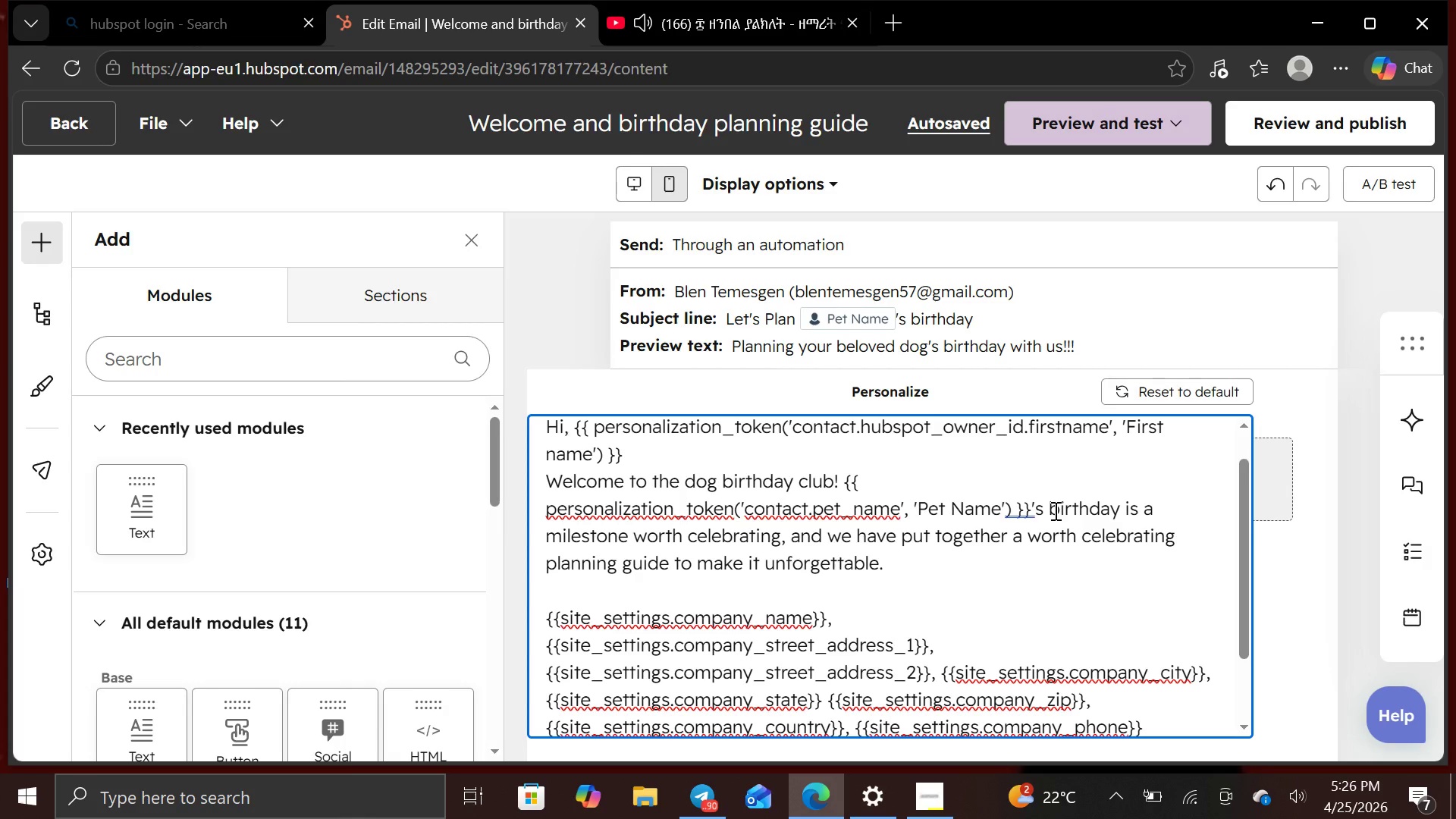 
wait(16.36)
 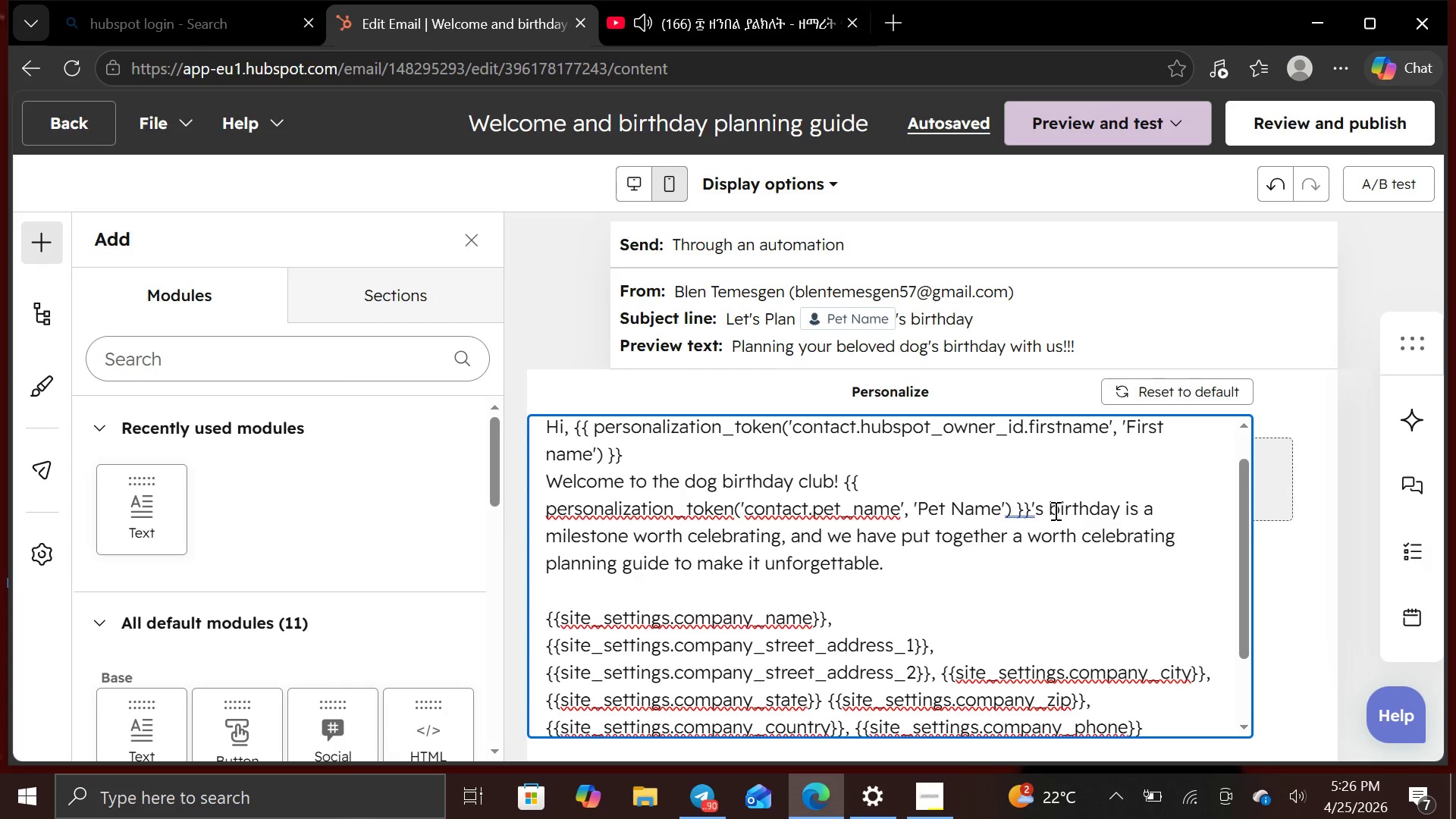 
key(Enter)
 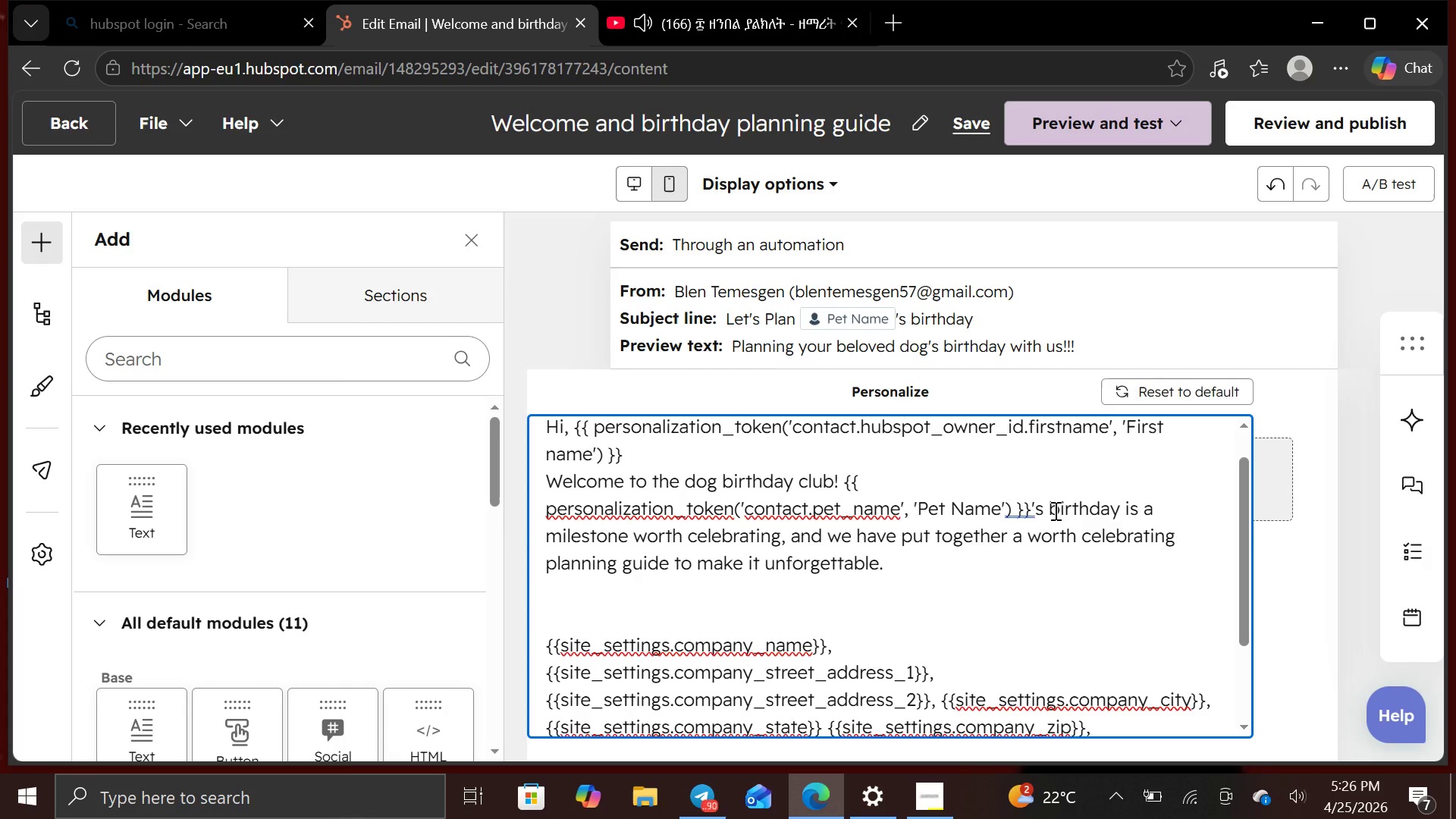 
key(Enter)
 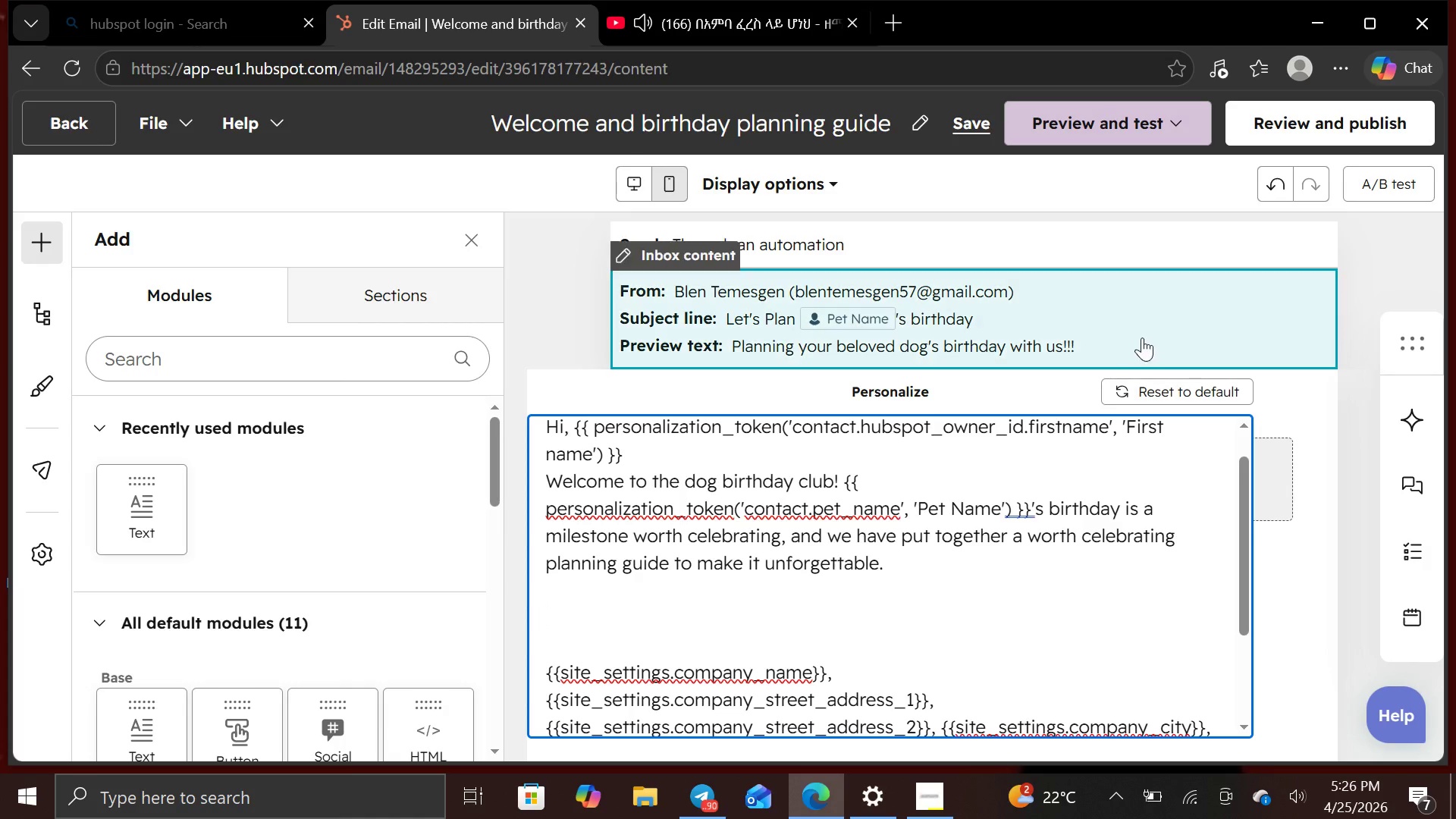 
left_click([676, 460])
 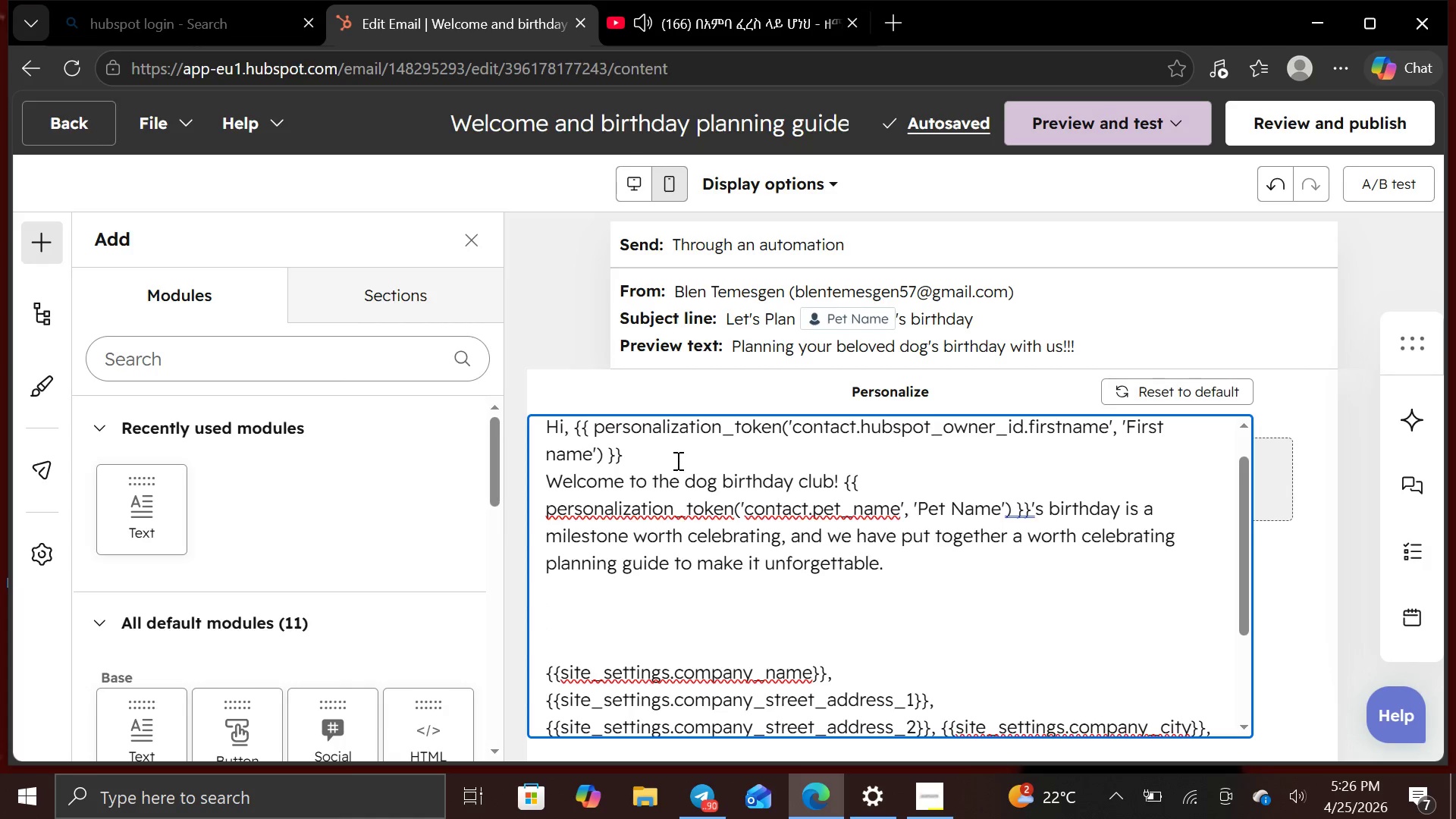 
key(Enter)
 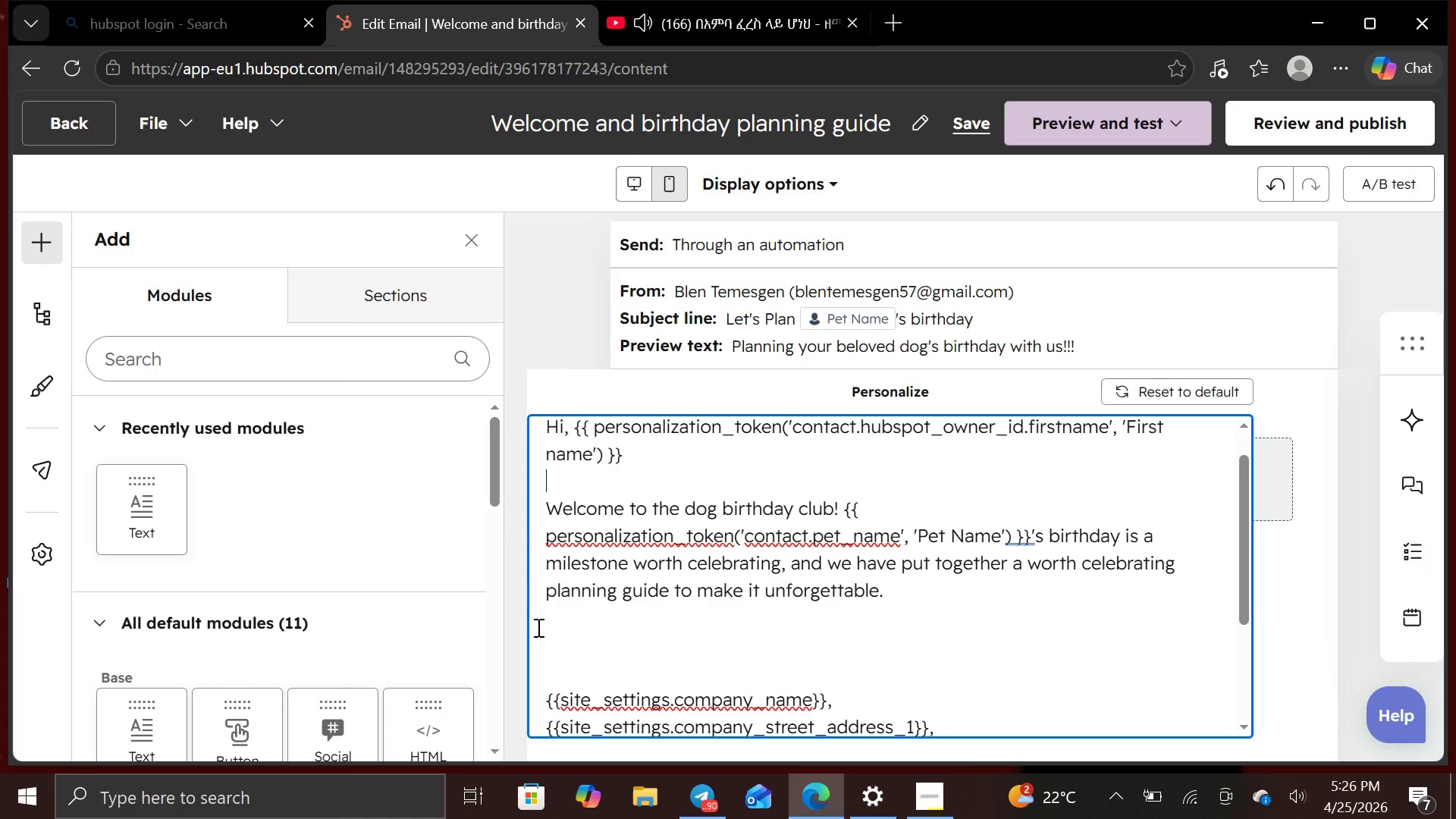 
left_click([548, 633])
 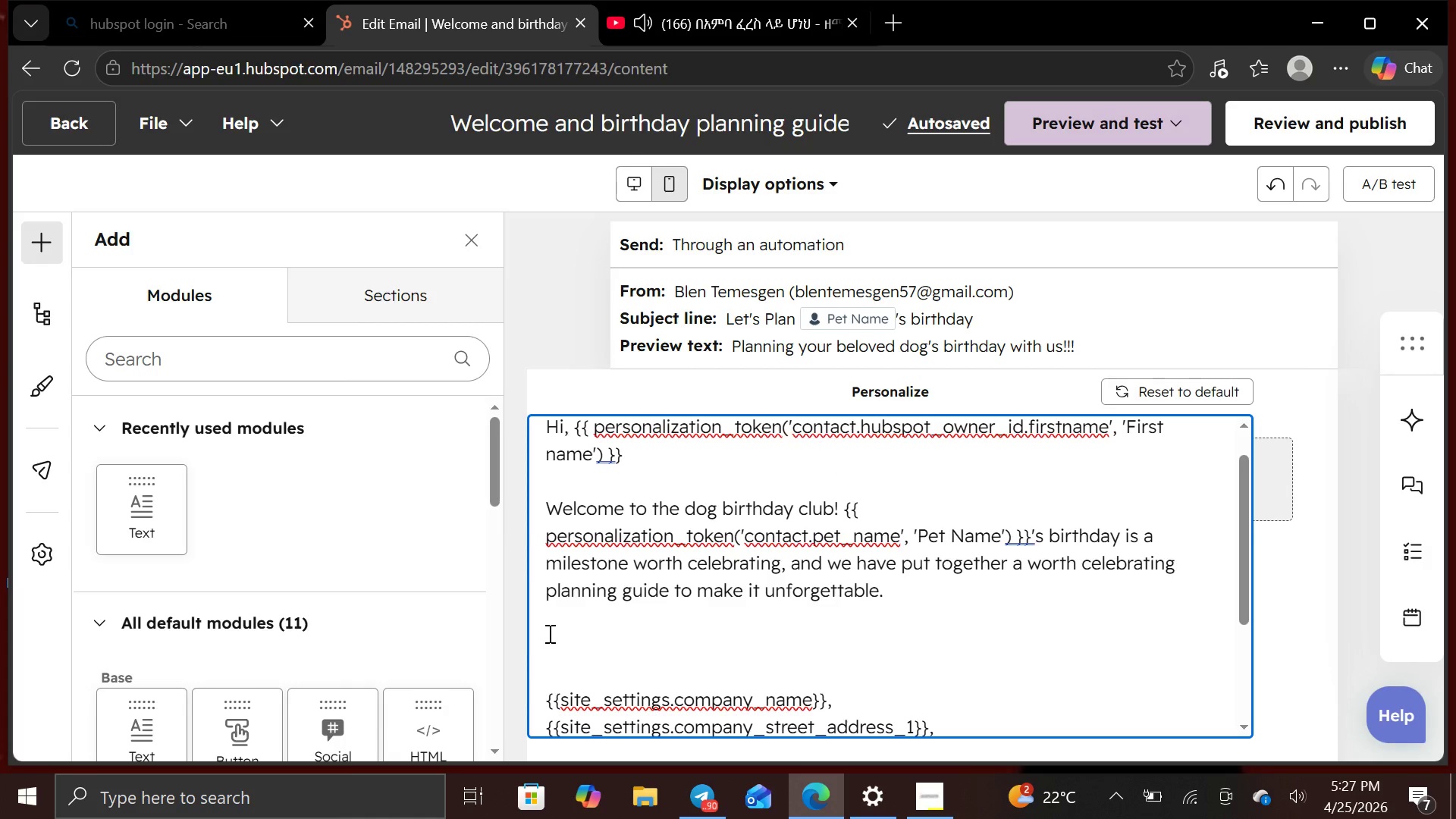 
type(stay tuned we will be sharing more about our )
 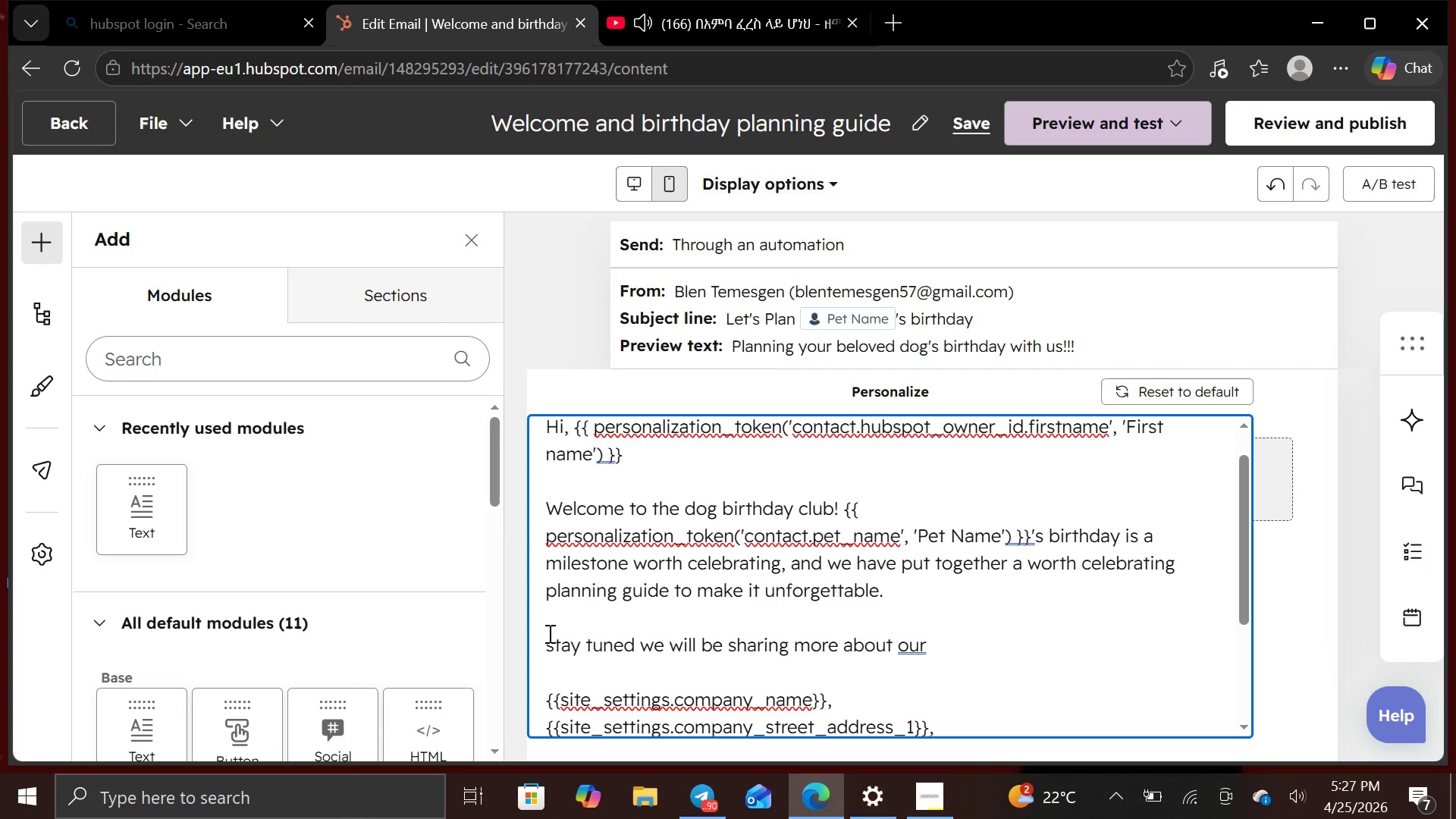 
type(safe delicious ingredients soon!)
 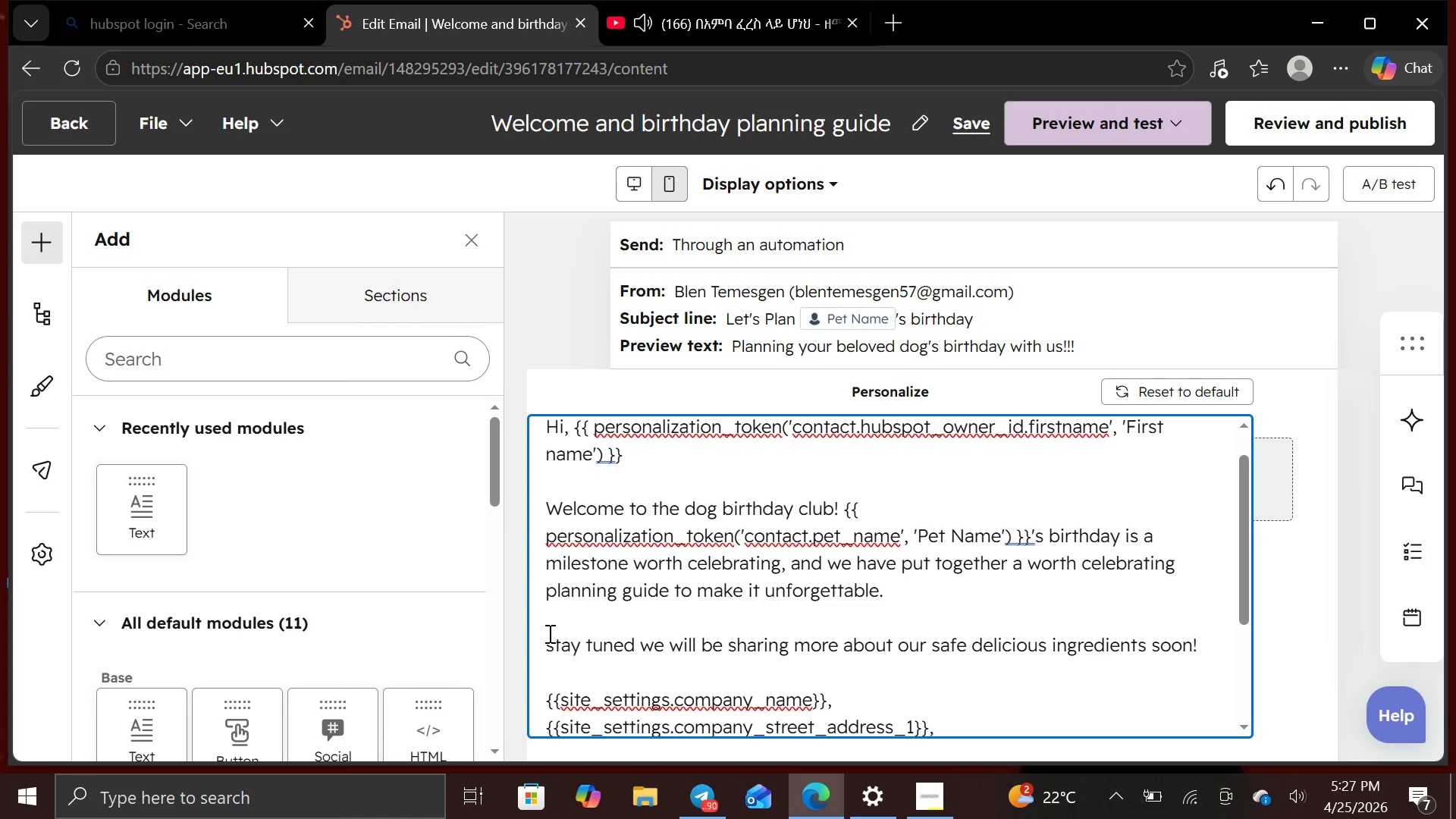 
key(Enter)
 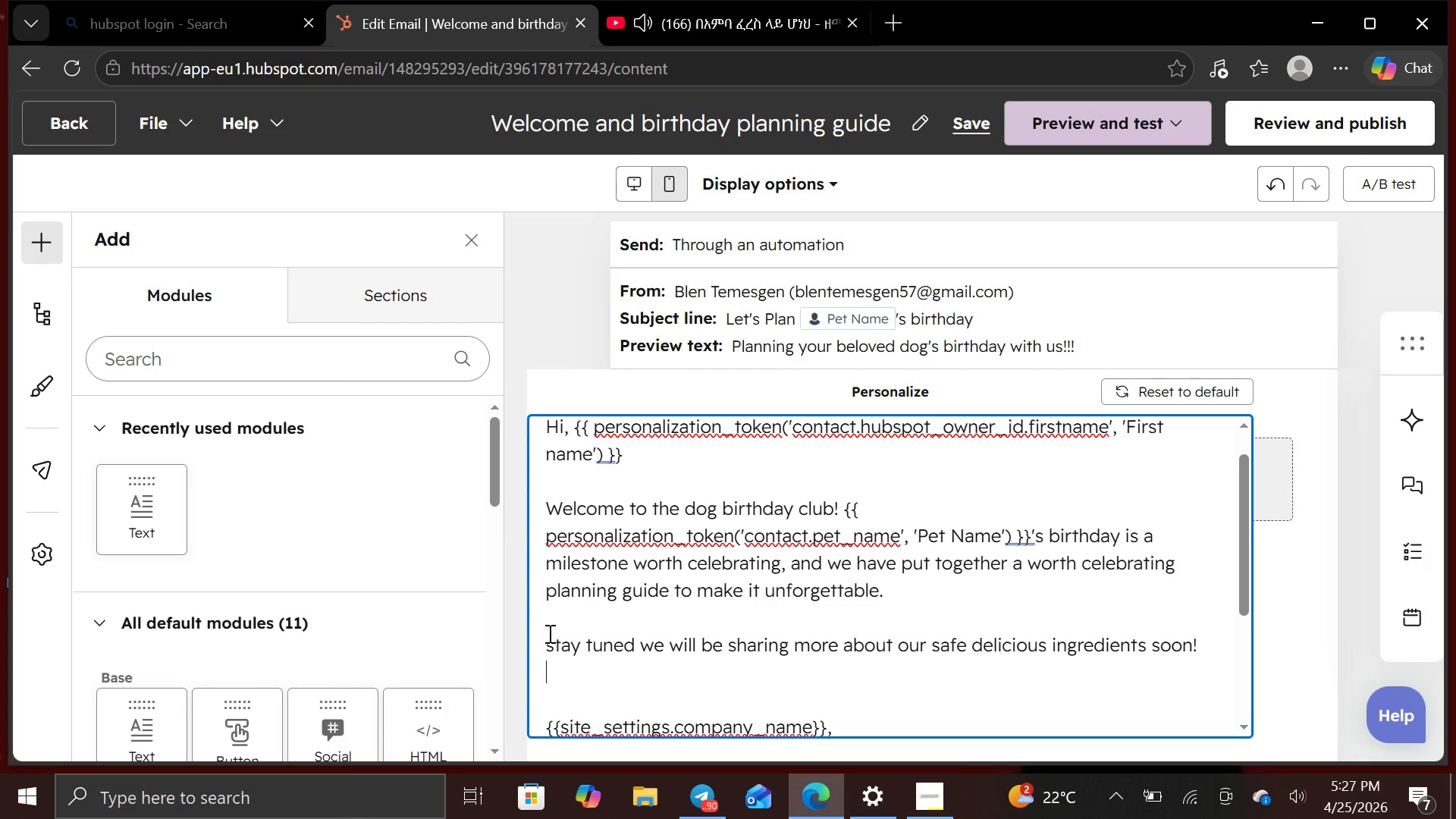 
type(cheers to )
 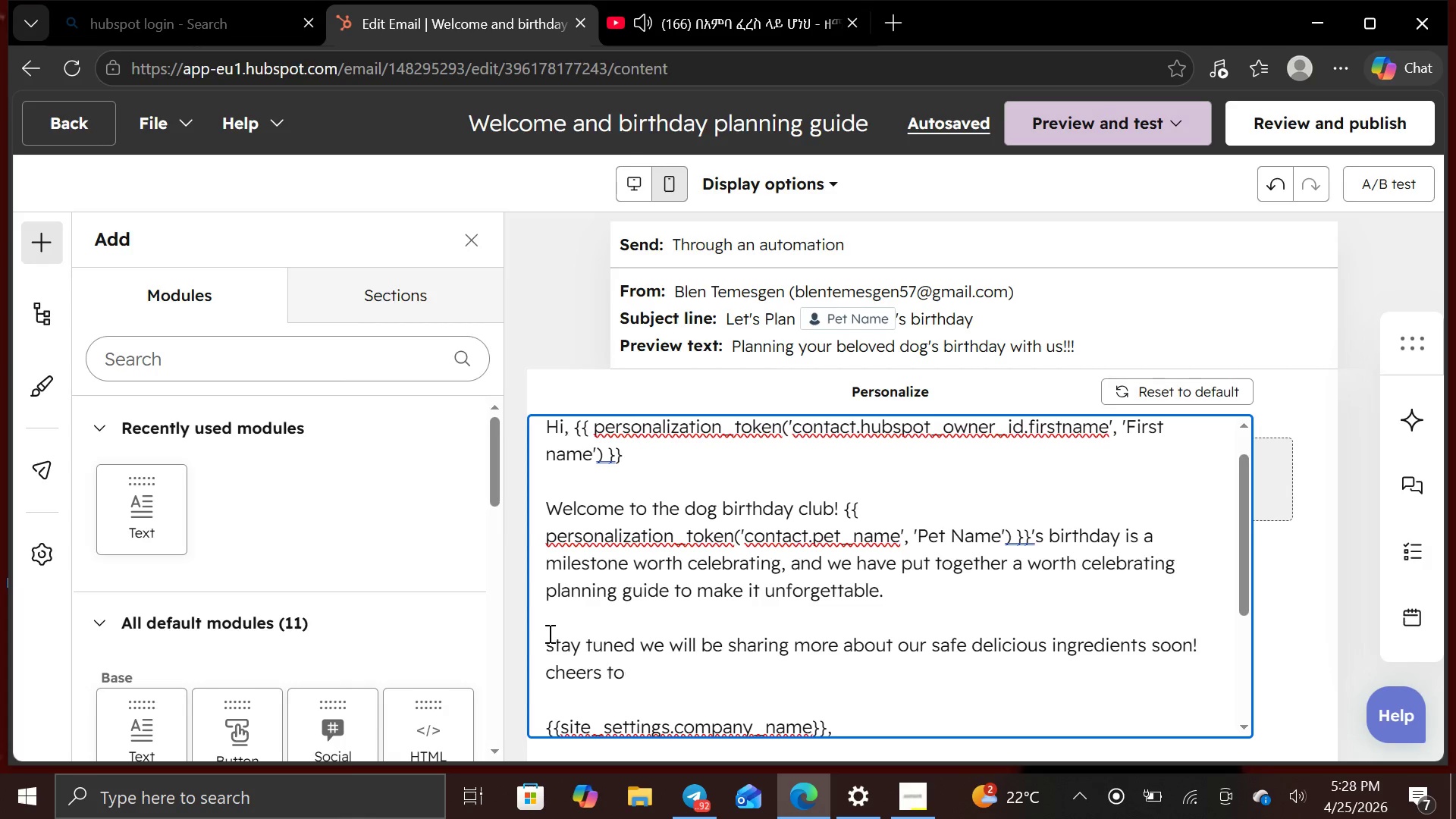 
wait(28.75)
 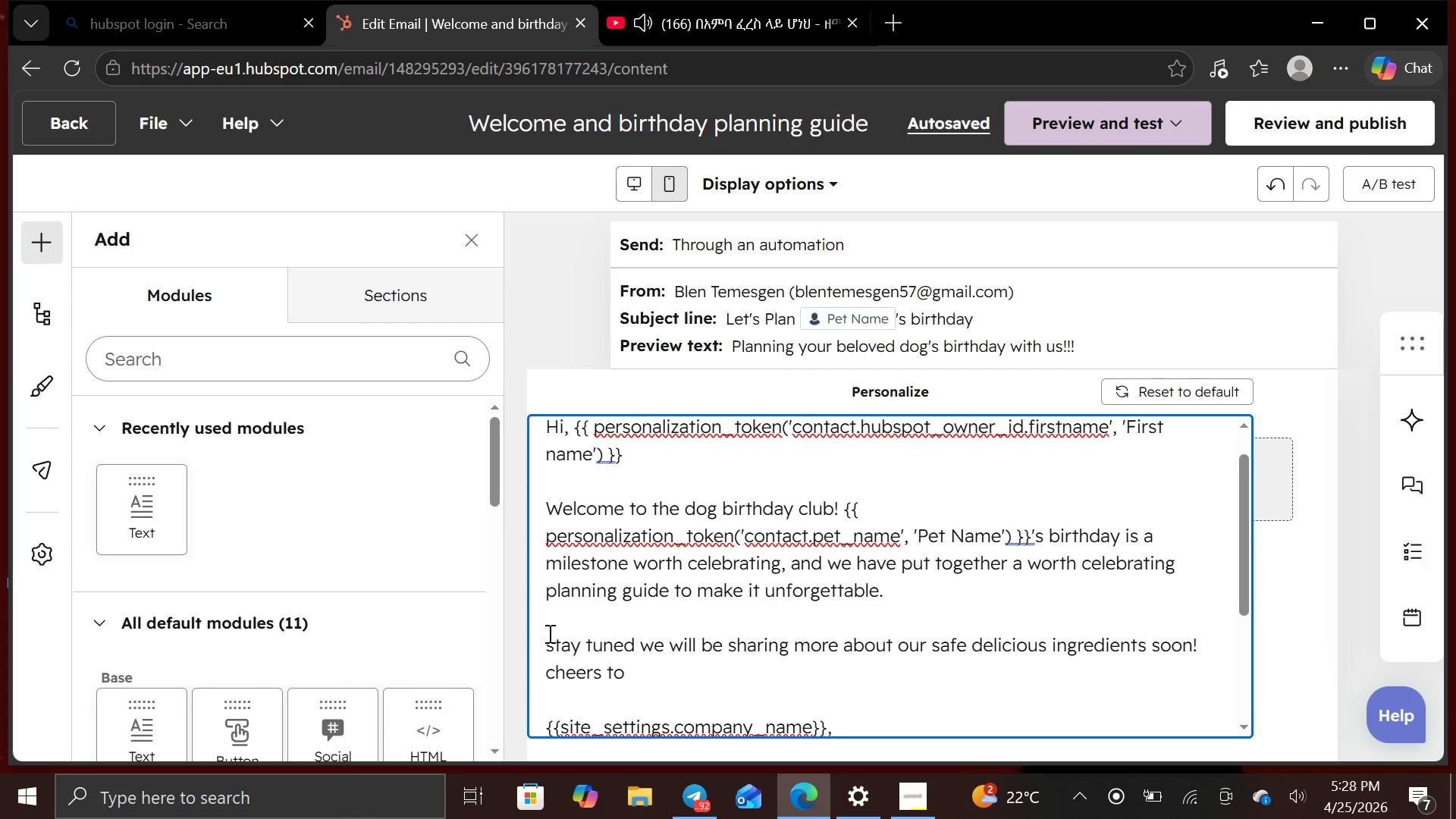 
left_click([893, 392])
 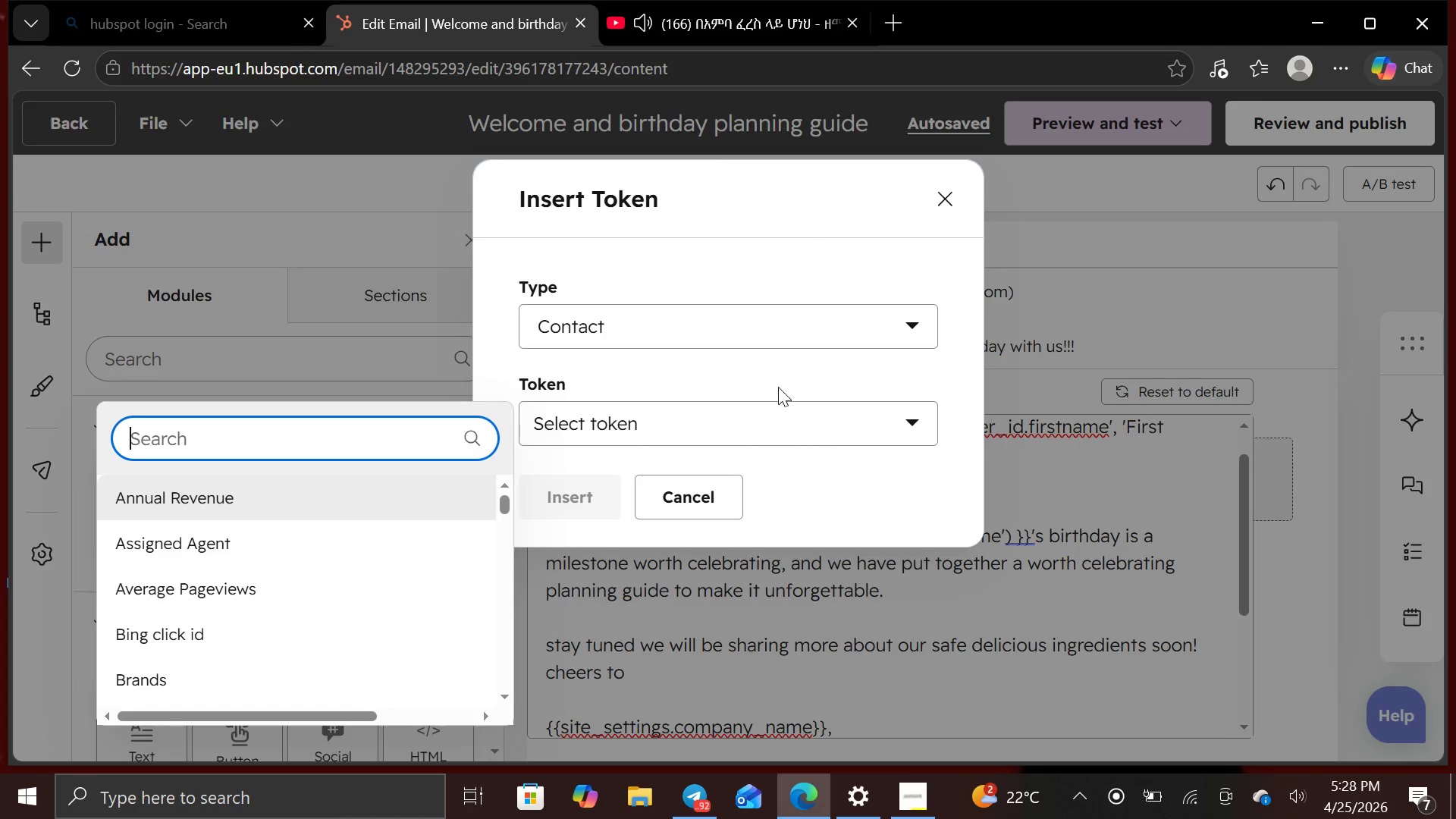 
left_click([211, 427])
 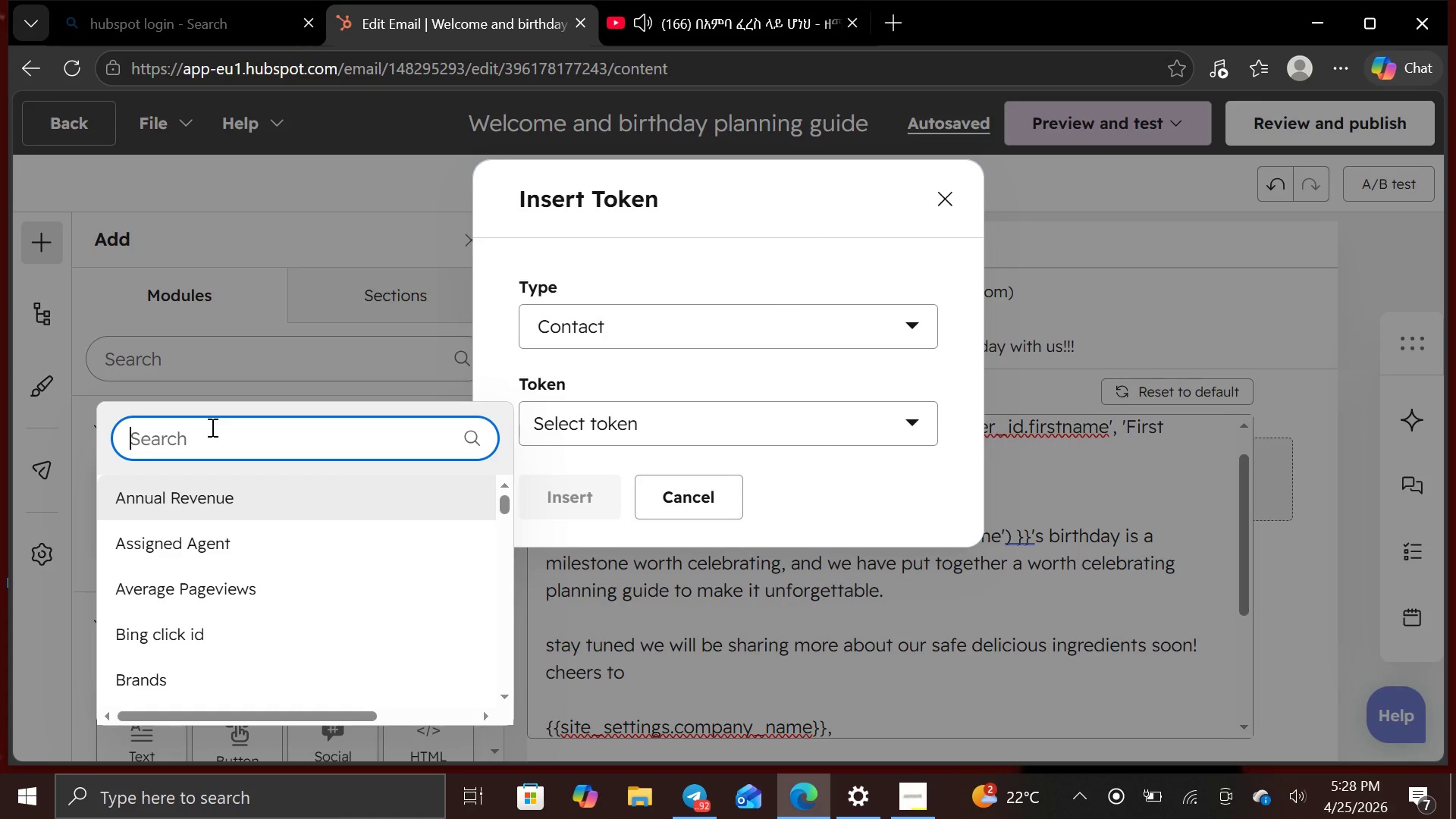 
type(pet)
 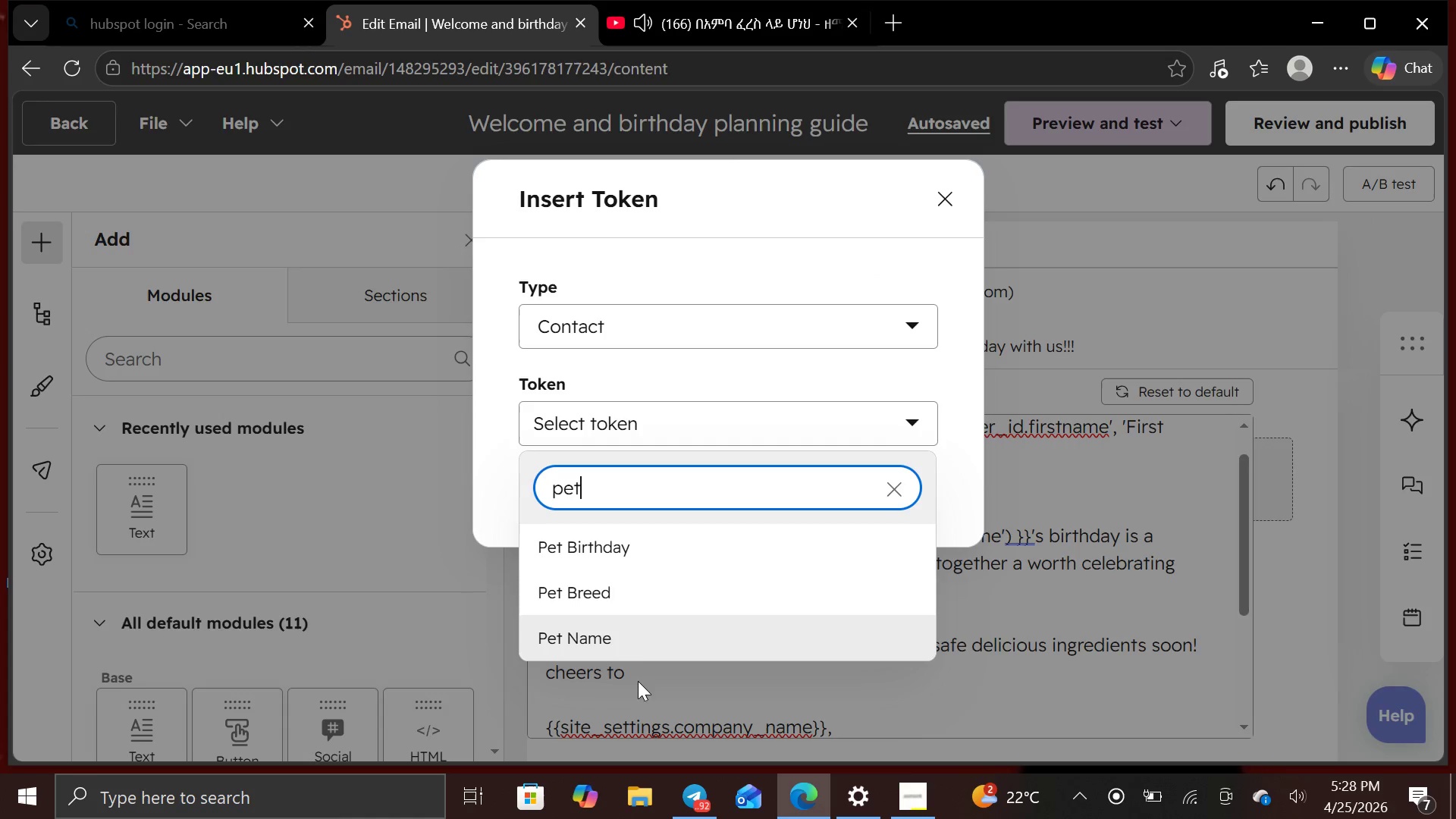 
left_click([638, 635])
 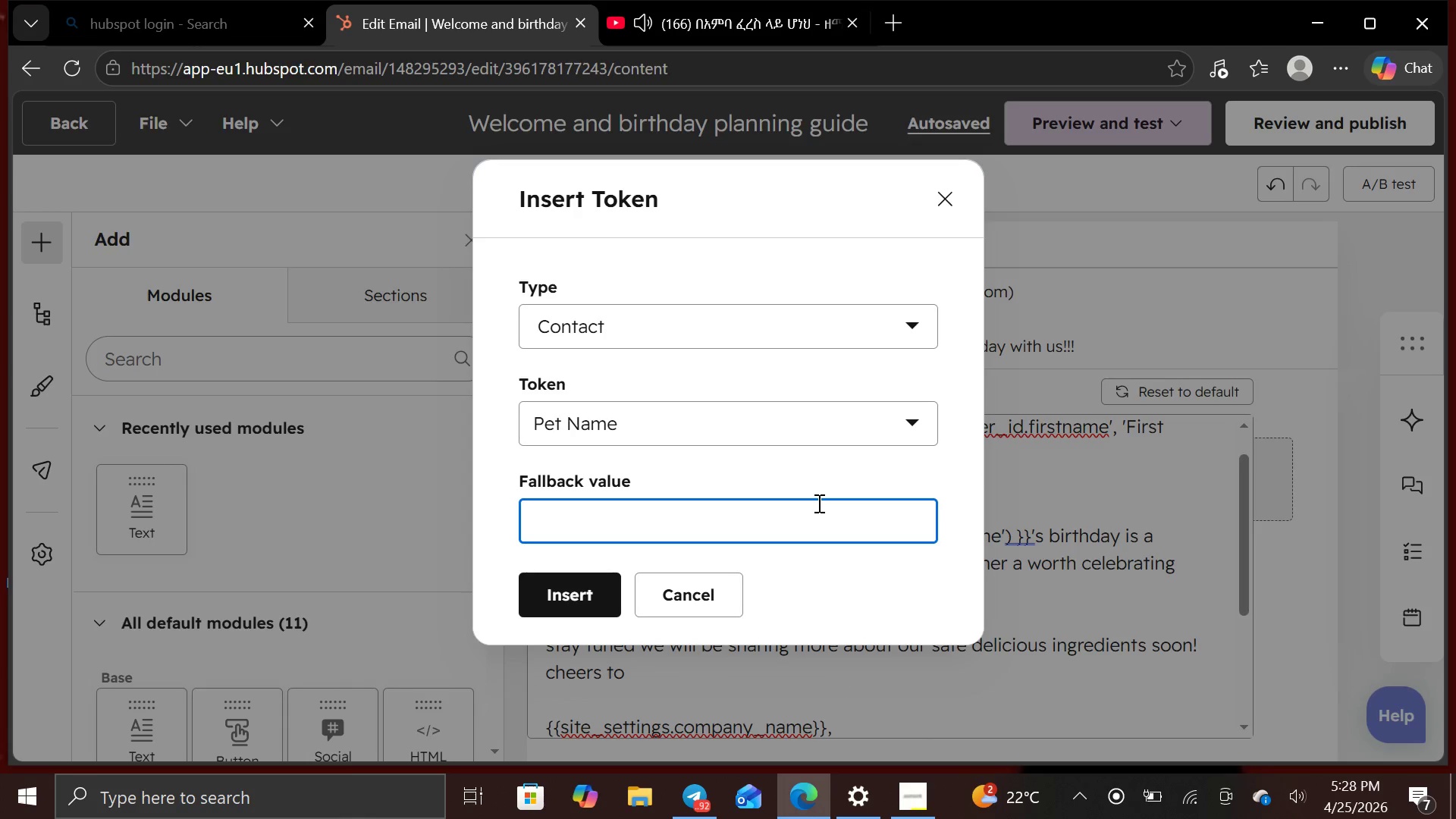 
type(pet na)
key(Backspace)
key(Backspace)
key(Backspace)
key(Backspace)
key(Backspace)
key(Backspace)
type(Pet Name)
 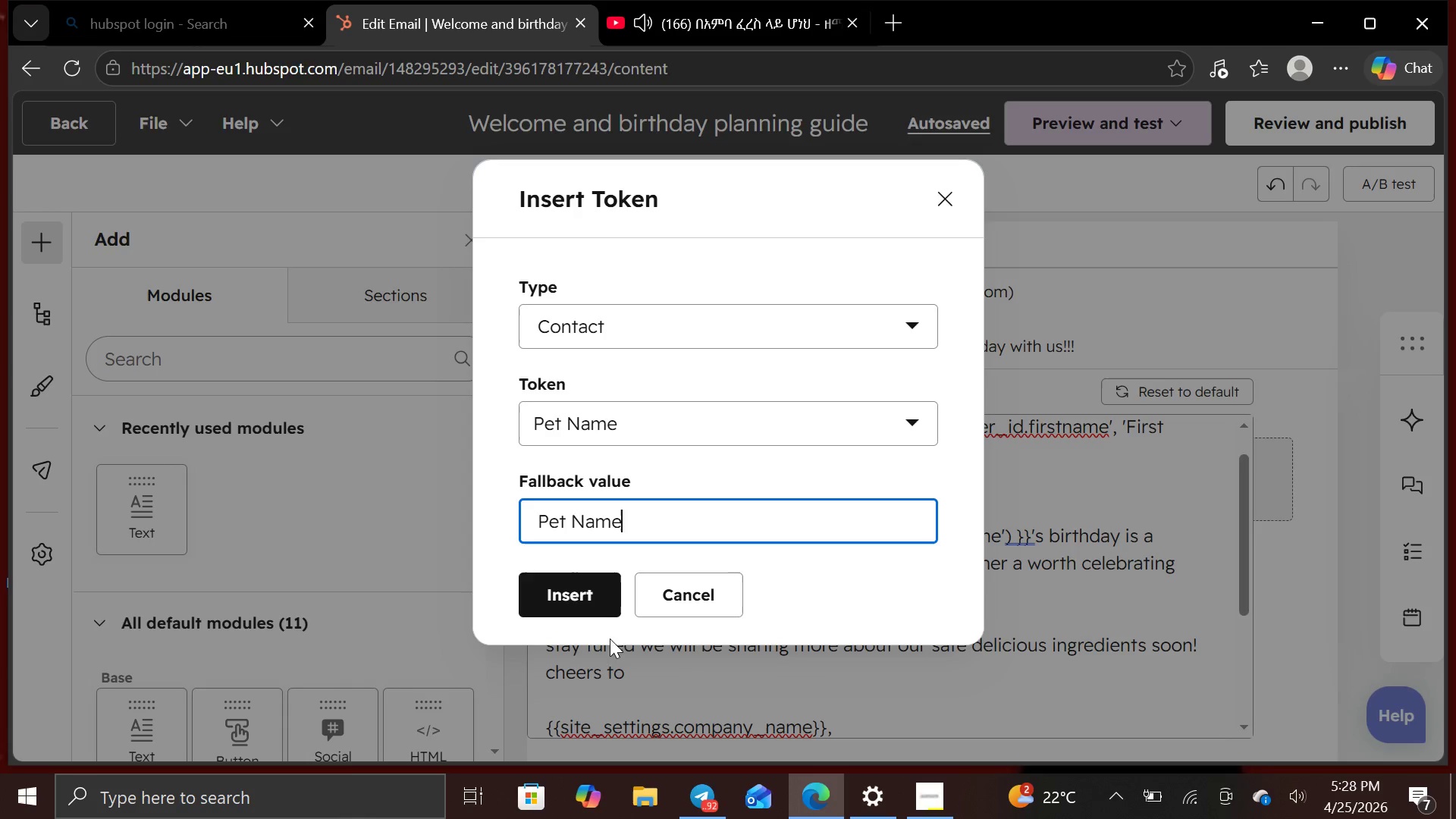 
left_click([573, 604])
 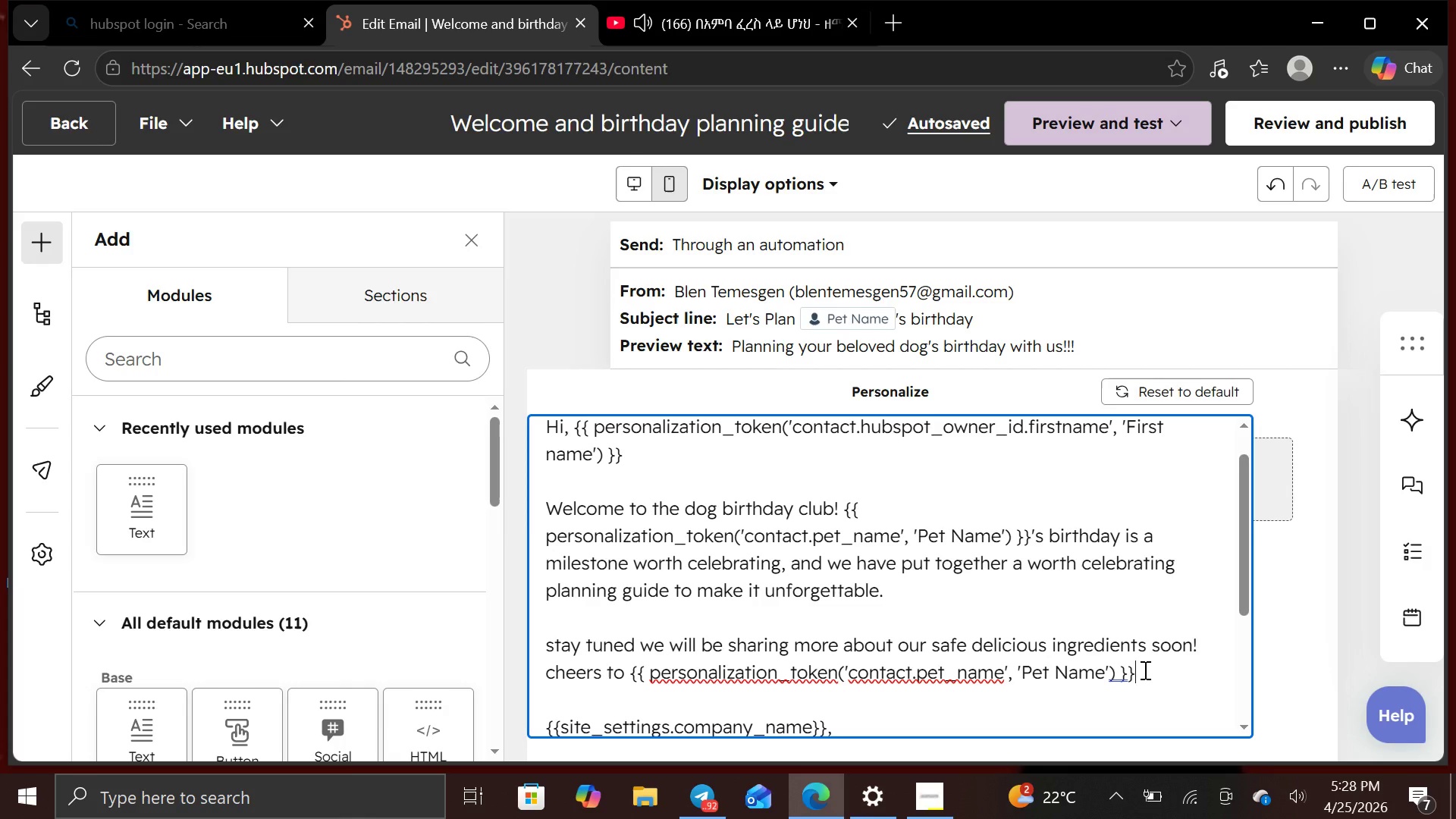 
wait(5.78)
 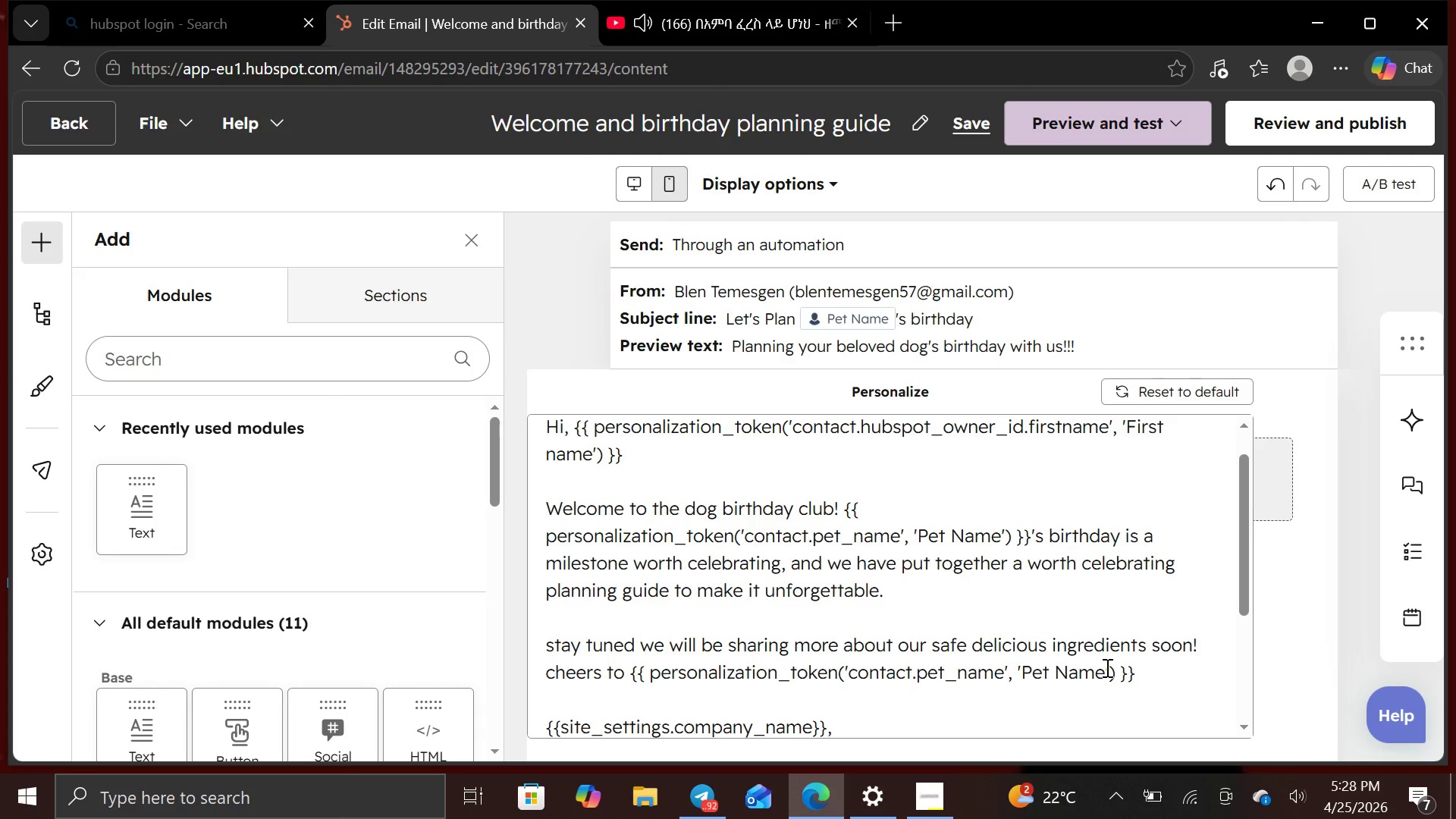 
key(Enter)
 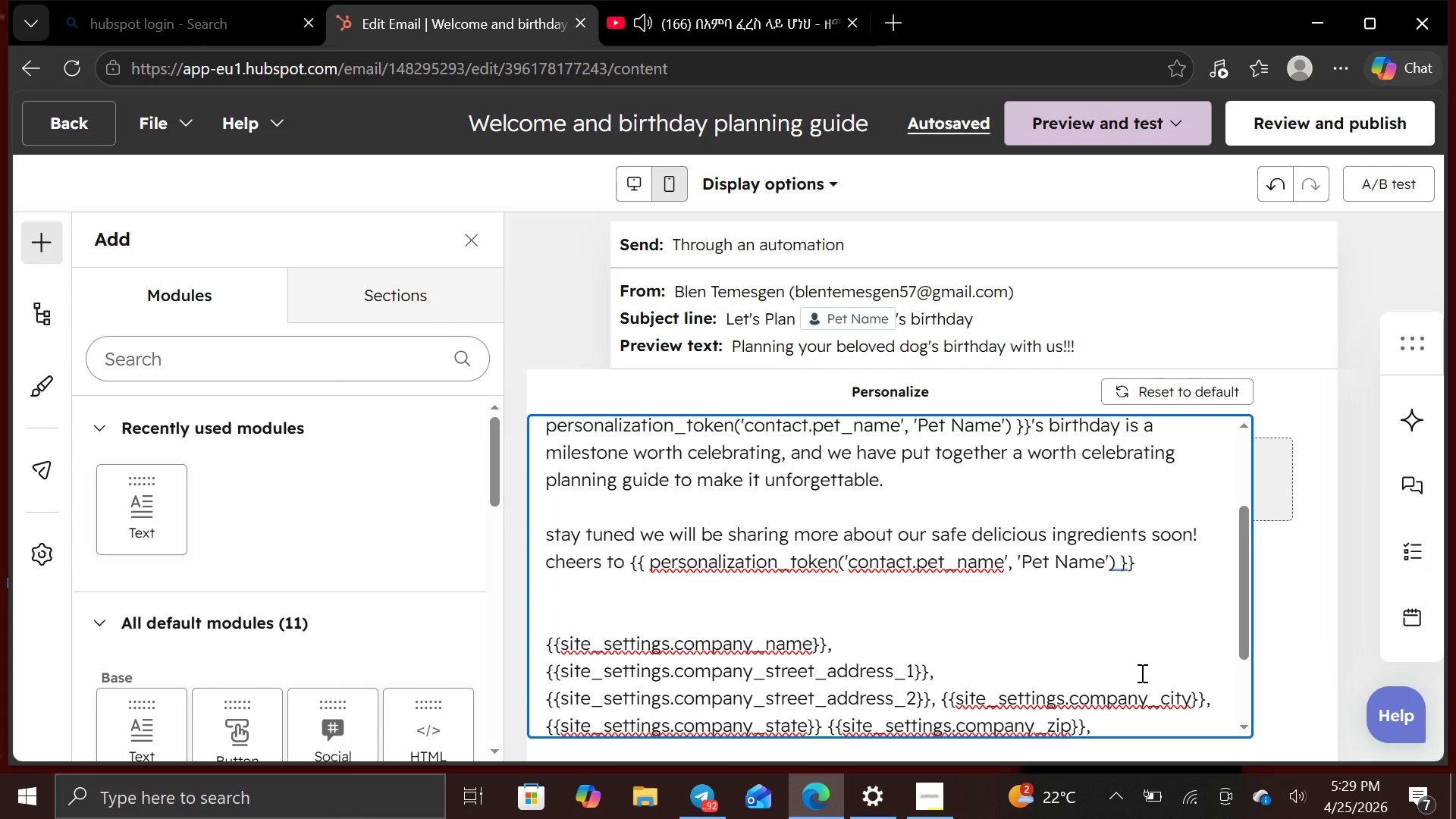 
wait(15.08)
 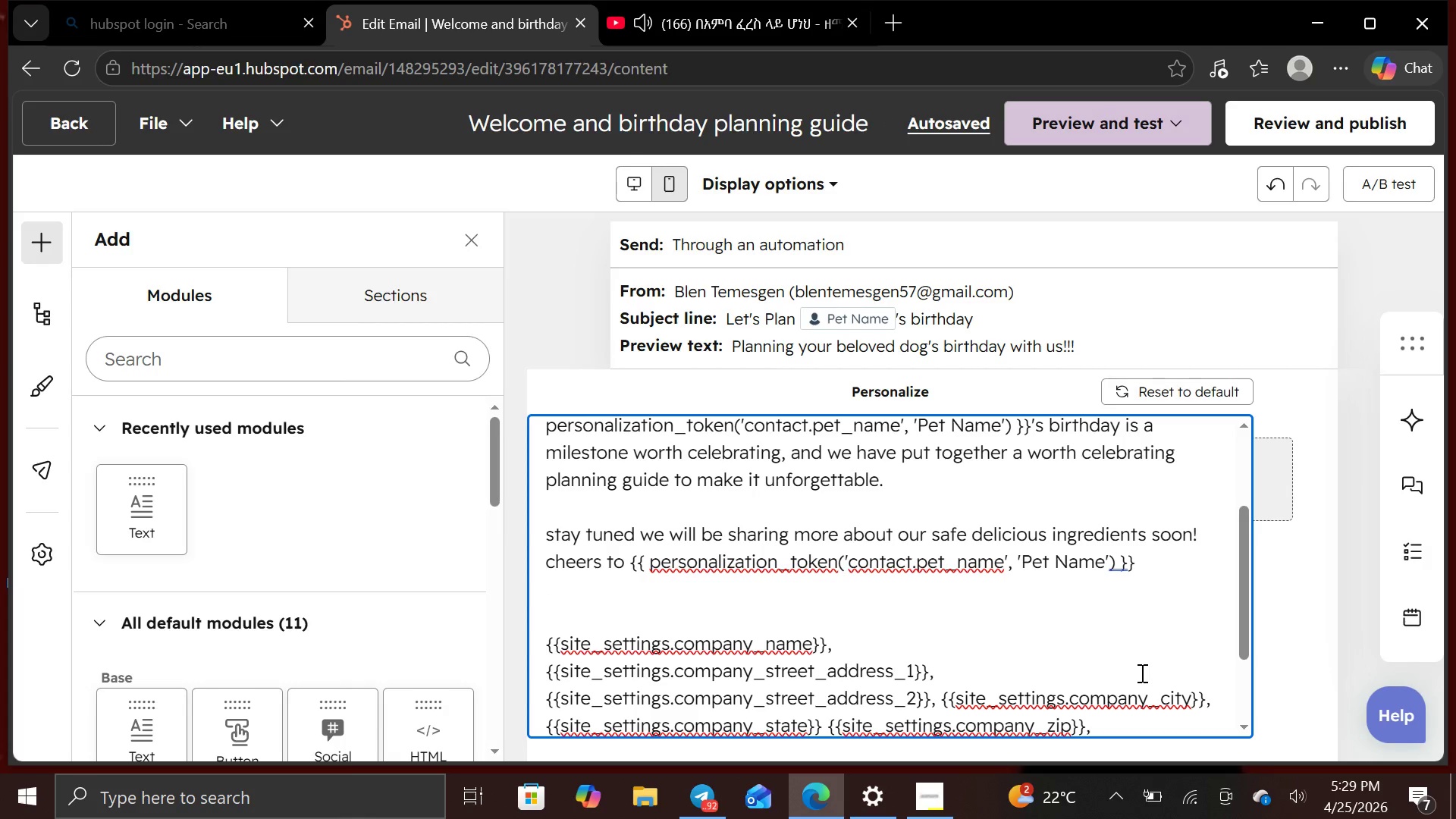 
type(The Whiskers and Wheat te)
key(Backspace)
key(Backspace)
key(Backspace)
type( Team)
 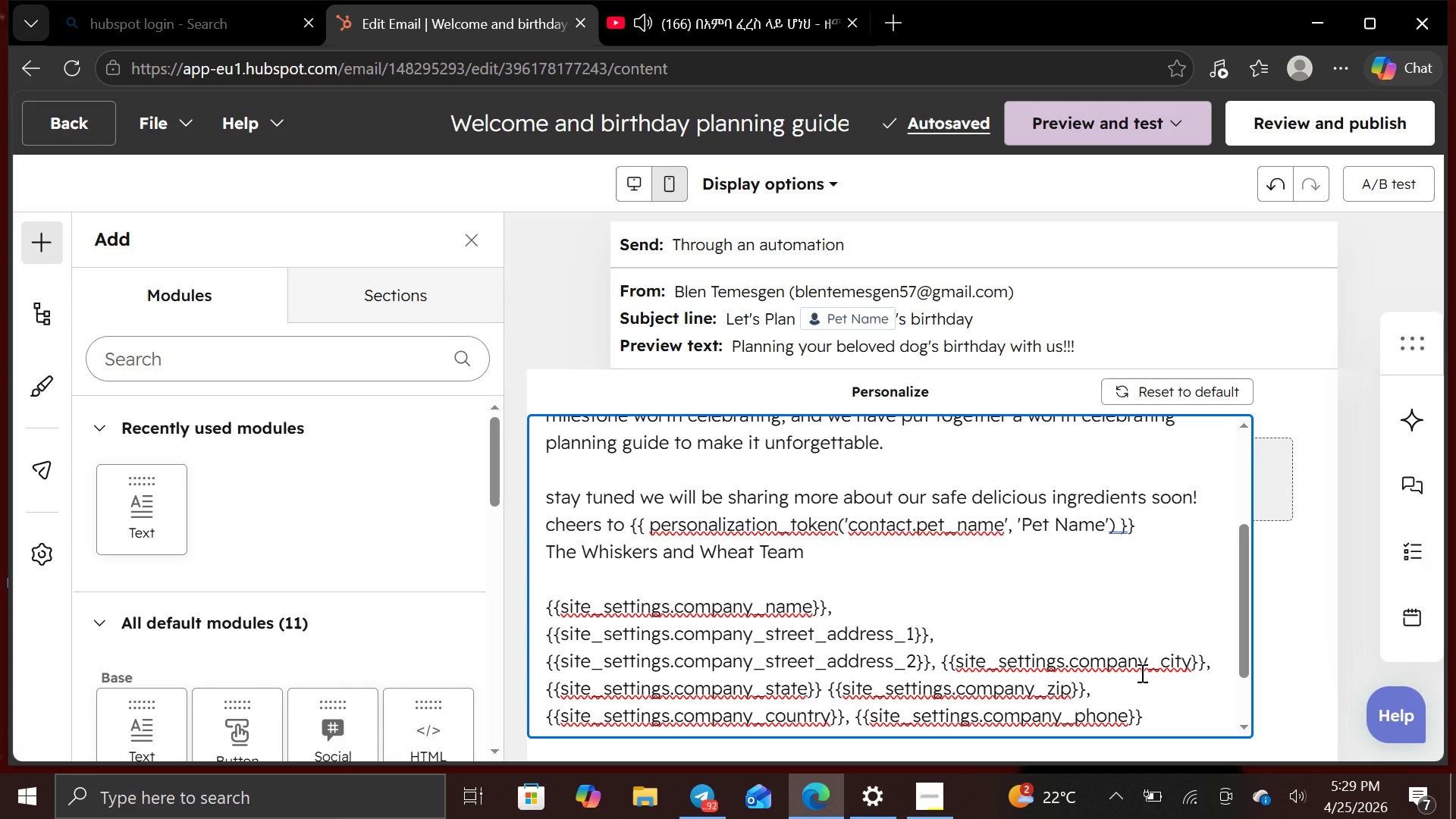 
wait(10.88)
 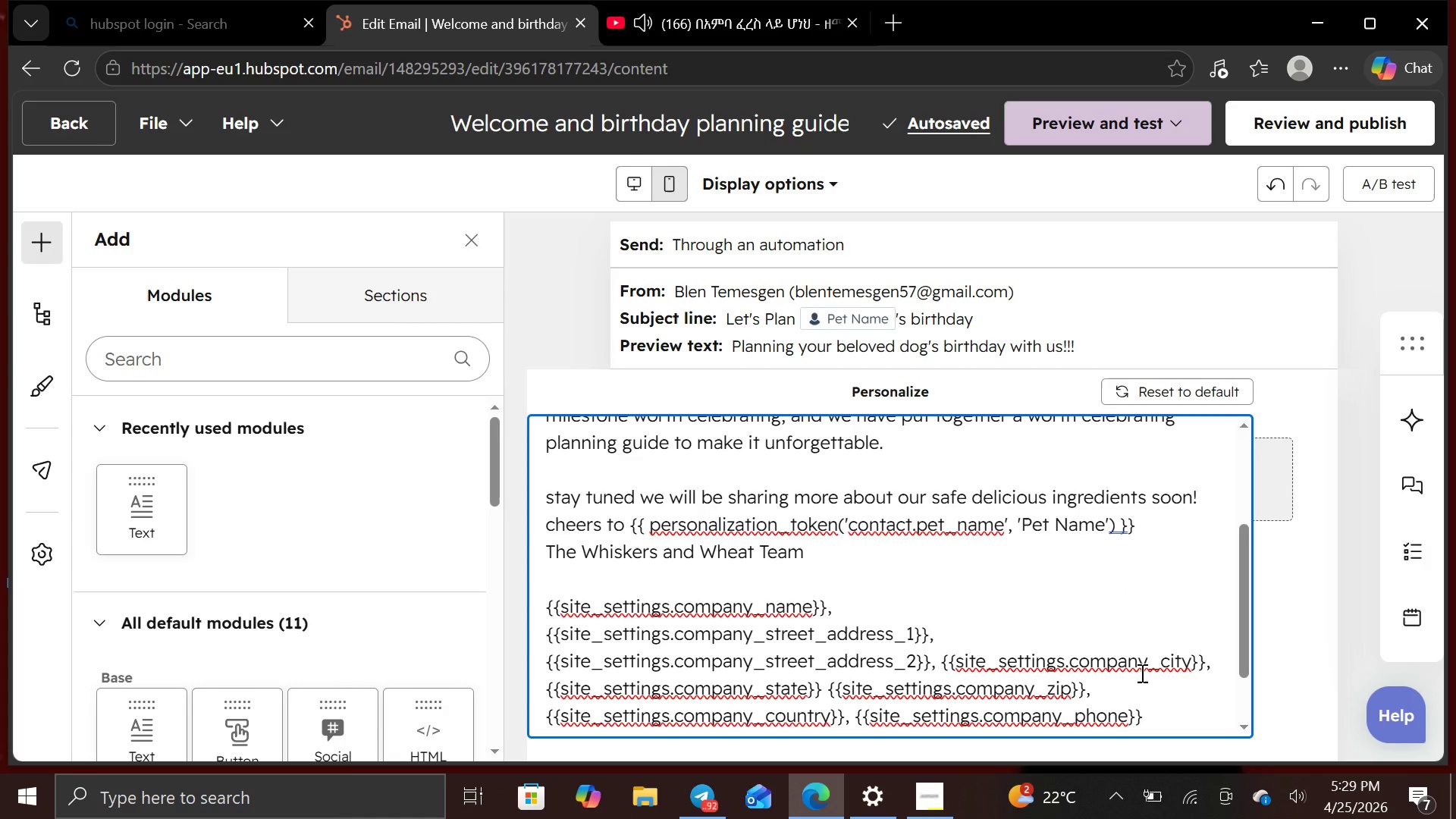 
key(Enter)
 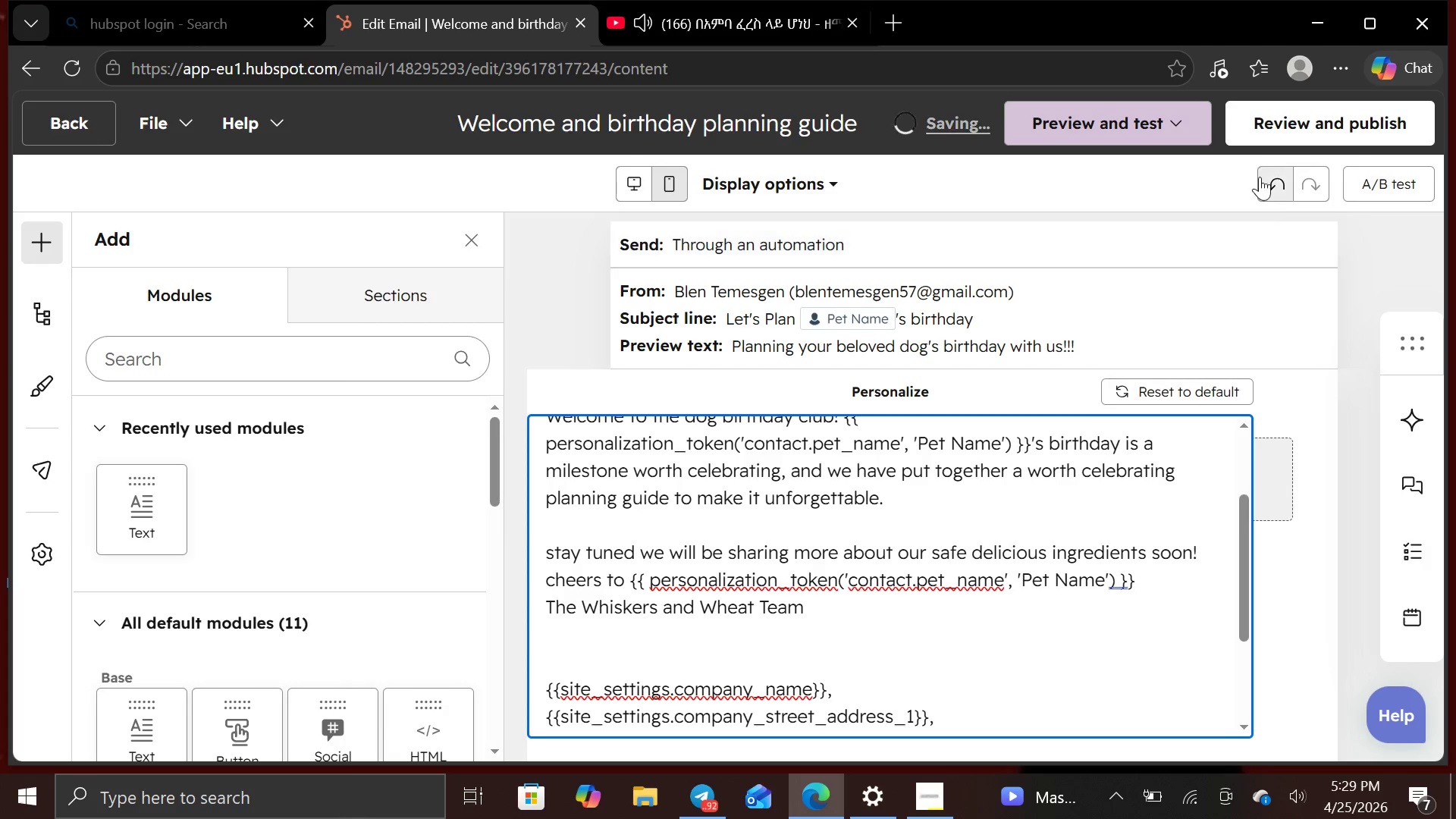 
left_click([1269, 102])
 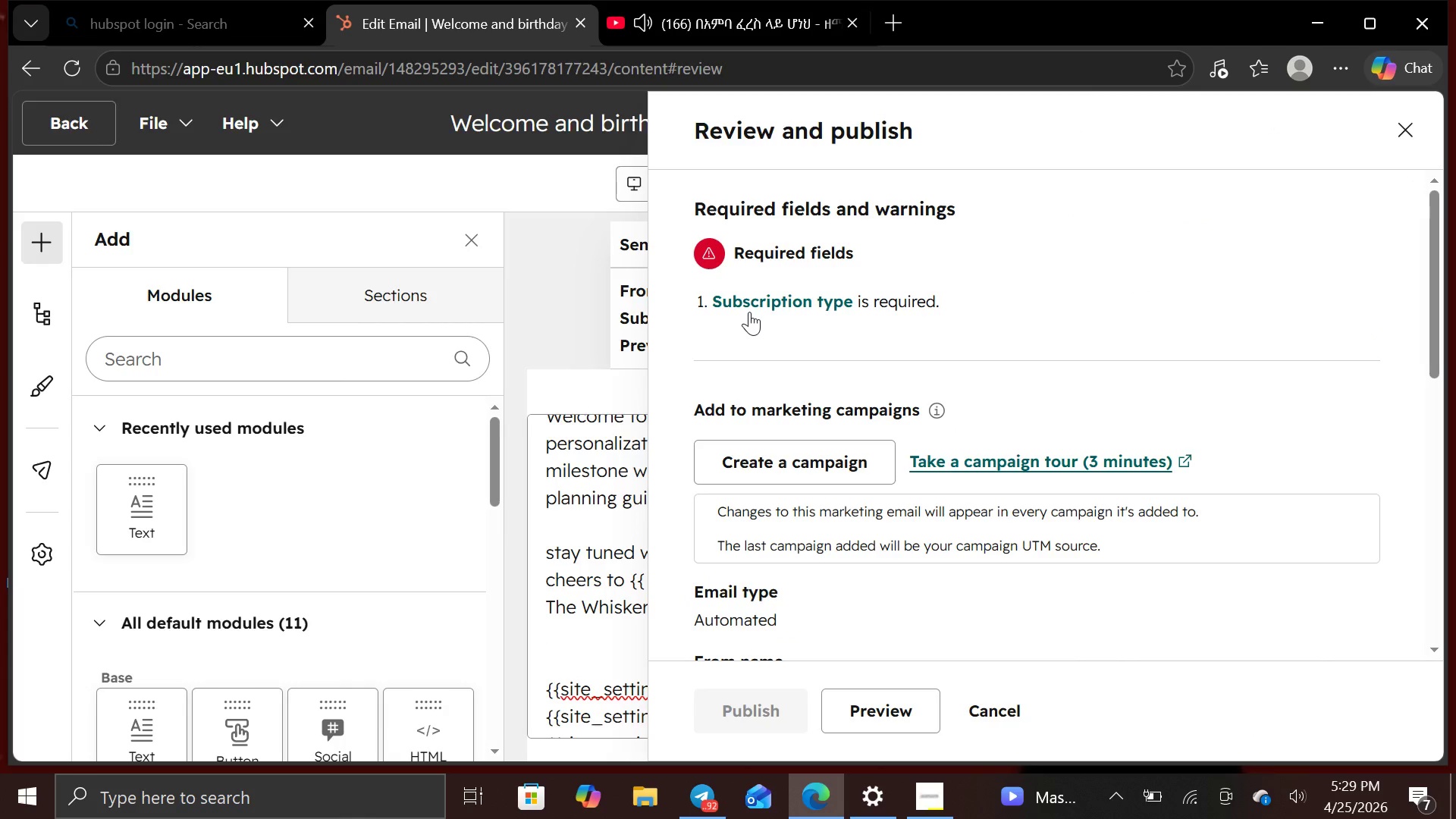 
left_click([751, 300])
 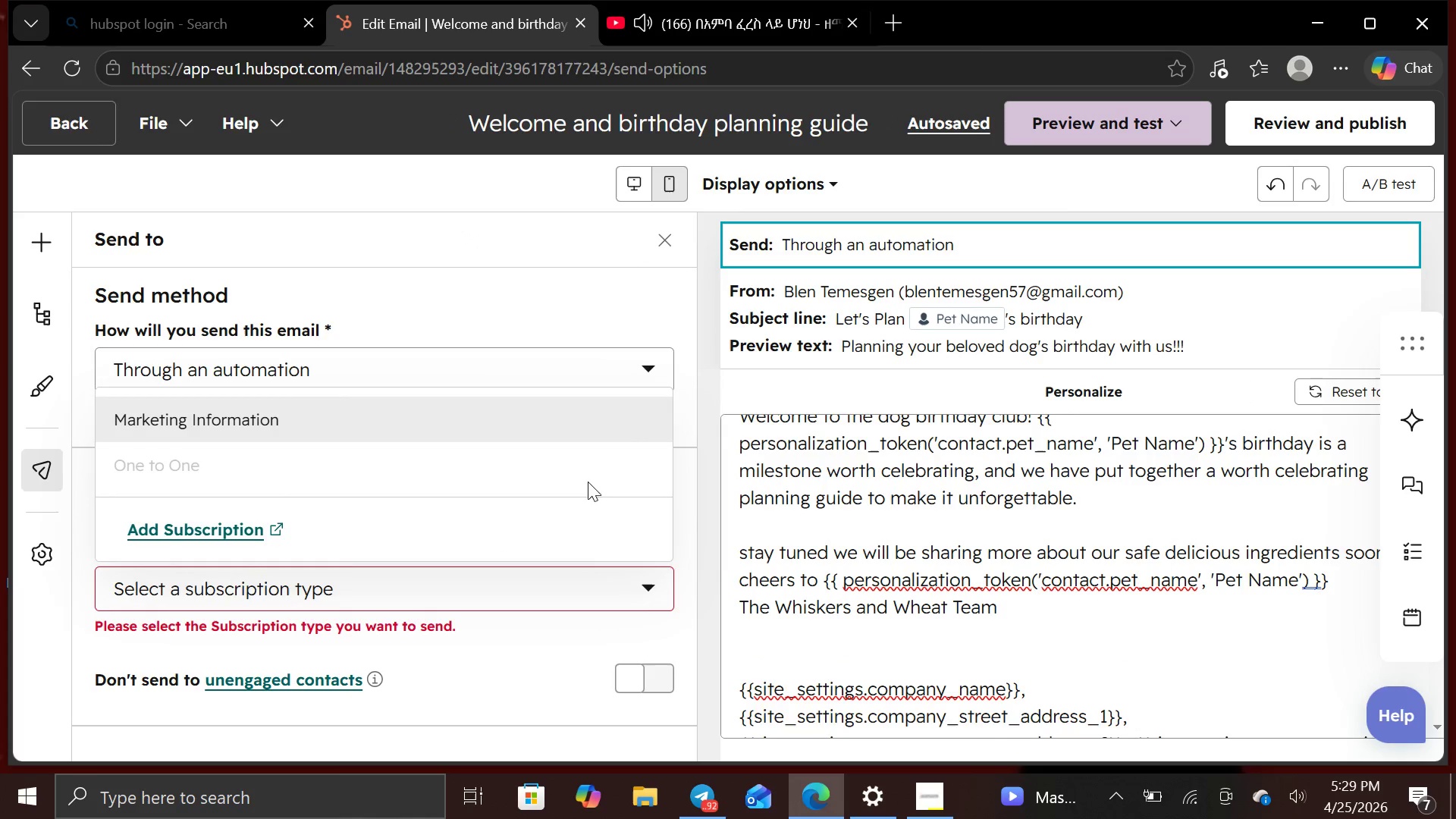 
left_click([588, 422])
 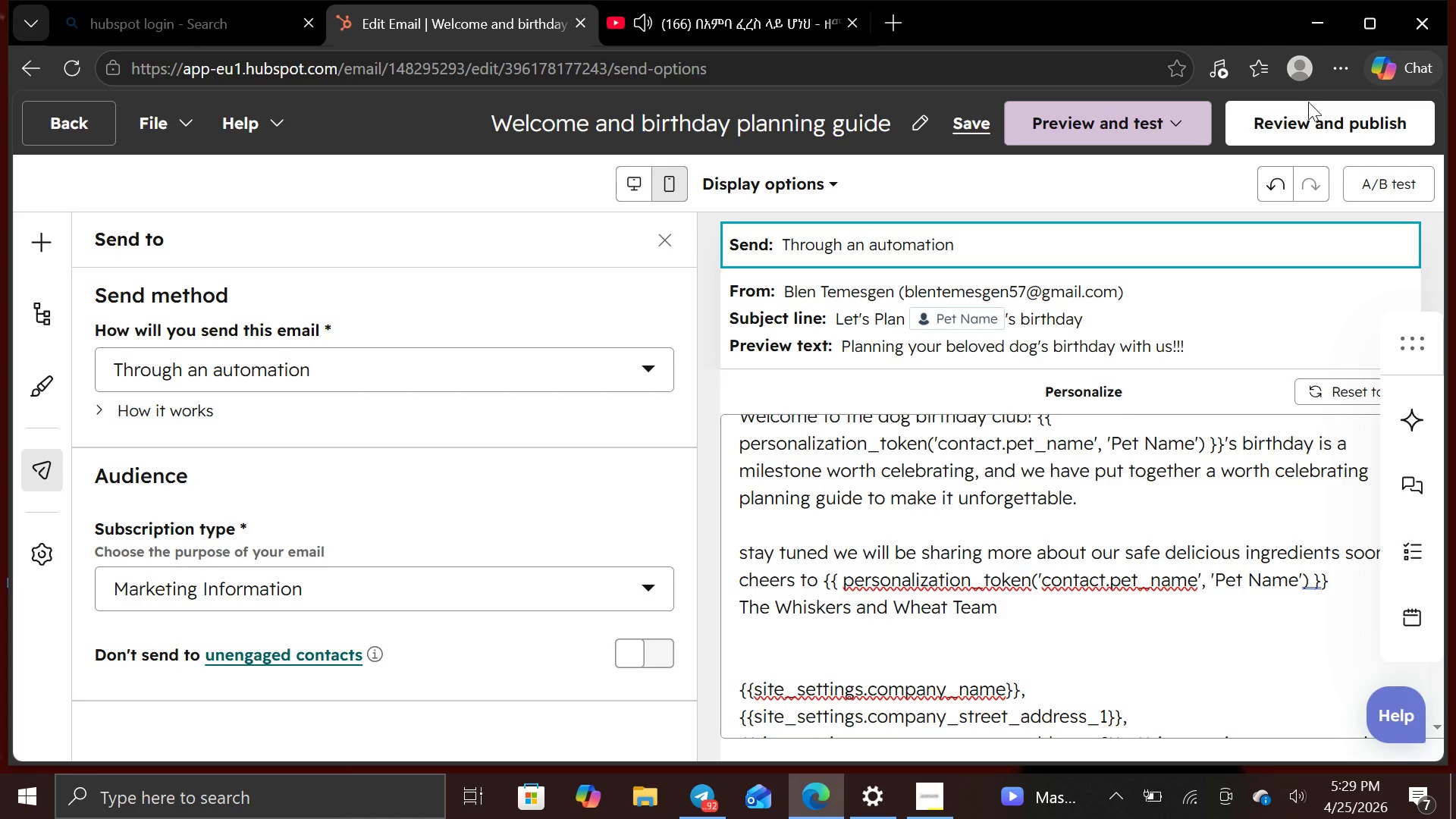 
mouse_move([1291, 125])
 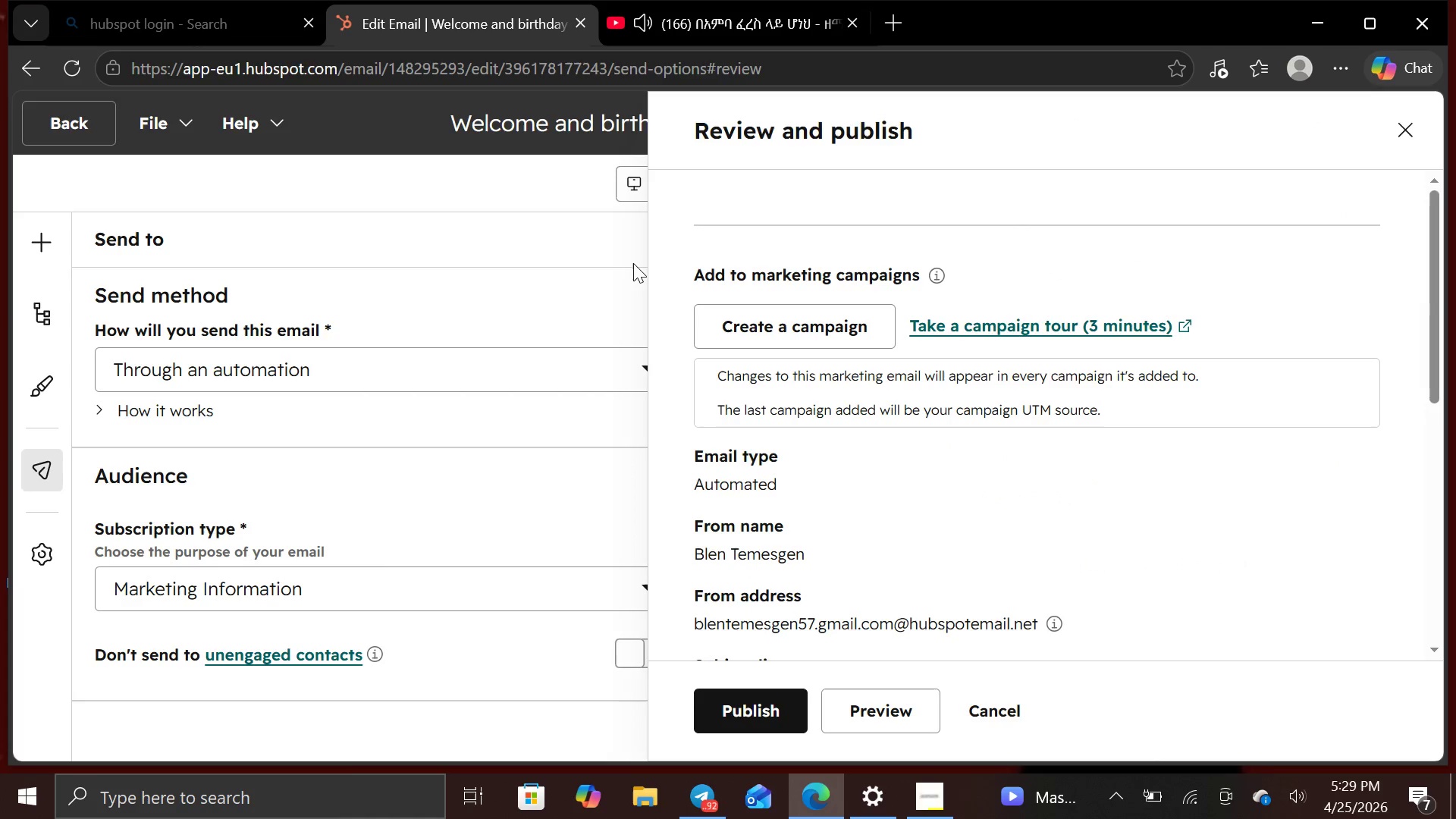 
left_click([633, 262])
 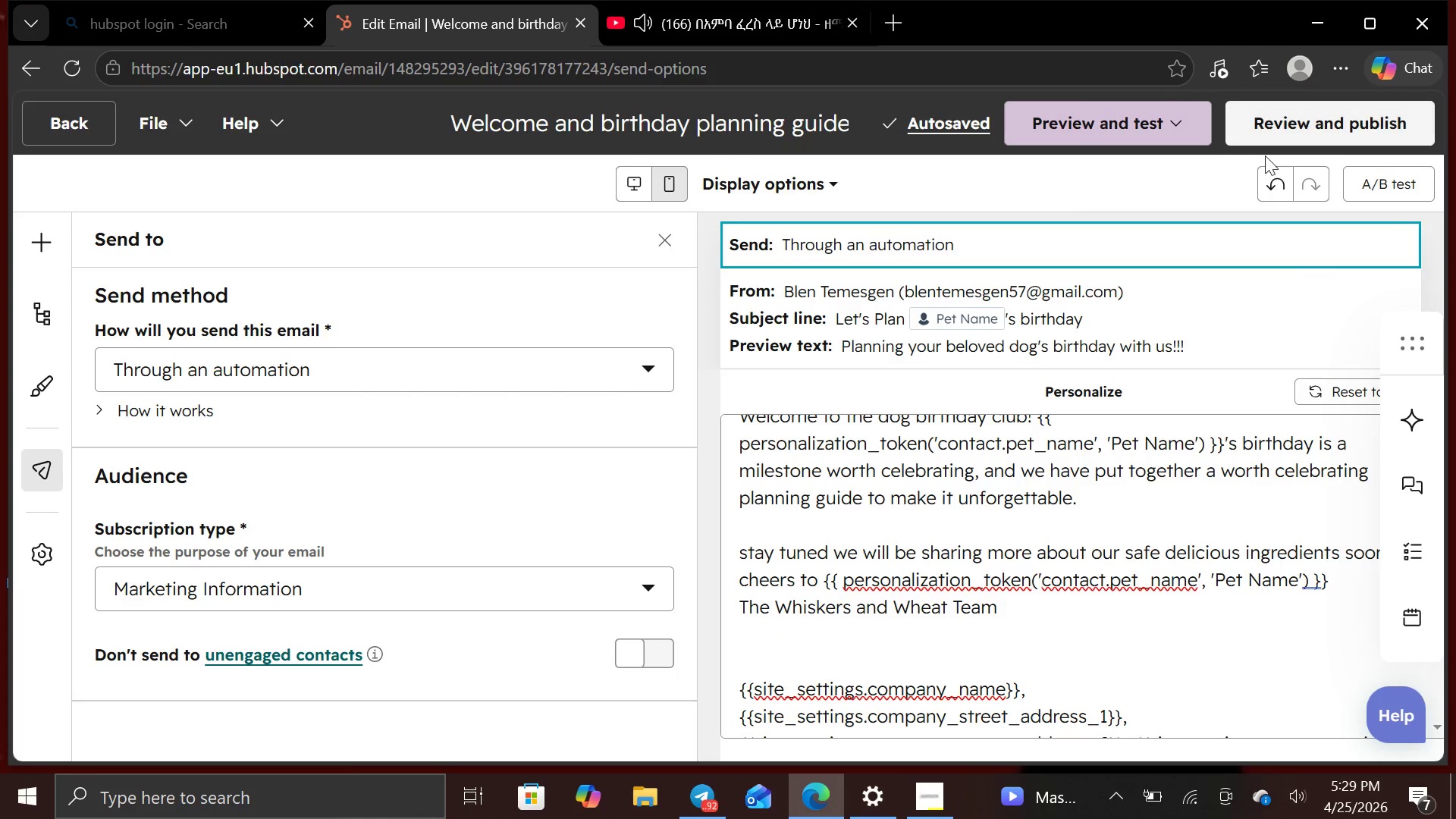 
left_click([1132, 123])
 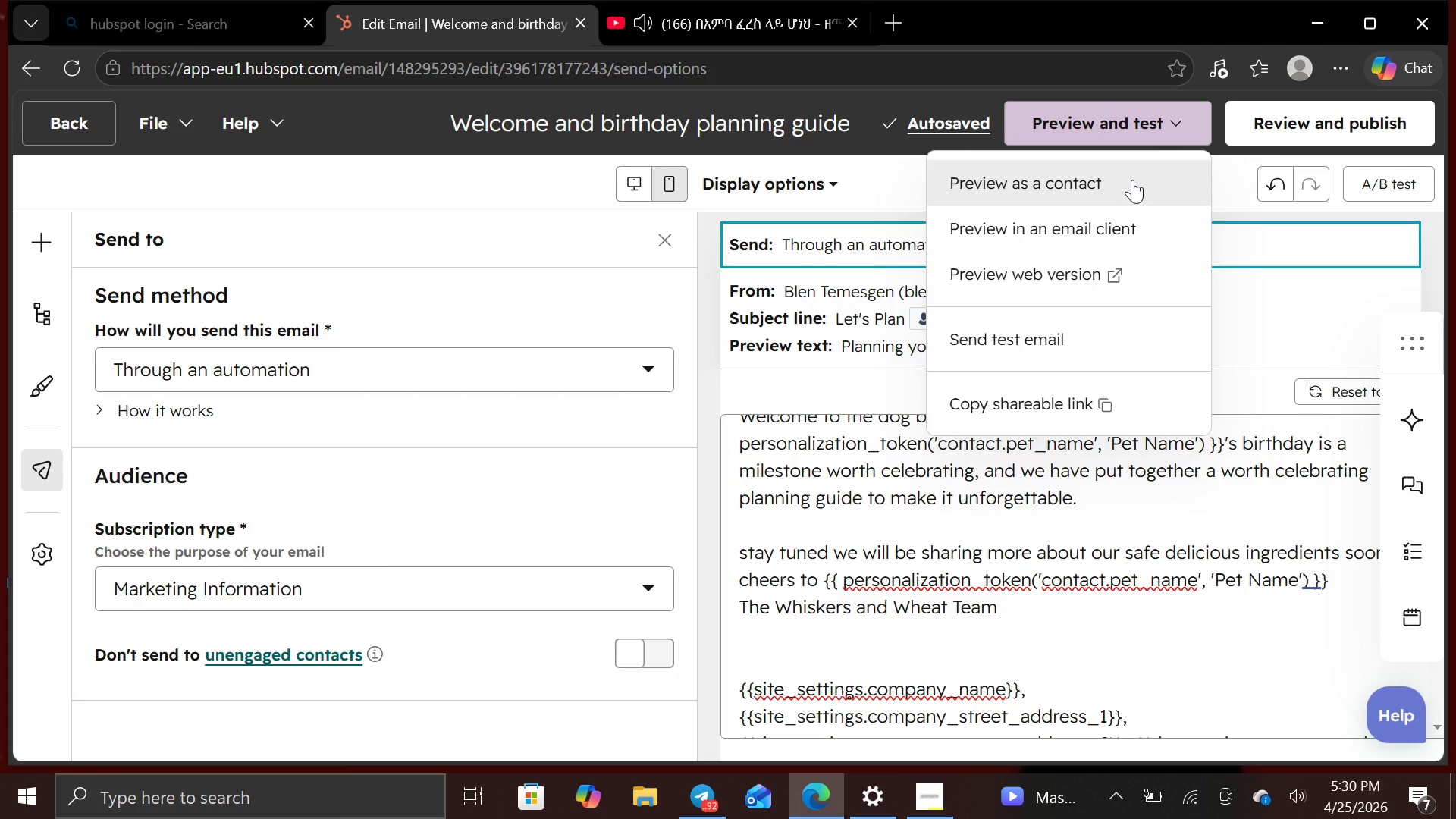 
left_click([1132, 180])
 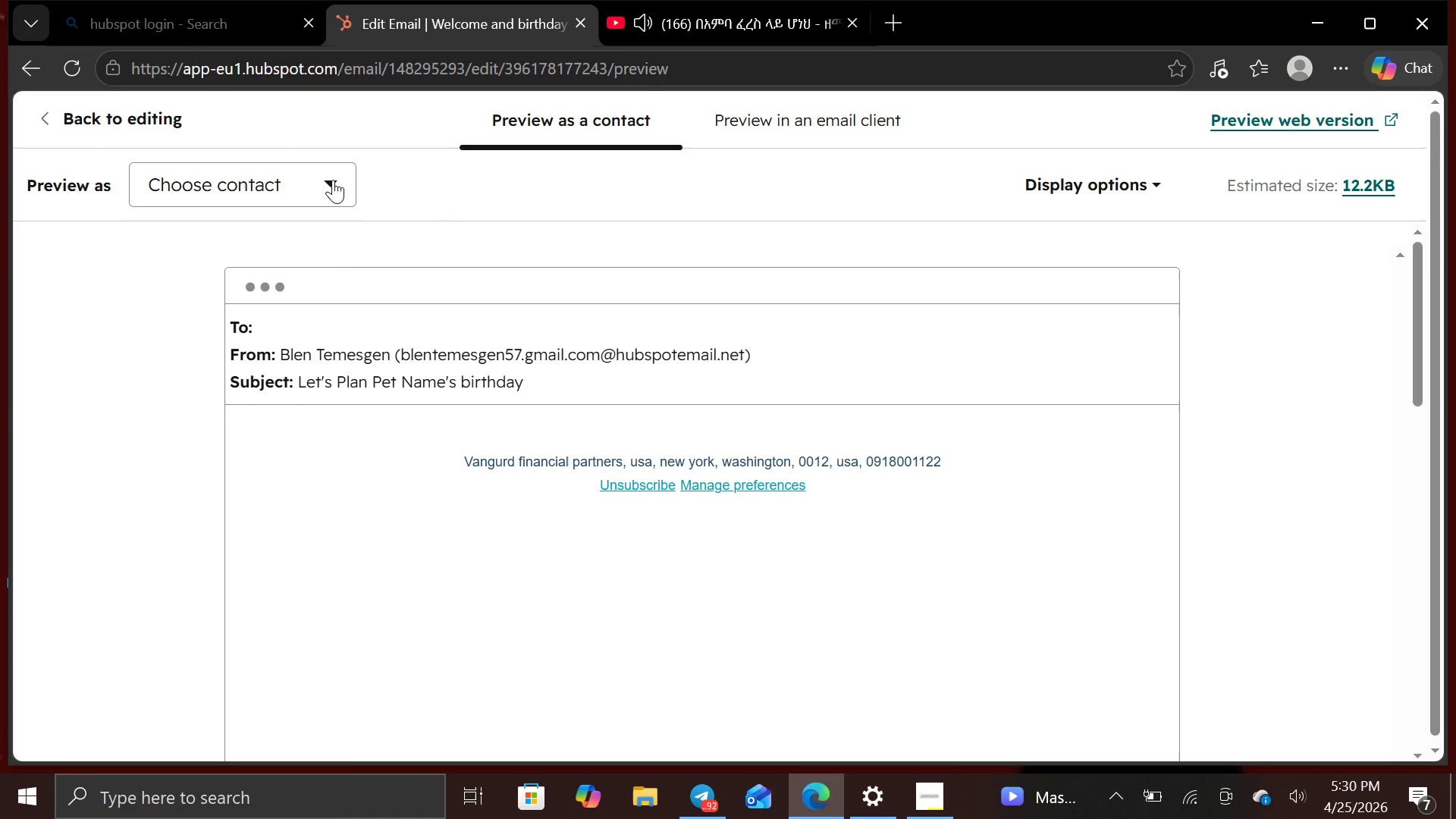 
wait(10.76)
 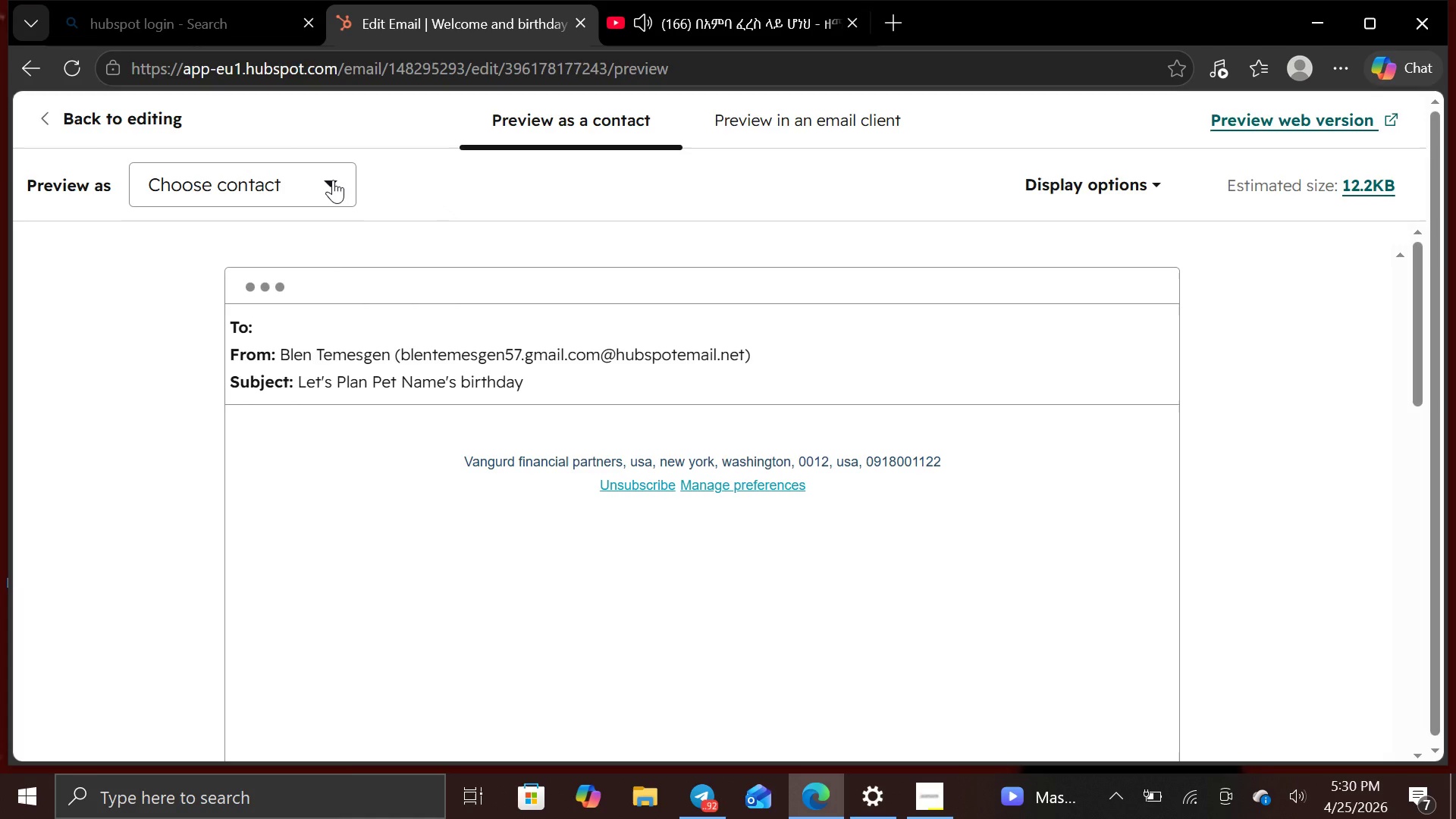 
left_click([334, 180])
 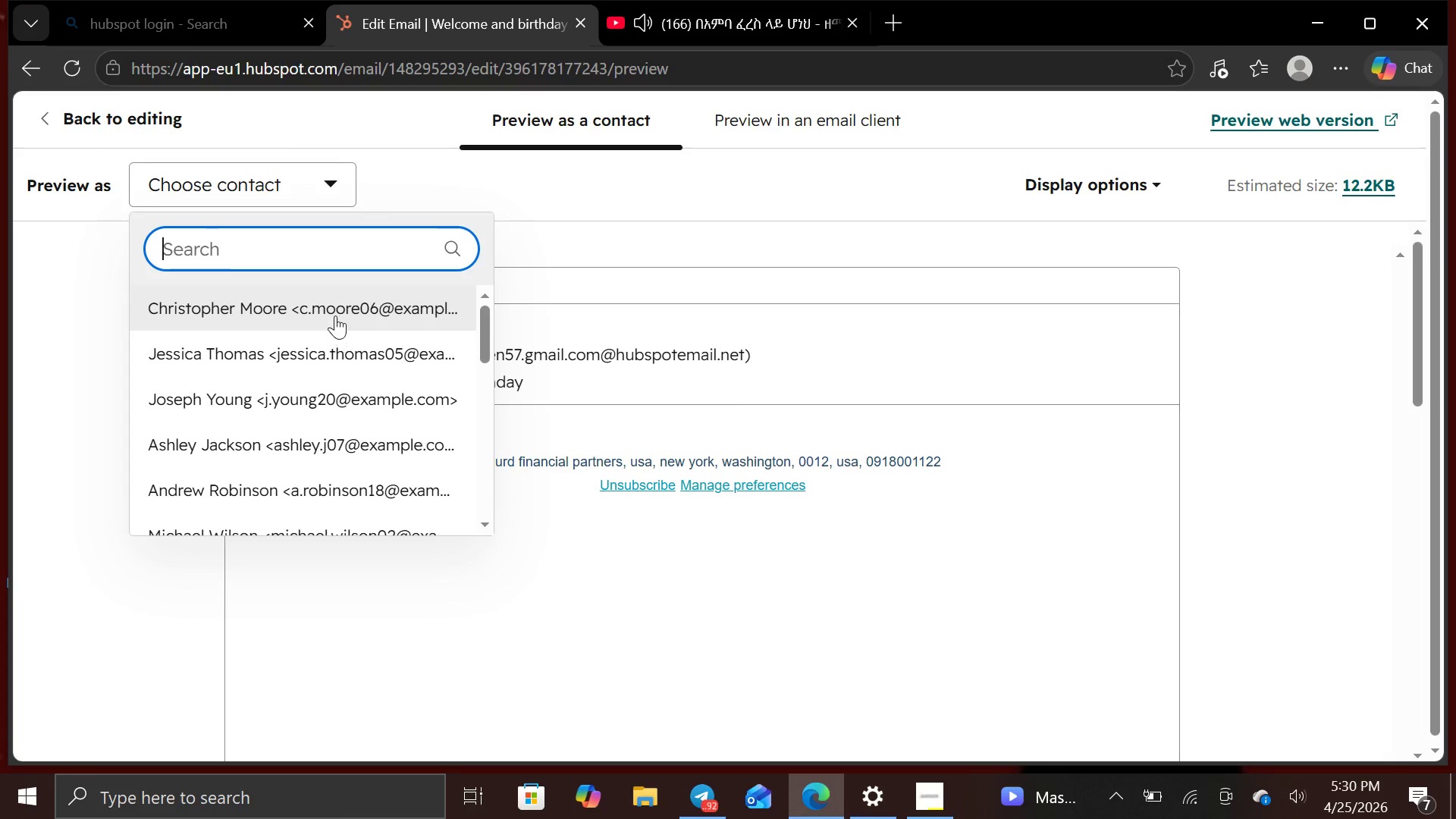 
left_click([335, 315])
 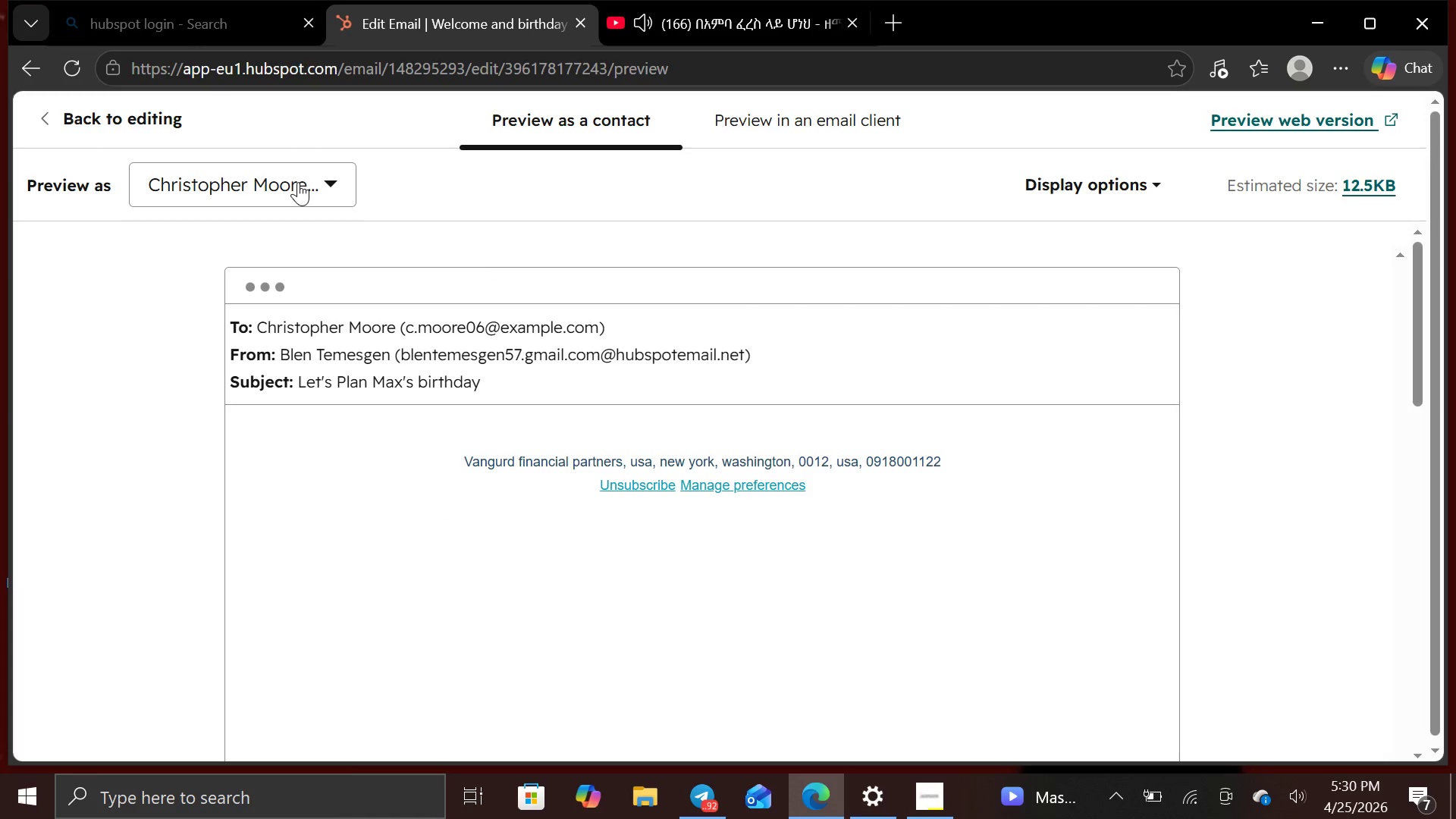 
wait(5.81)
 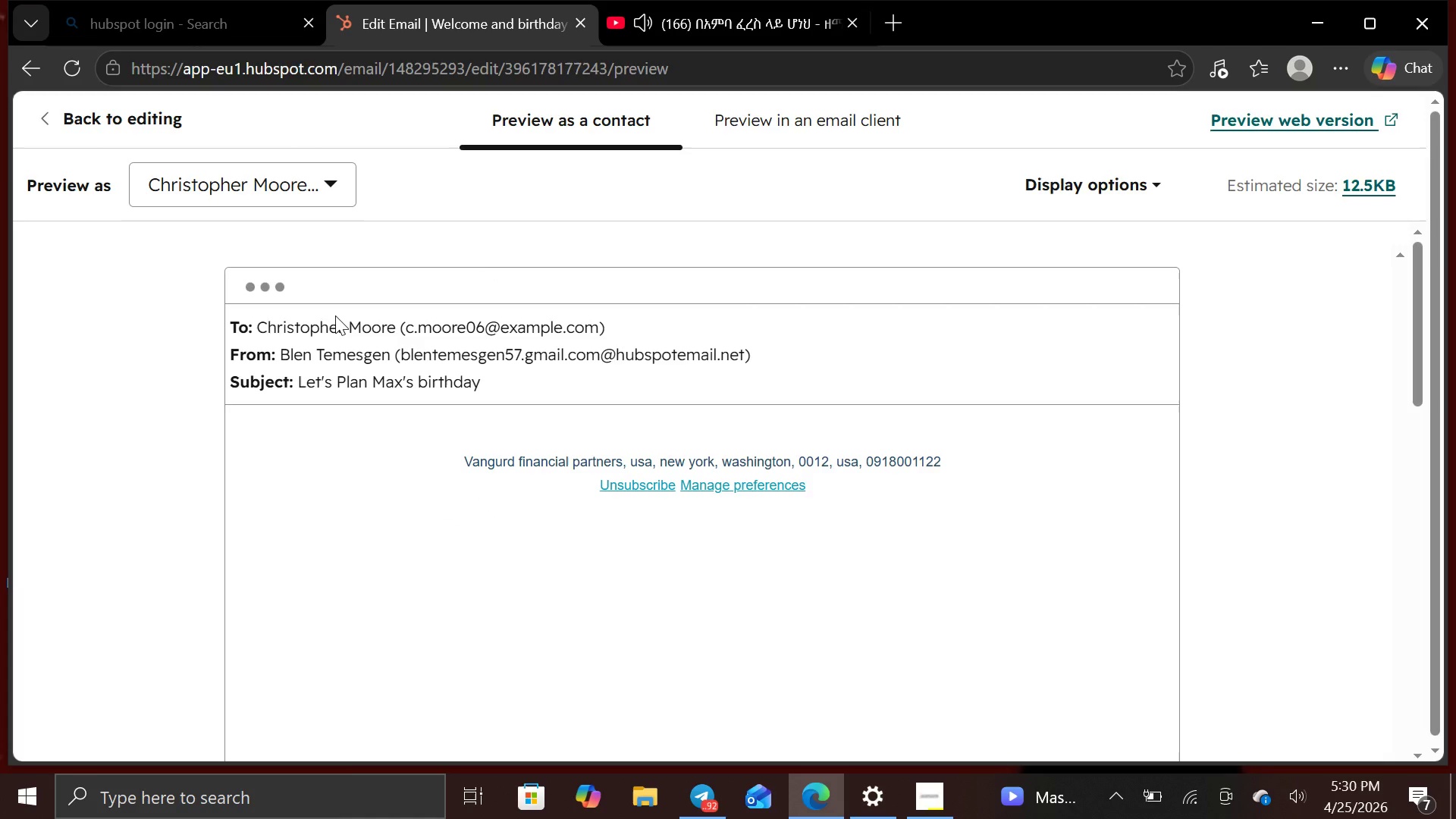 
left_click([40, 116])
 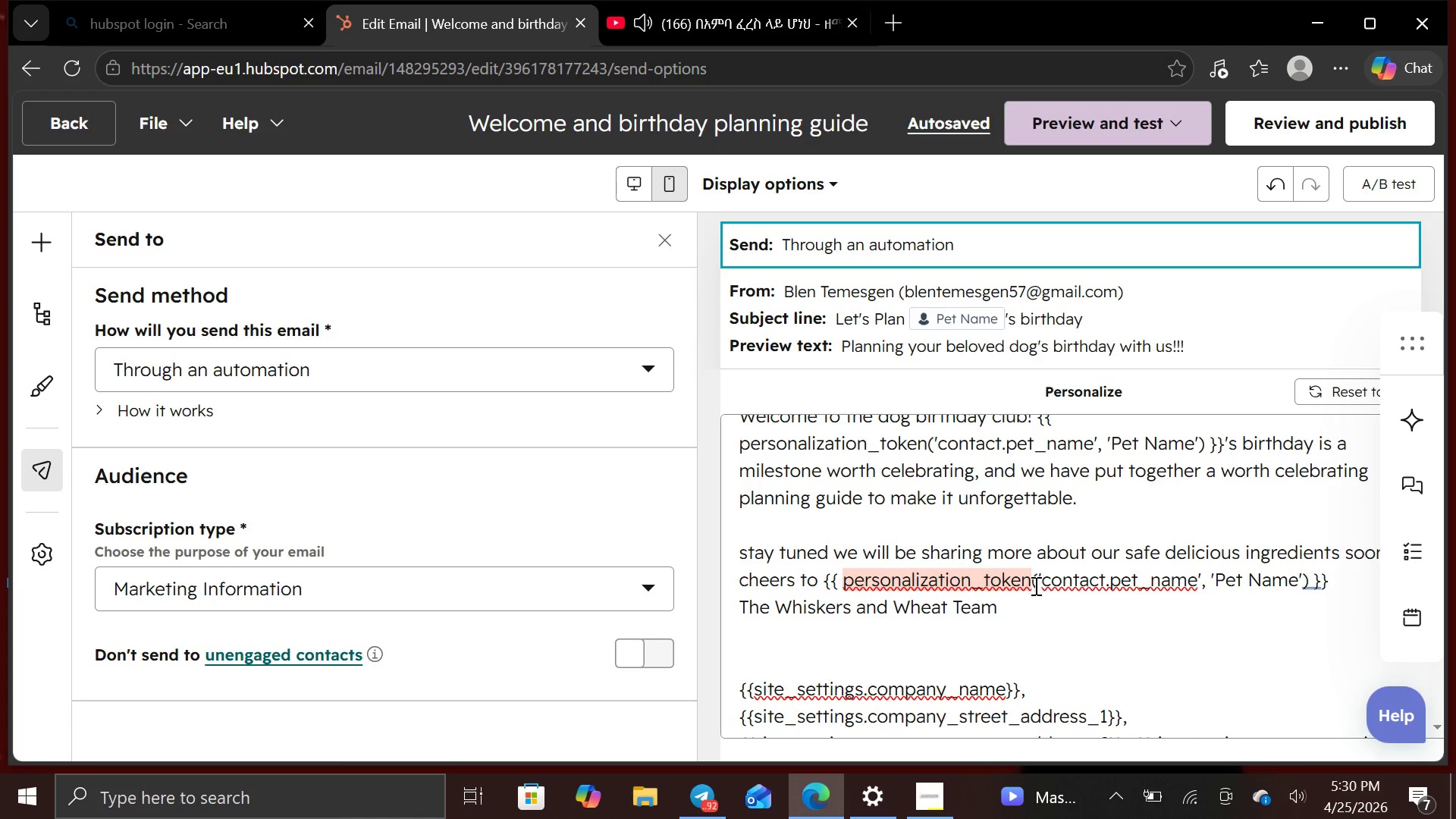 
left_click([1037, 584])
 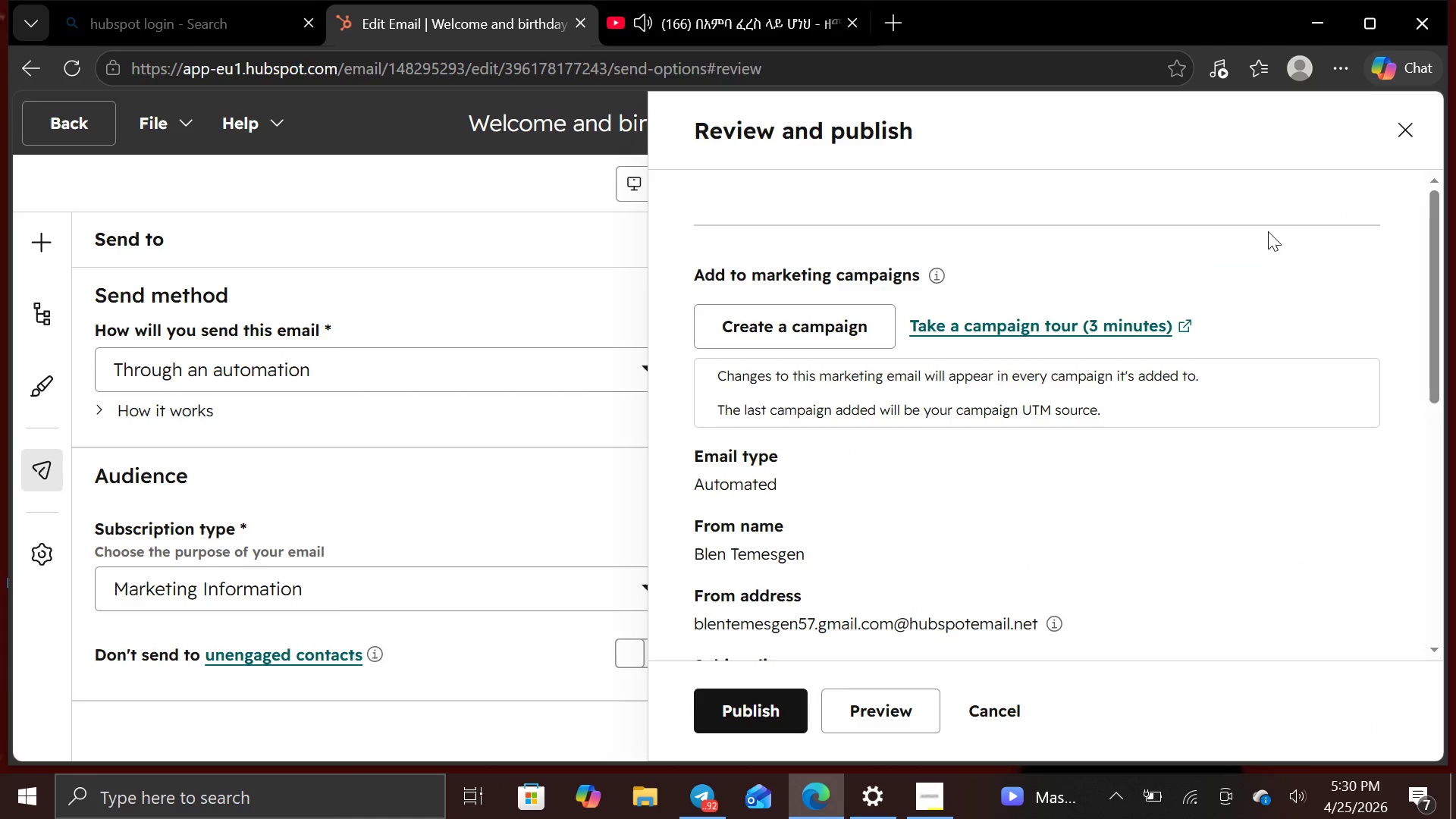 
scroll: coordinate [899, 459], scroll_direction: down, amount: 3.0
 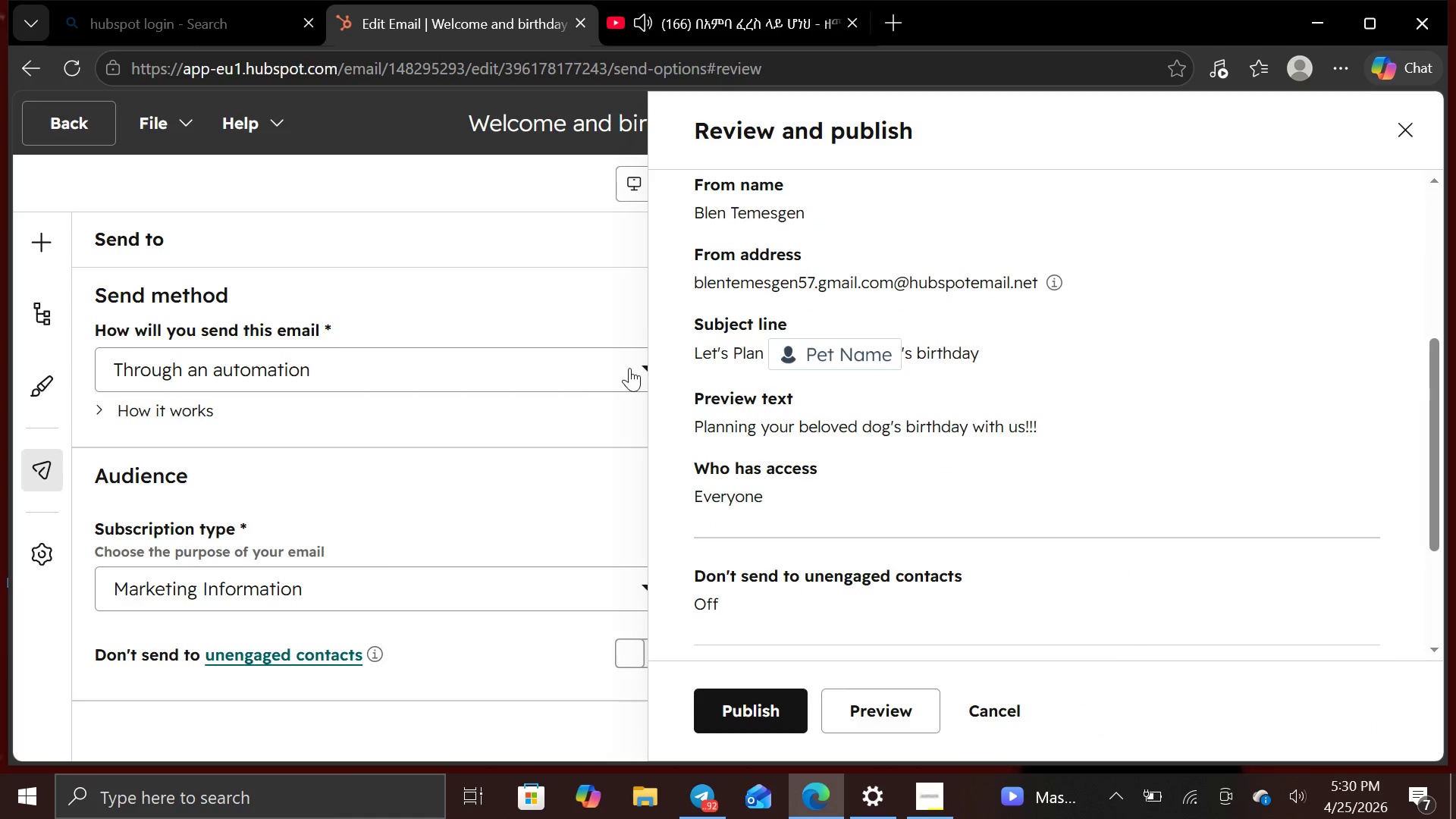 
left_click([628, 372])
 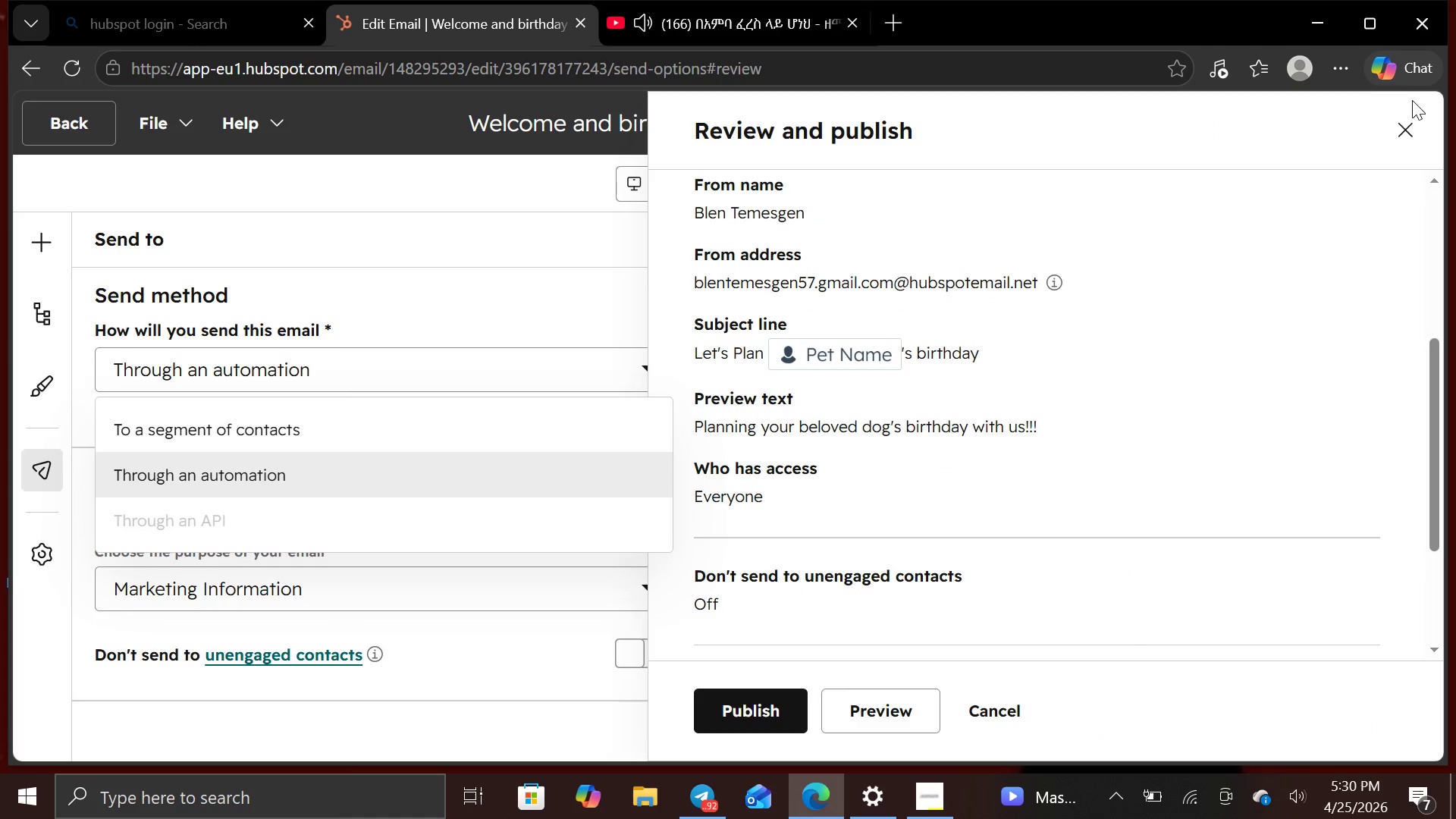 
left_click([1412, 152])
 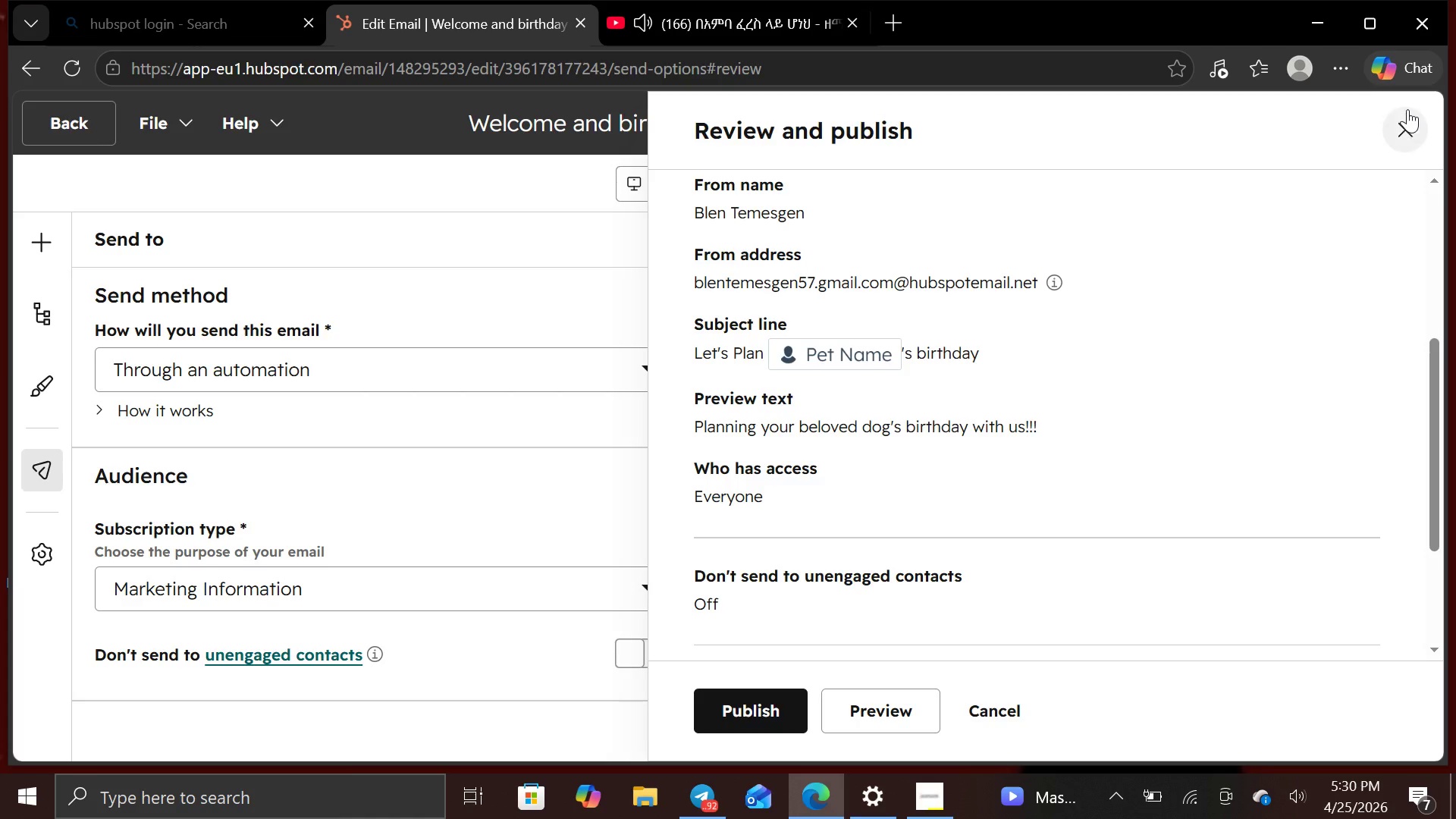 
left_click([1407, 109])
 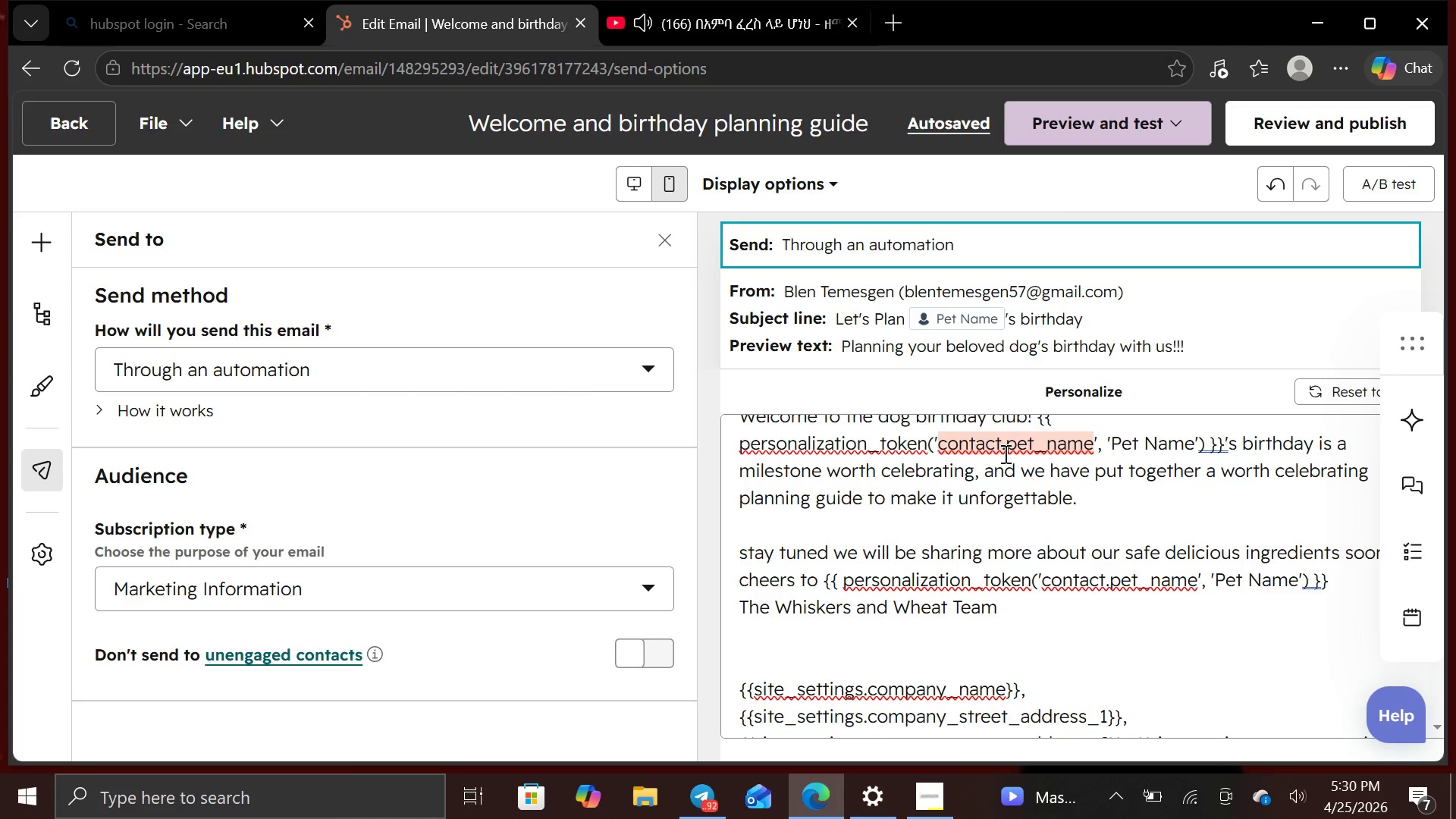 
scroll: coordinate [1003, 453], scroll_direction: none, amount: 0.0
 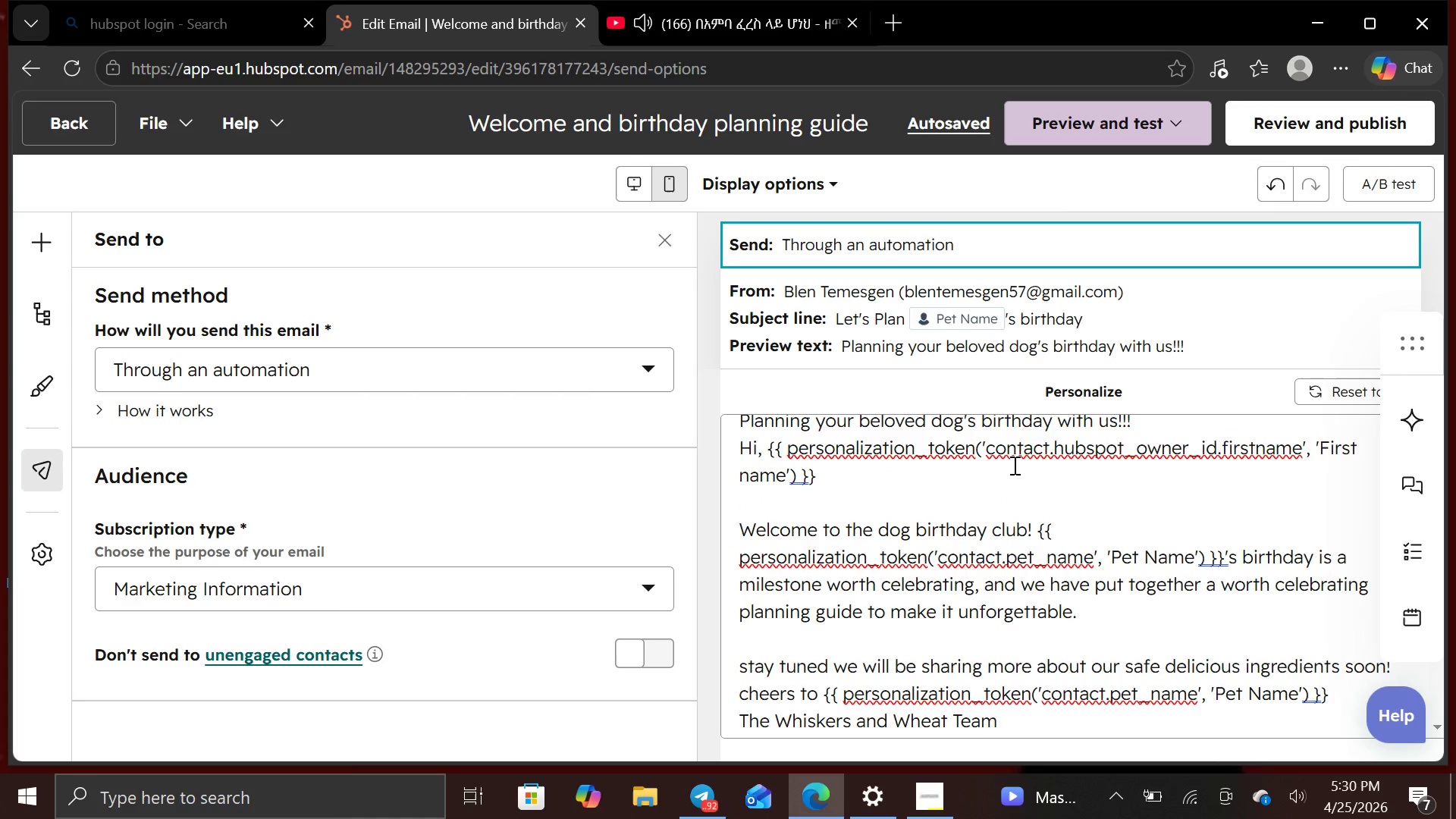 
scroll: coordinate [1013, 465], scroll_direction: up, amount: 1.0
 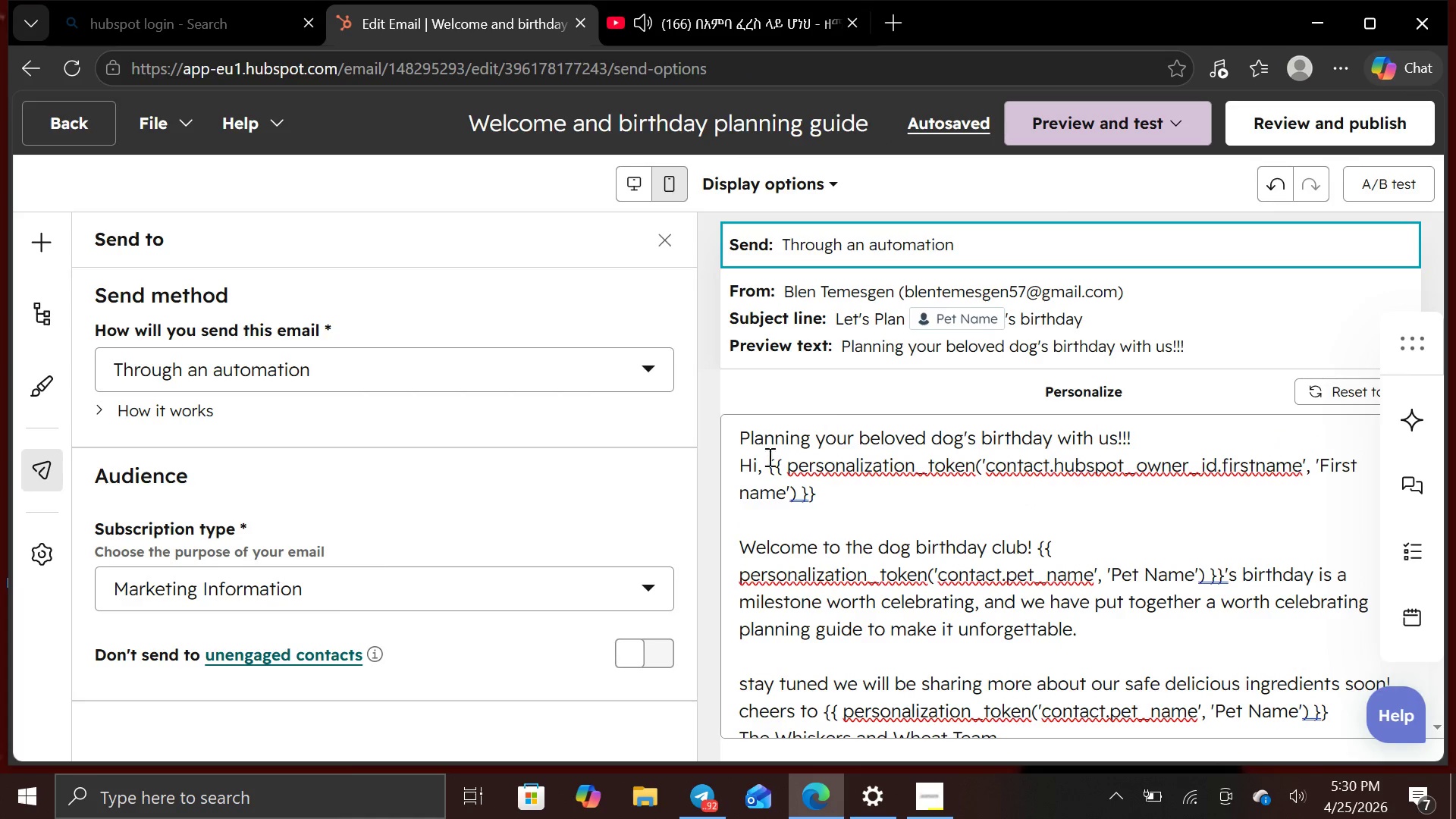 
wait(7.05)
 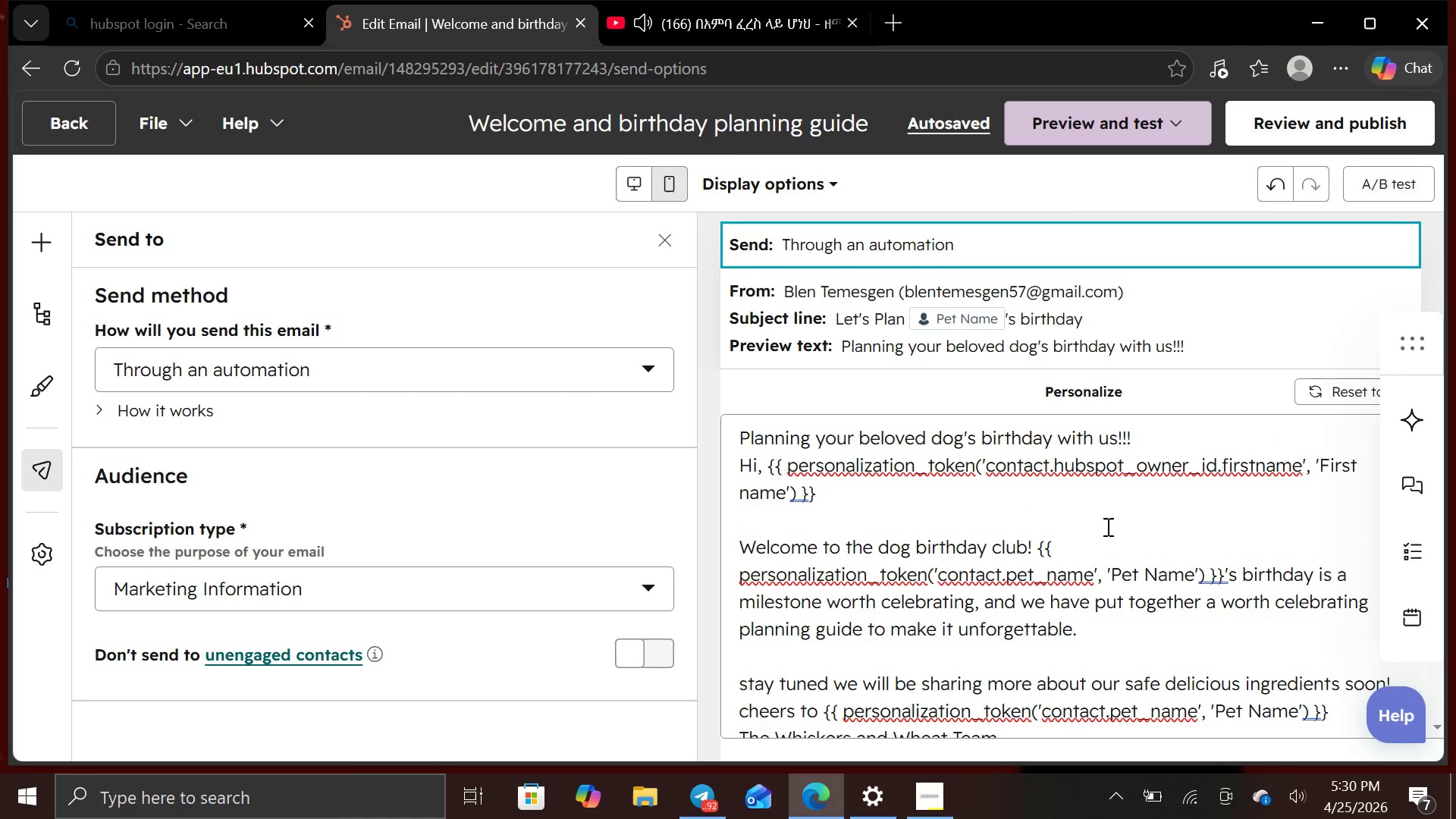 
left_click([798, 494])
 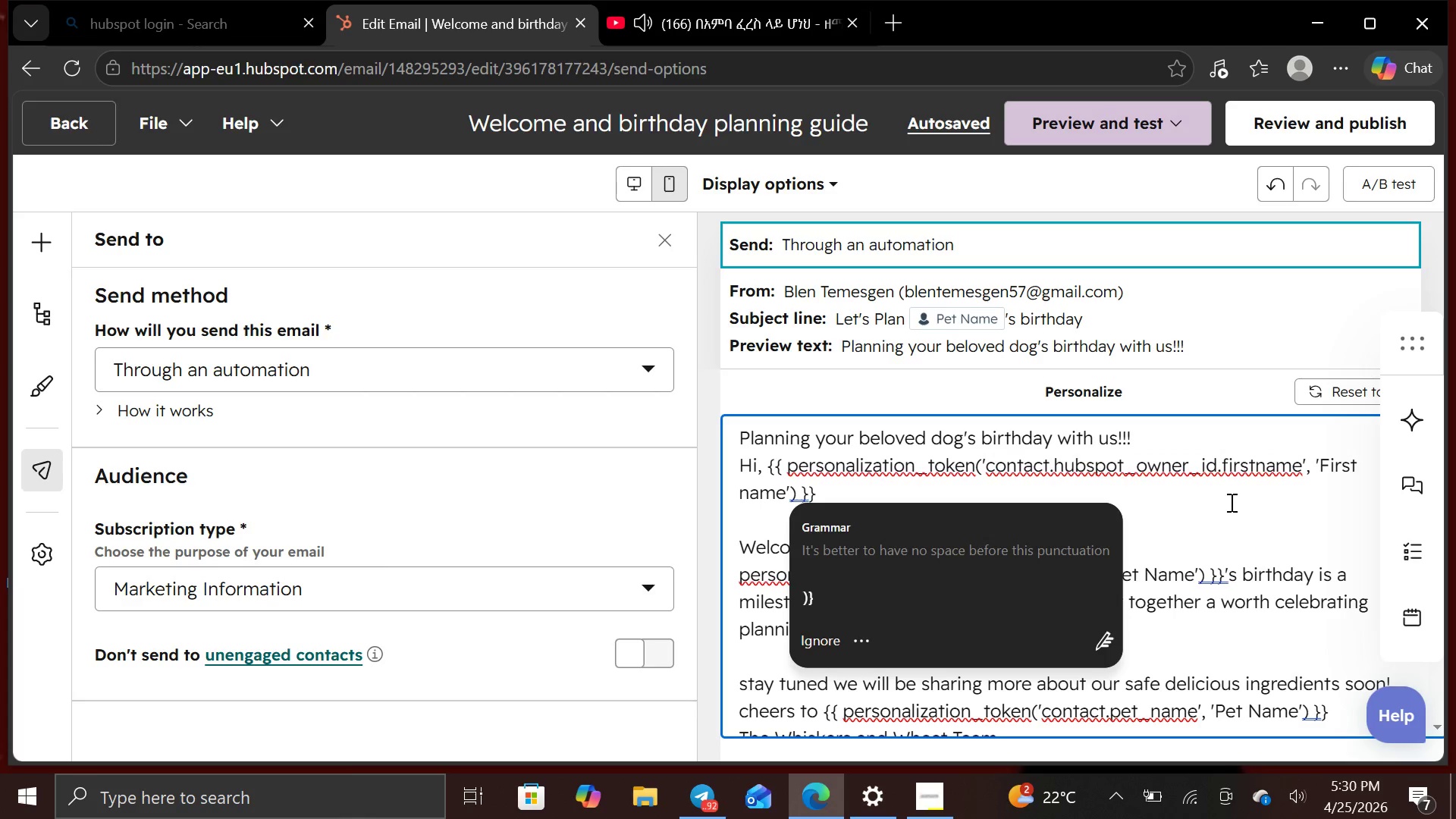 
left_click([1230, 502])
 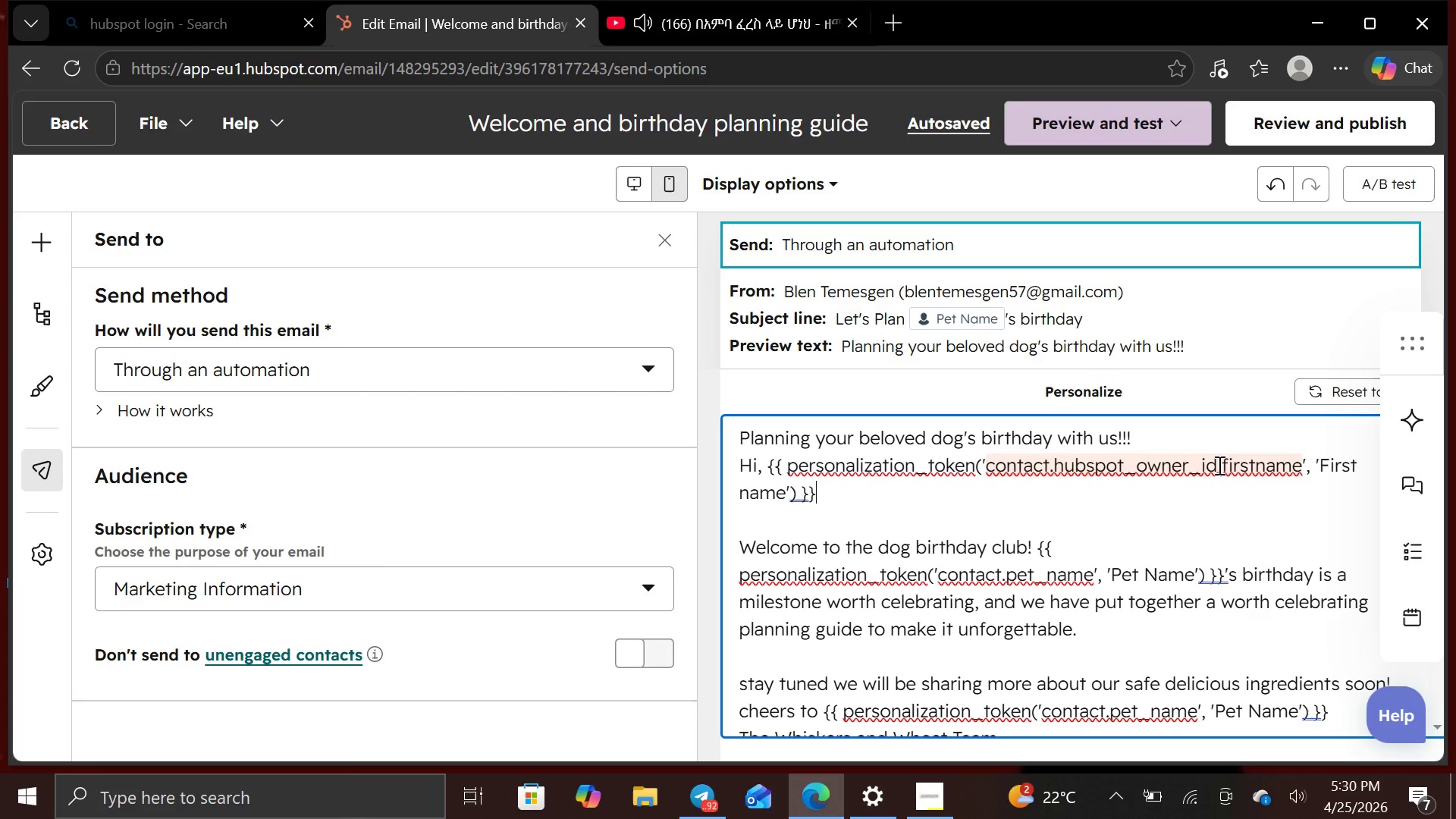 
left_click([1147, 471])
 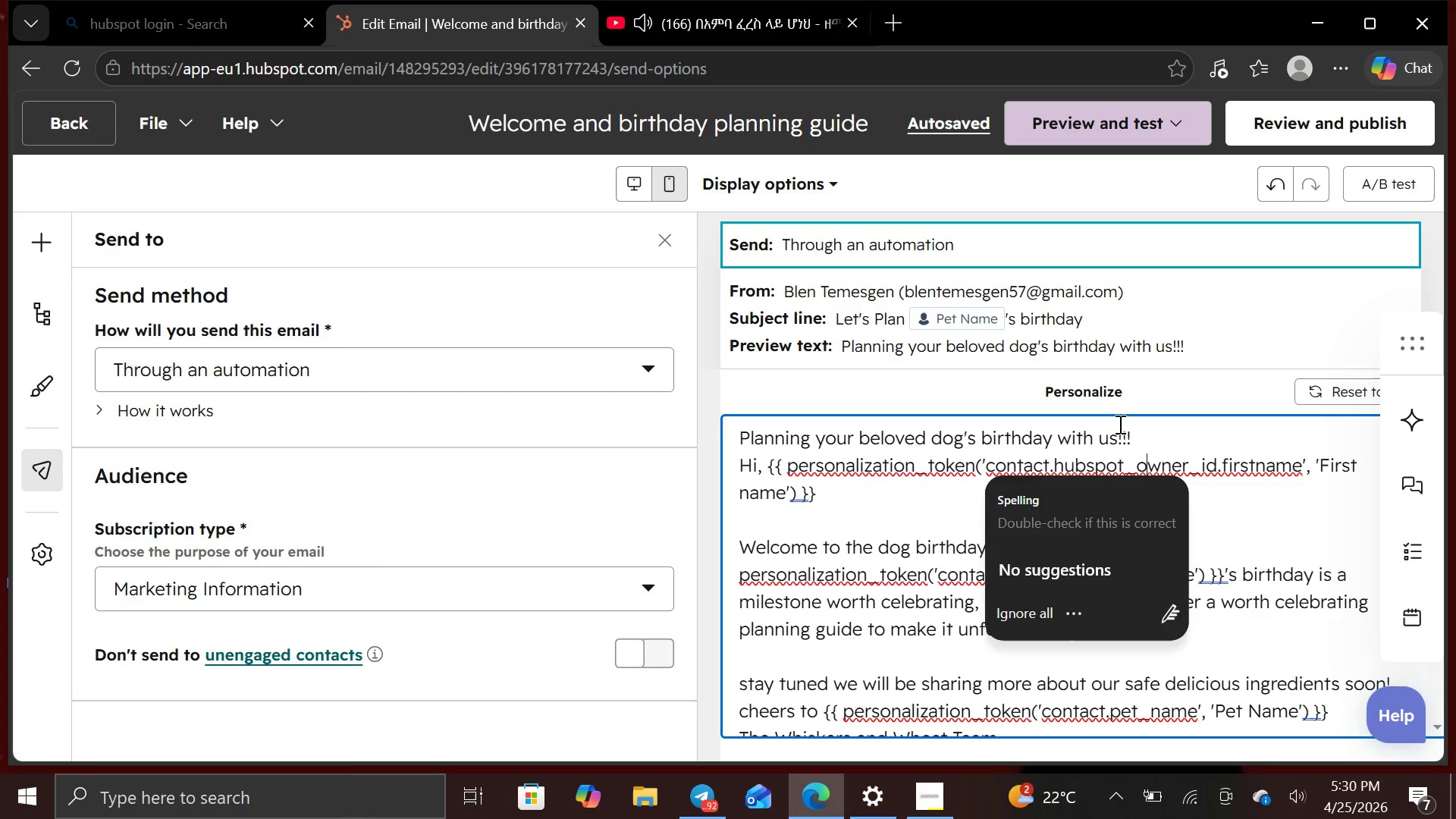 
left_click([1103, 393])
 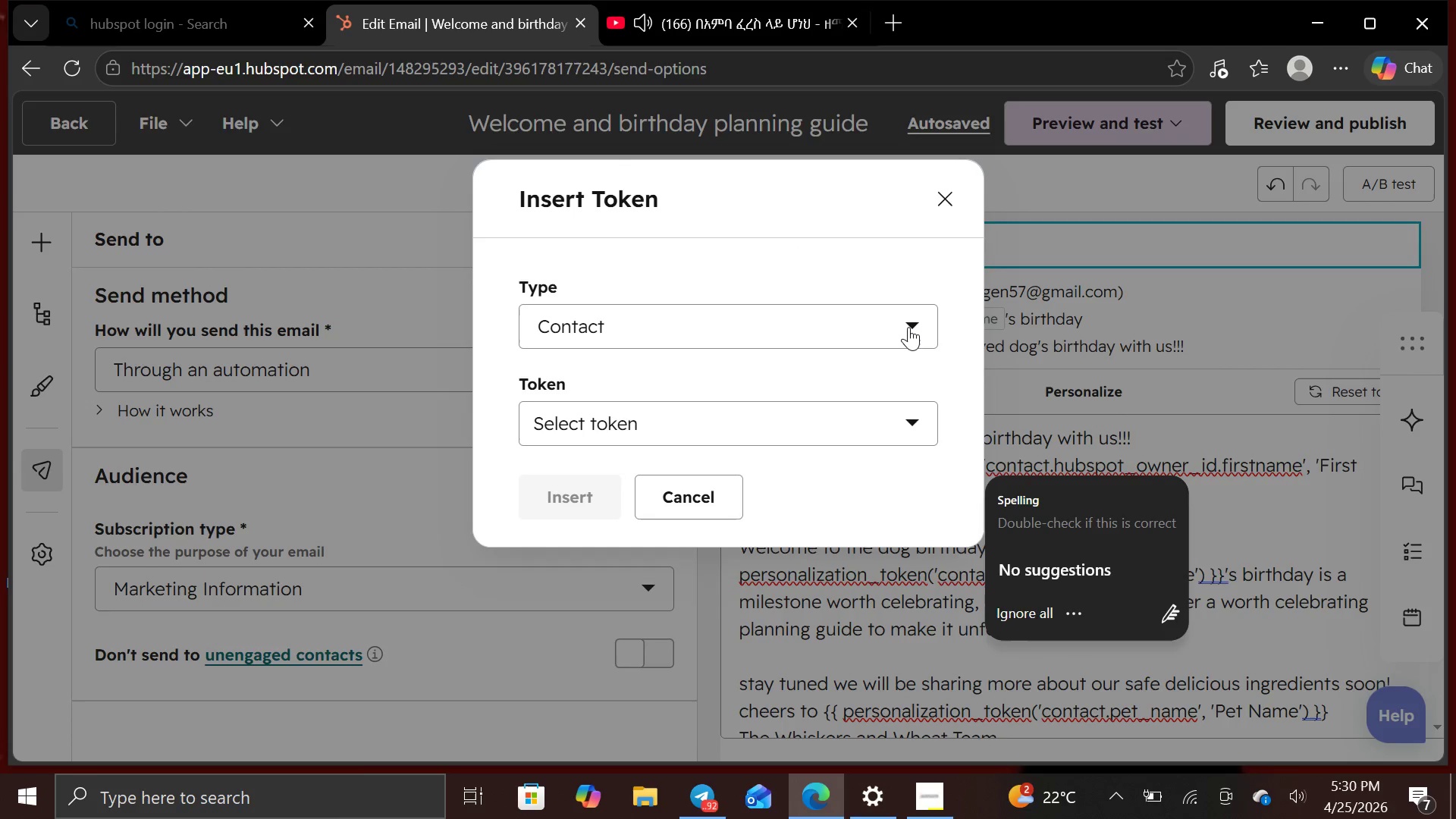 
left_click([905, 324])
 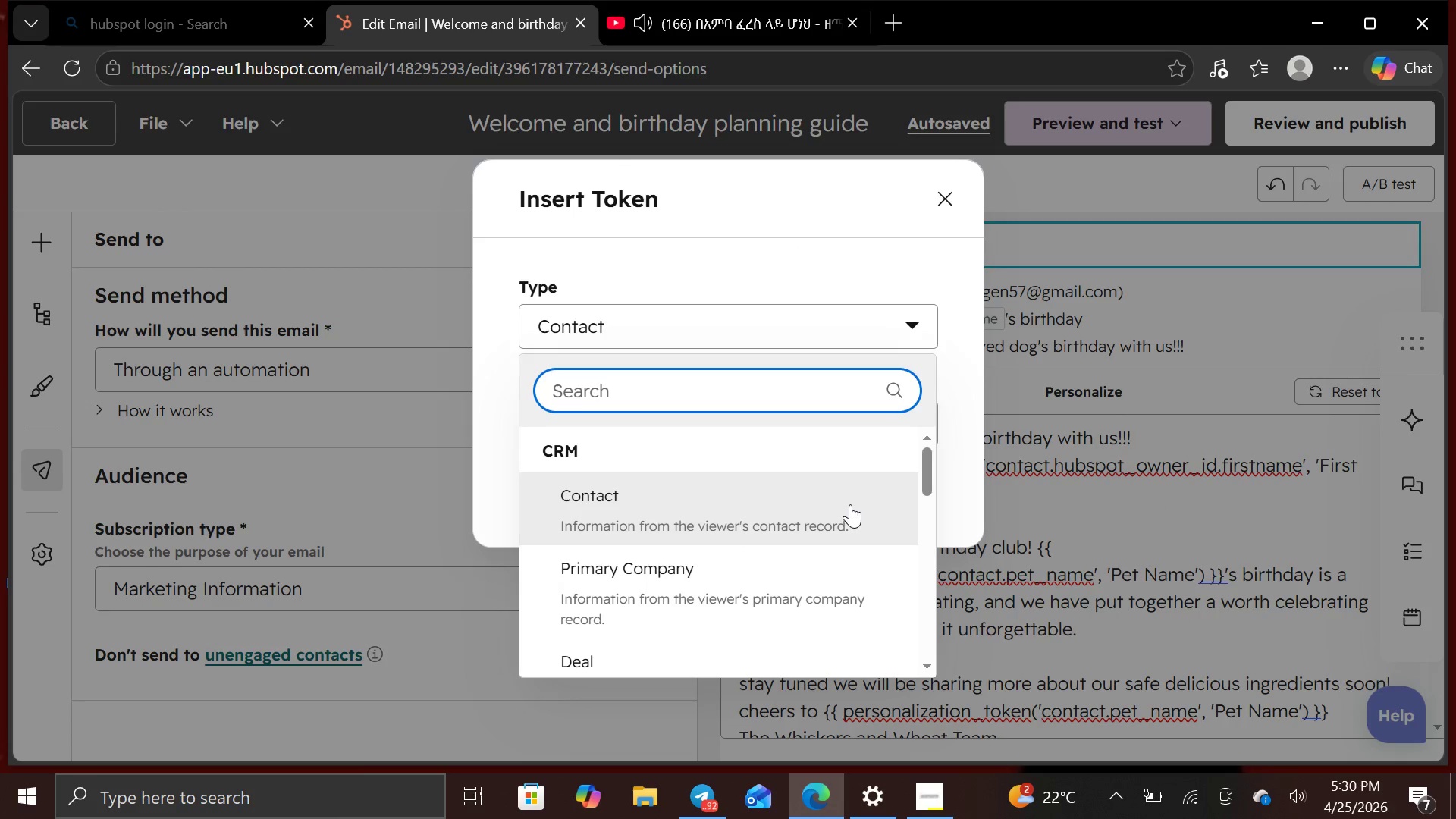 
scroll: coordinate [830, 494], scroll_direction: down, amount: 8.0
 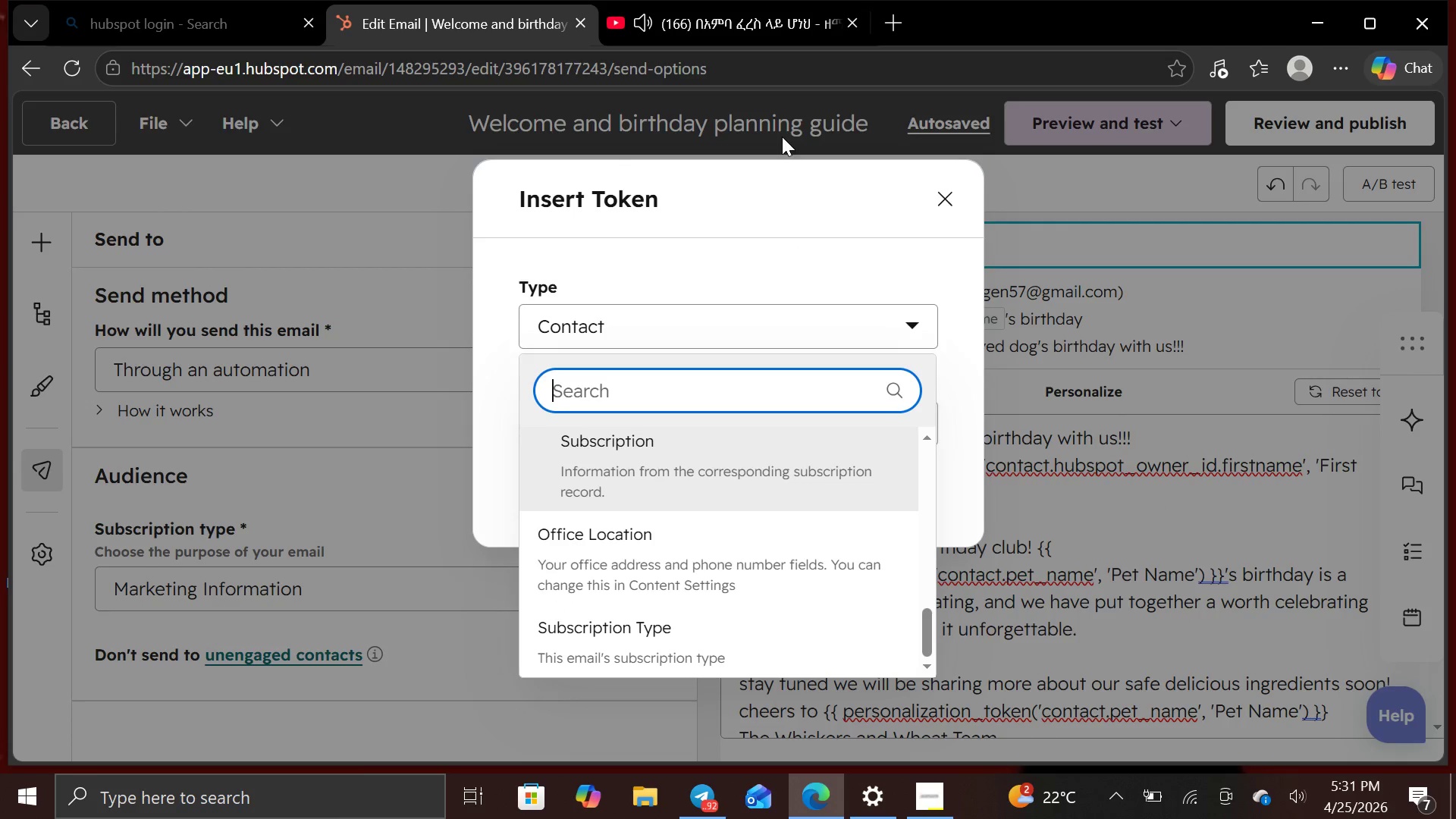 
left_click([761, 256])
 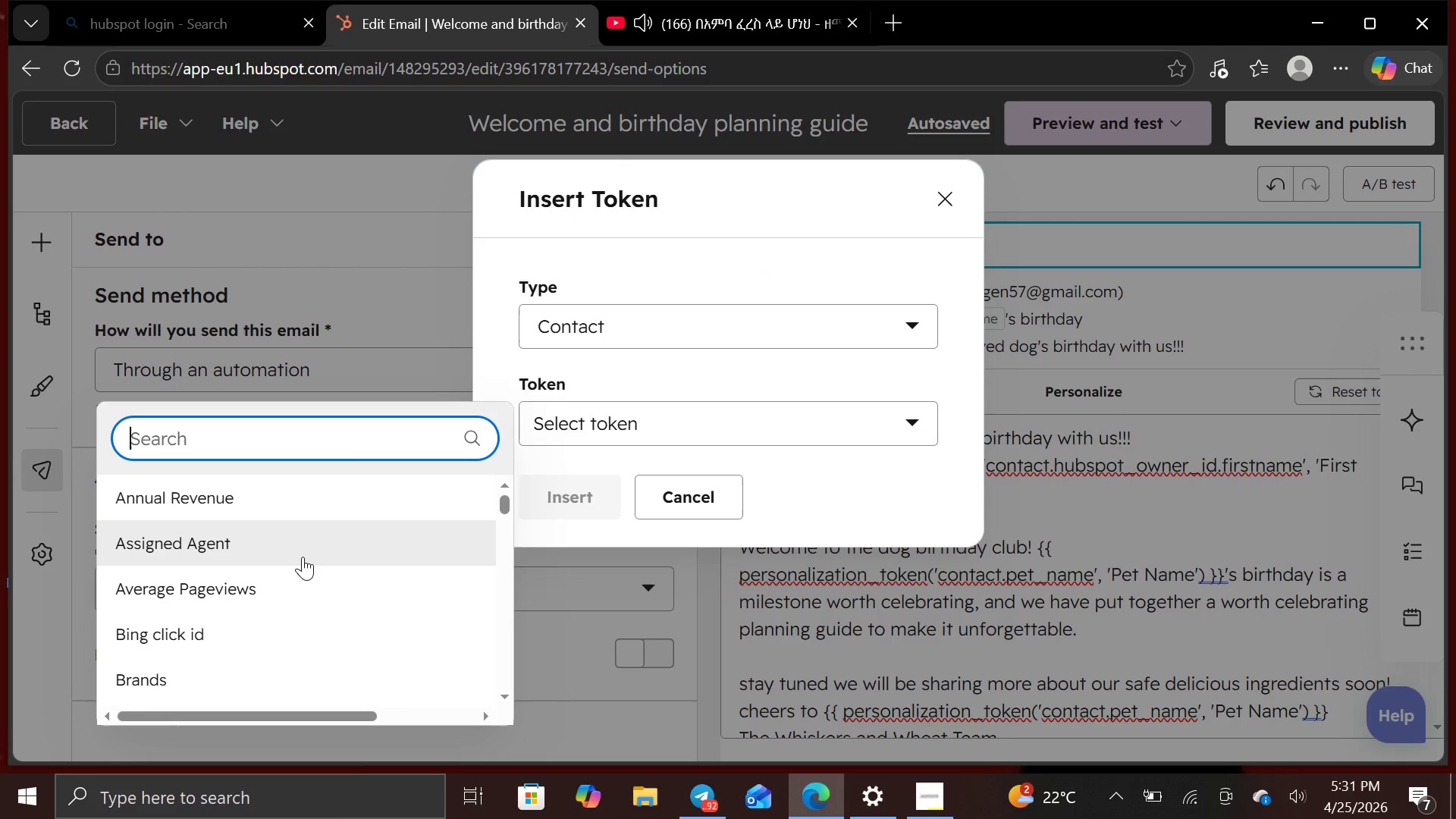 
scroll: coordinate [285, 527], scroll_direction: down, amount: 8.0
 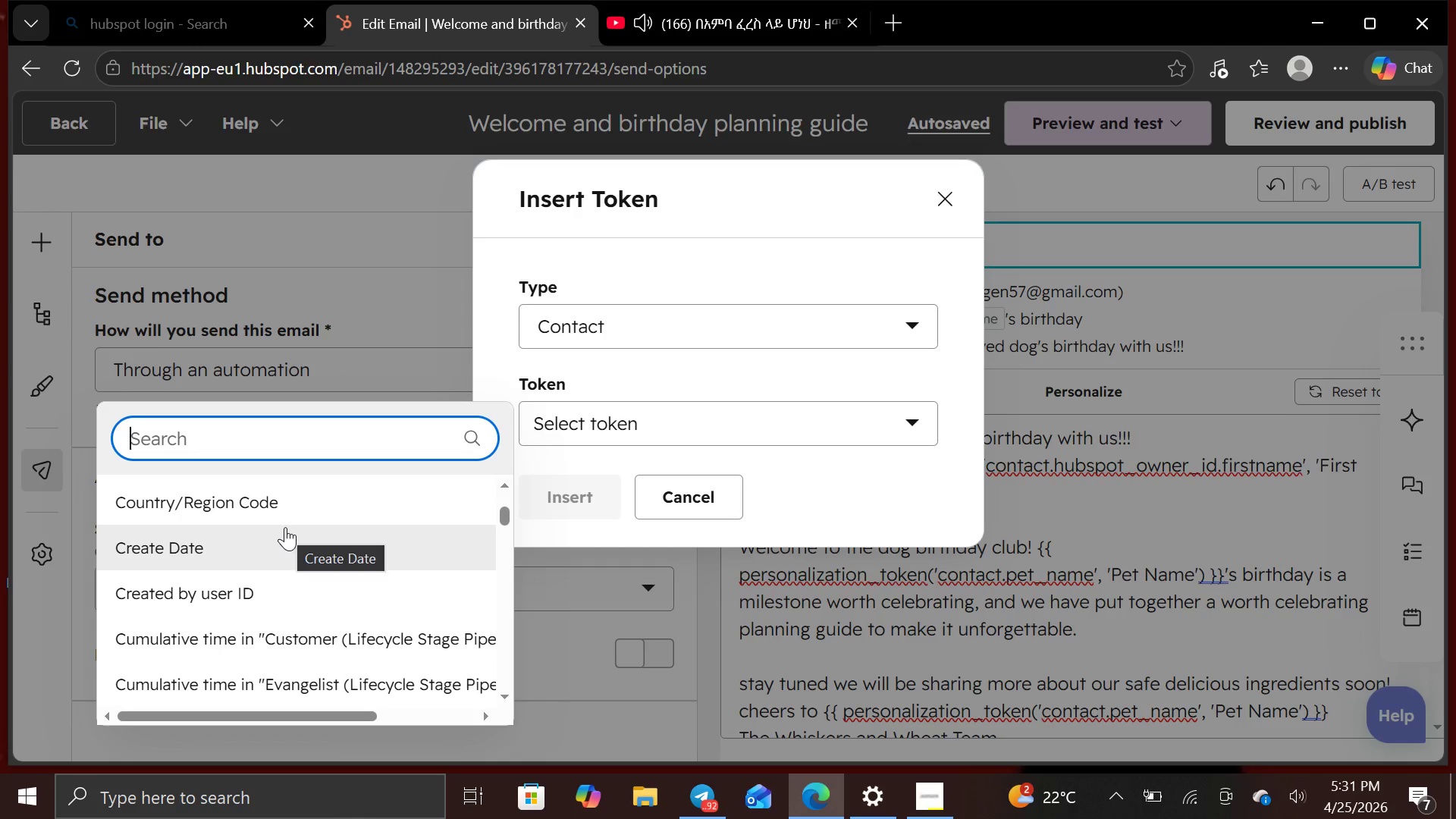 
scroll: coordinate [284, 523], scroll_direction: down, amount: 4.0
 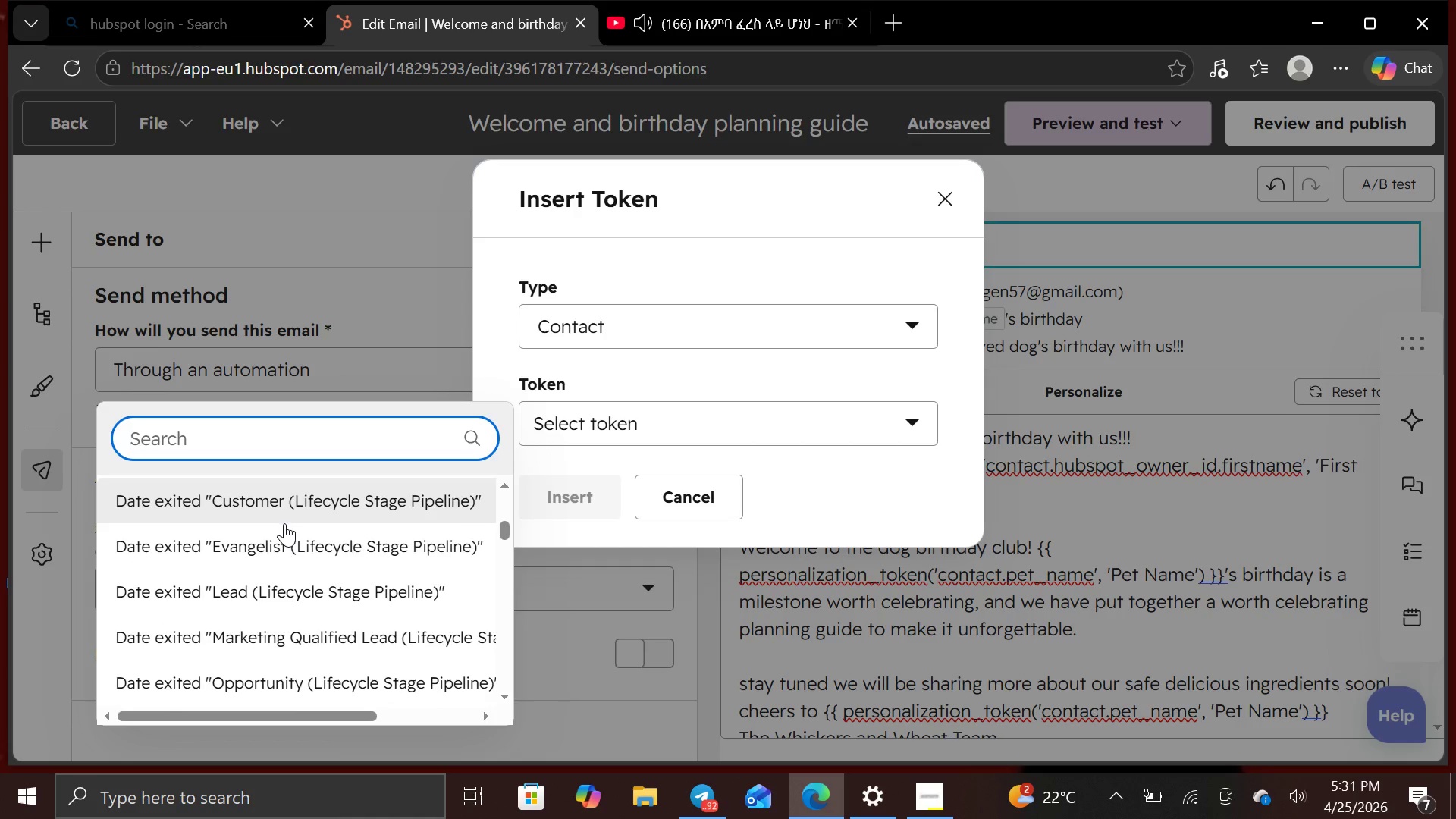 
scroll: coordinate [284, 523], scroll_direction: up, amount: 1.0
 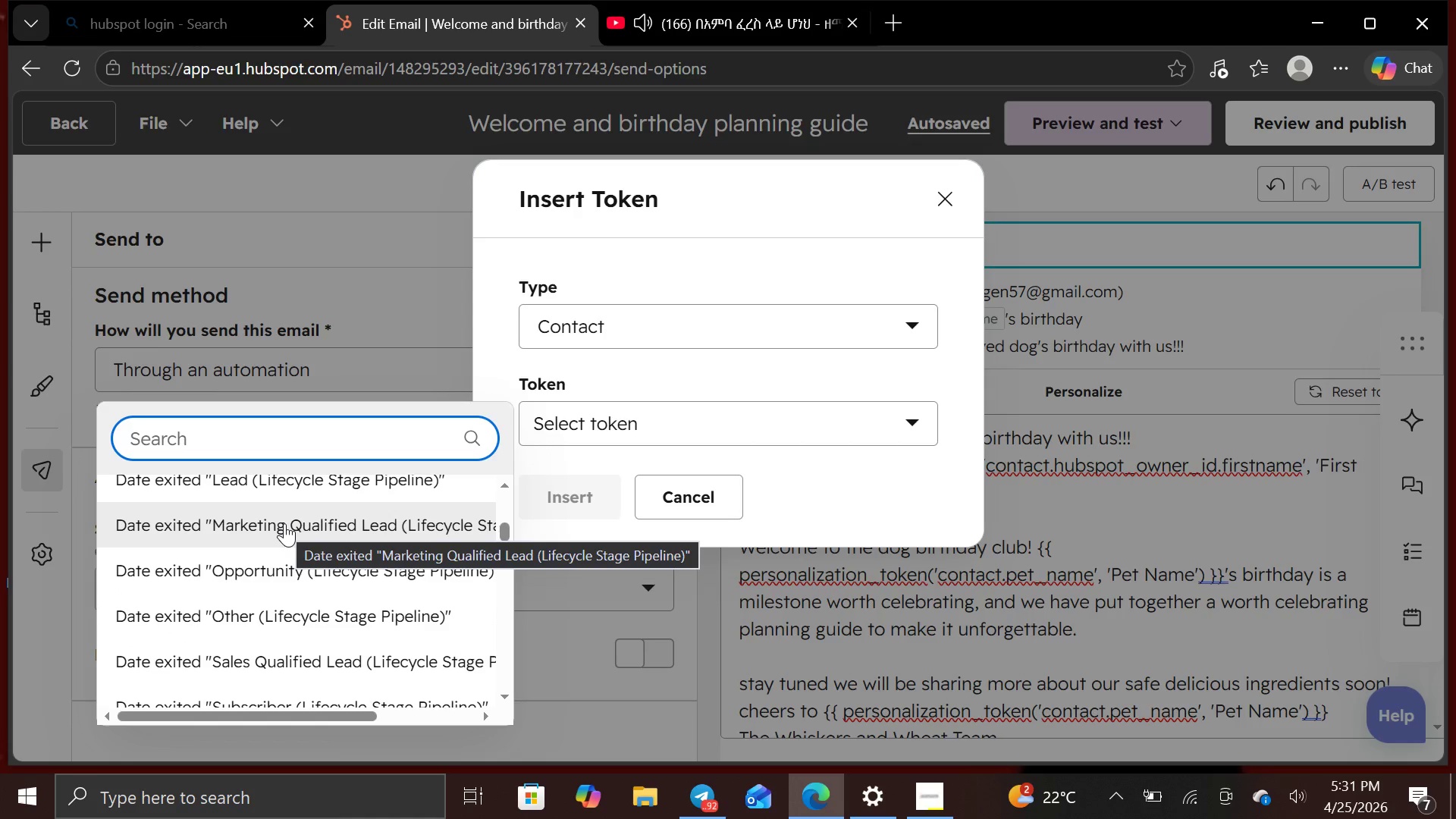 
scroll: coordinate [284, 523], scroll_direction: none, amount: 0.0
 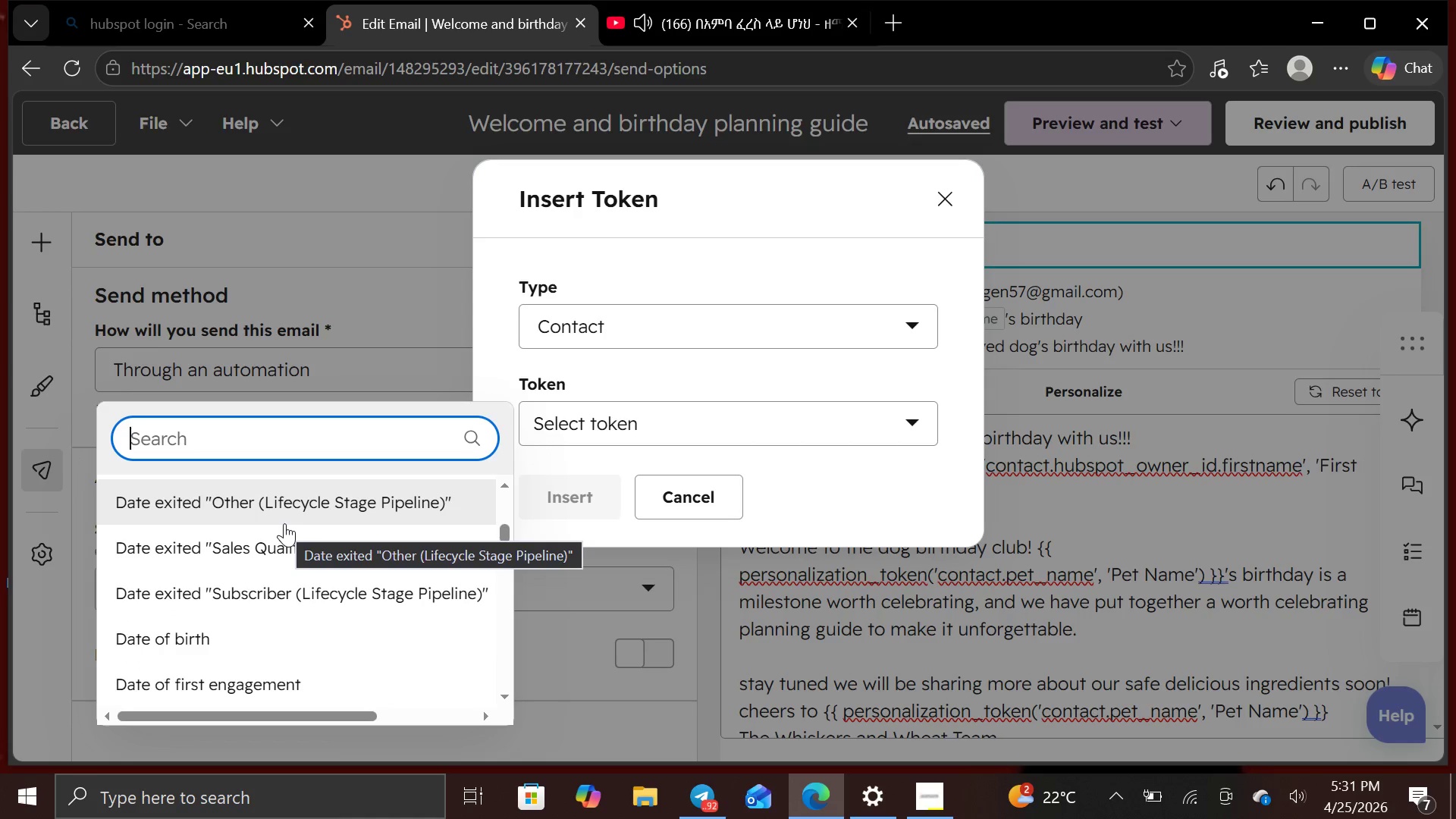 
scroll: coordinate [284, 521], scroll_direction: up, amount: 3.0
 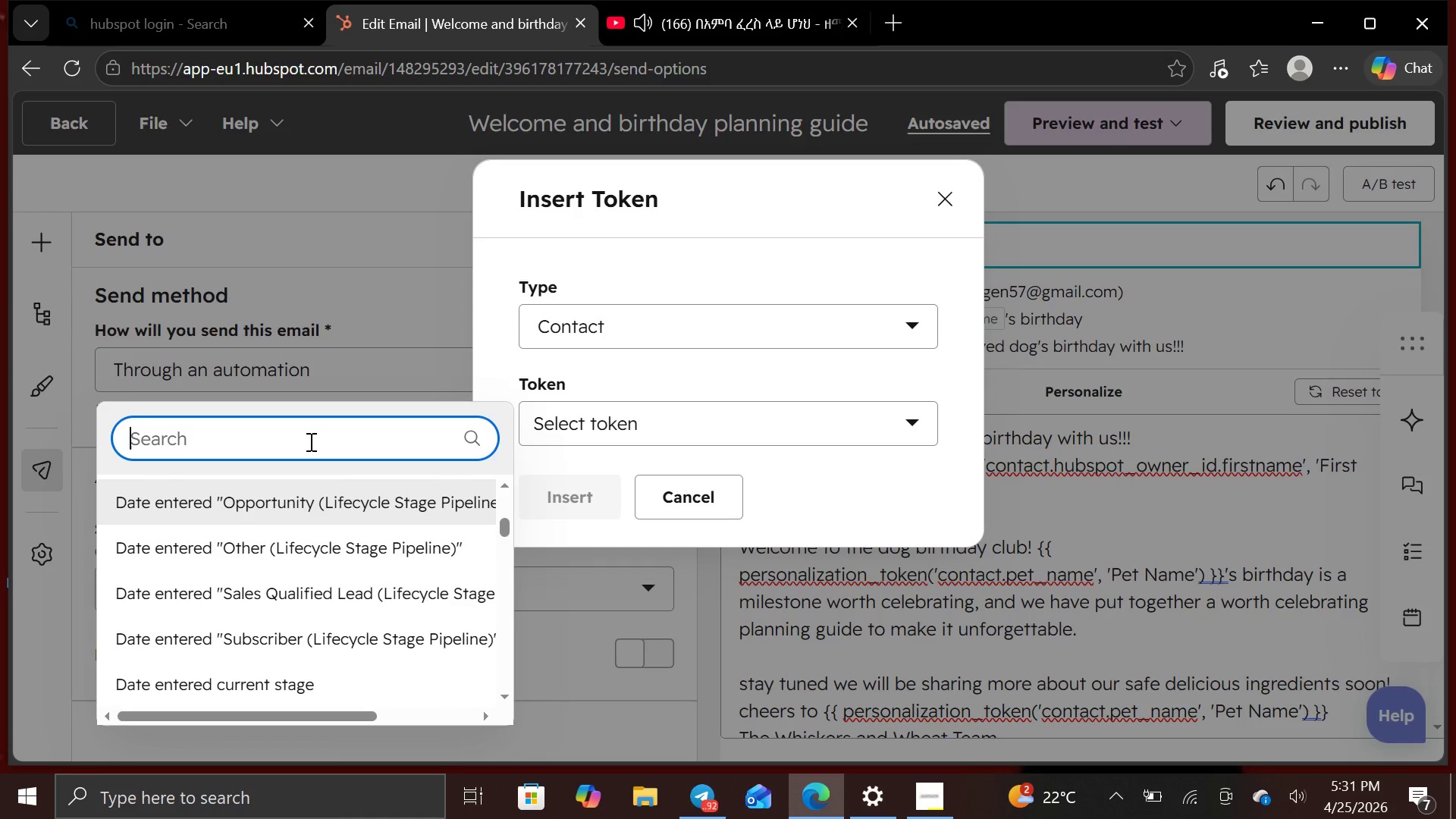 
left_click([309, 441])
 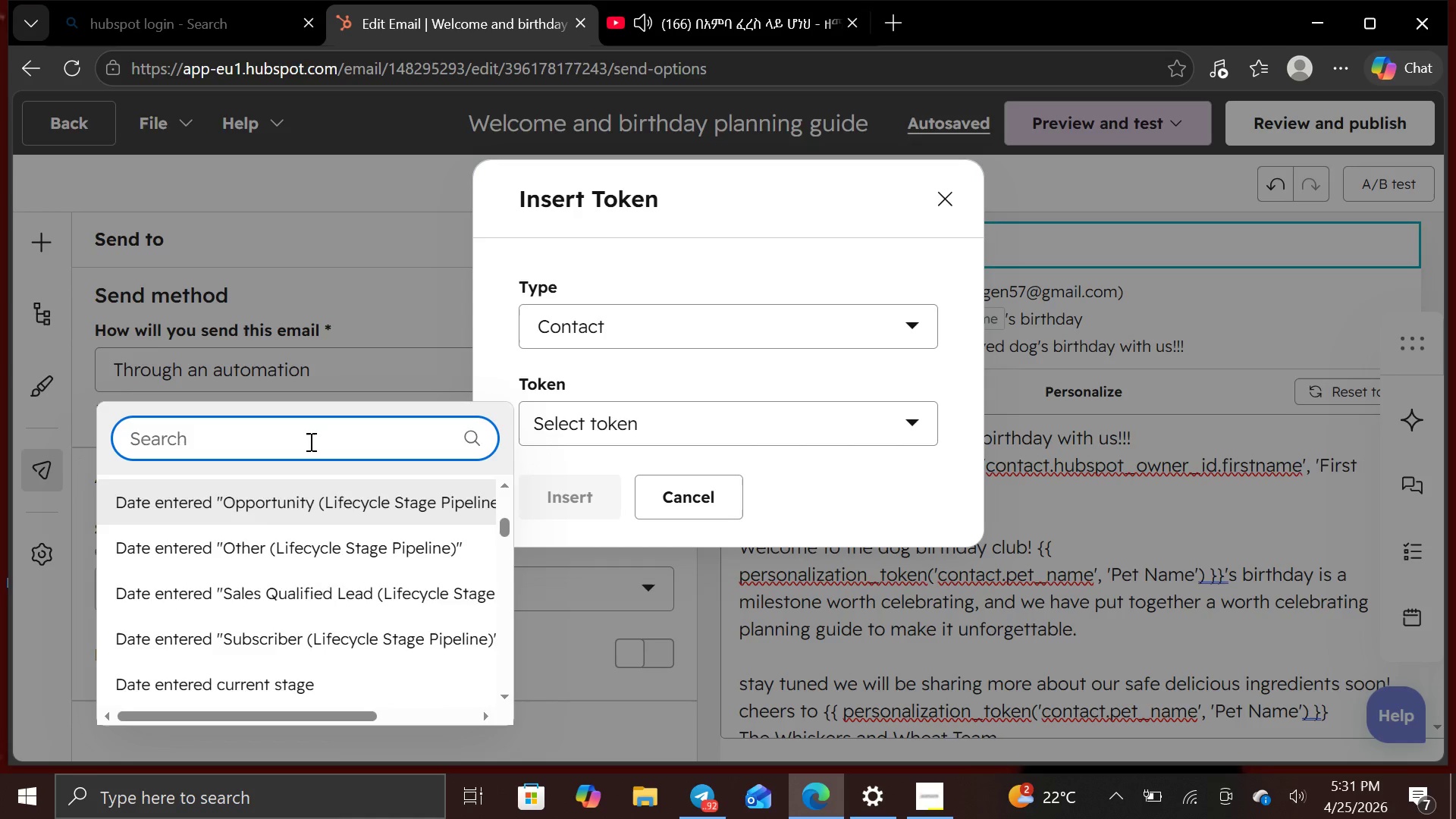 
type(dog)
key(Backspace)
key(Backspace)
key(Backspace)
type(ev)
key(Backspace)
key(Backspace)
type(lu)
 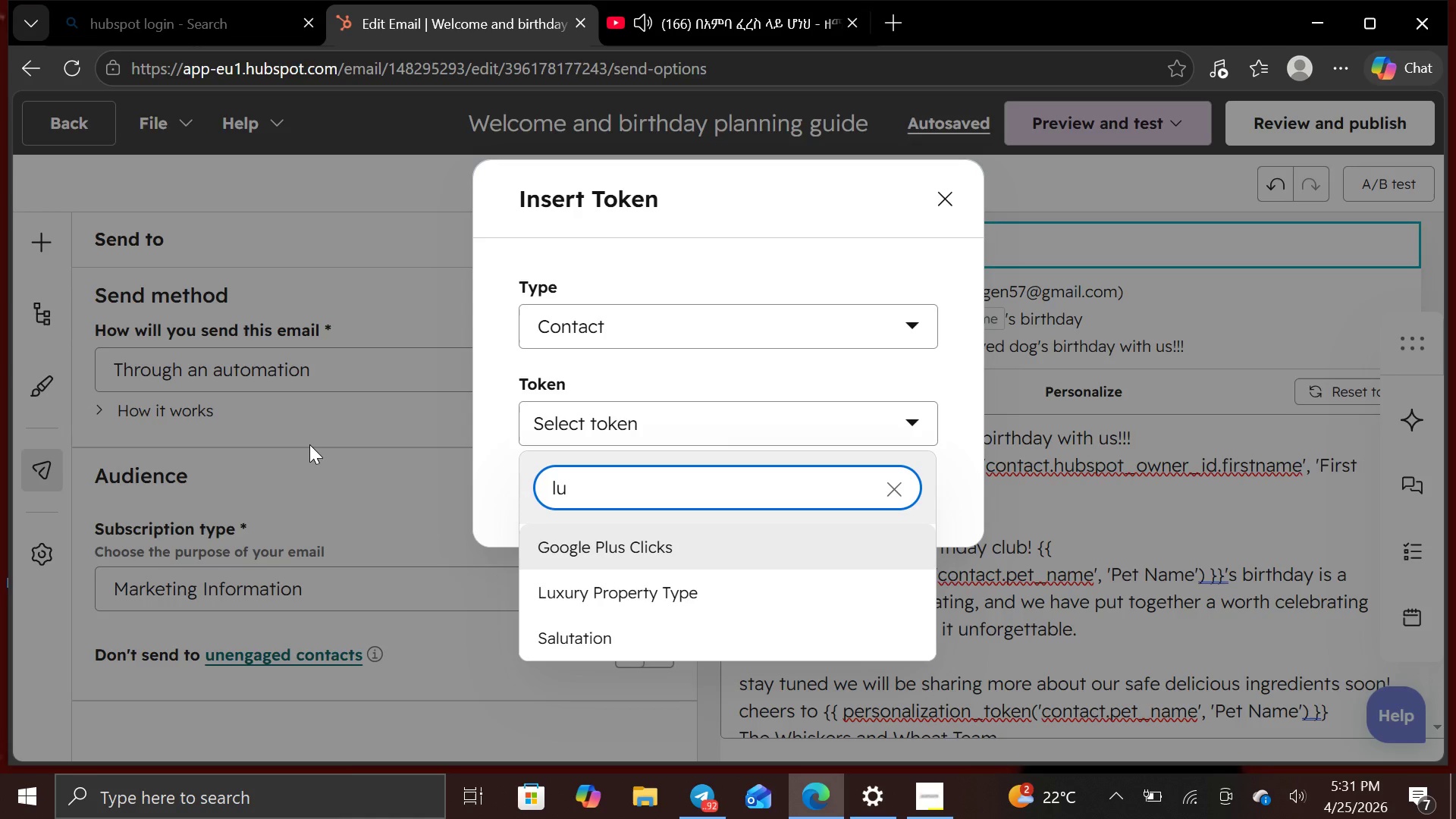 
wait(5.14)
 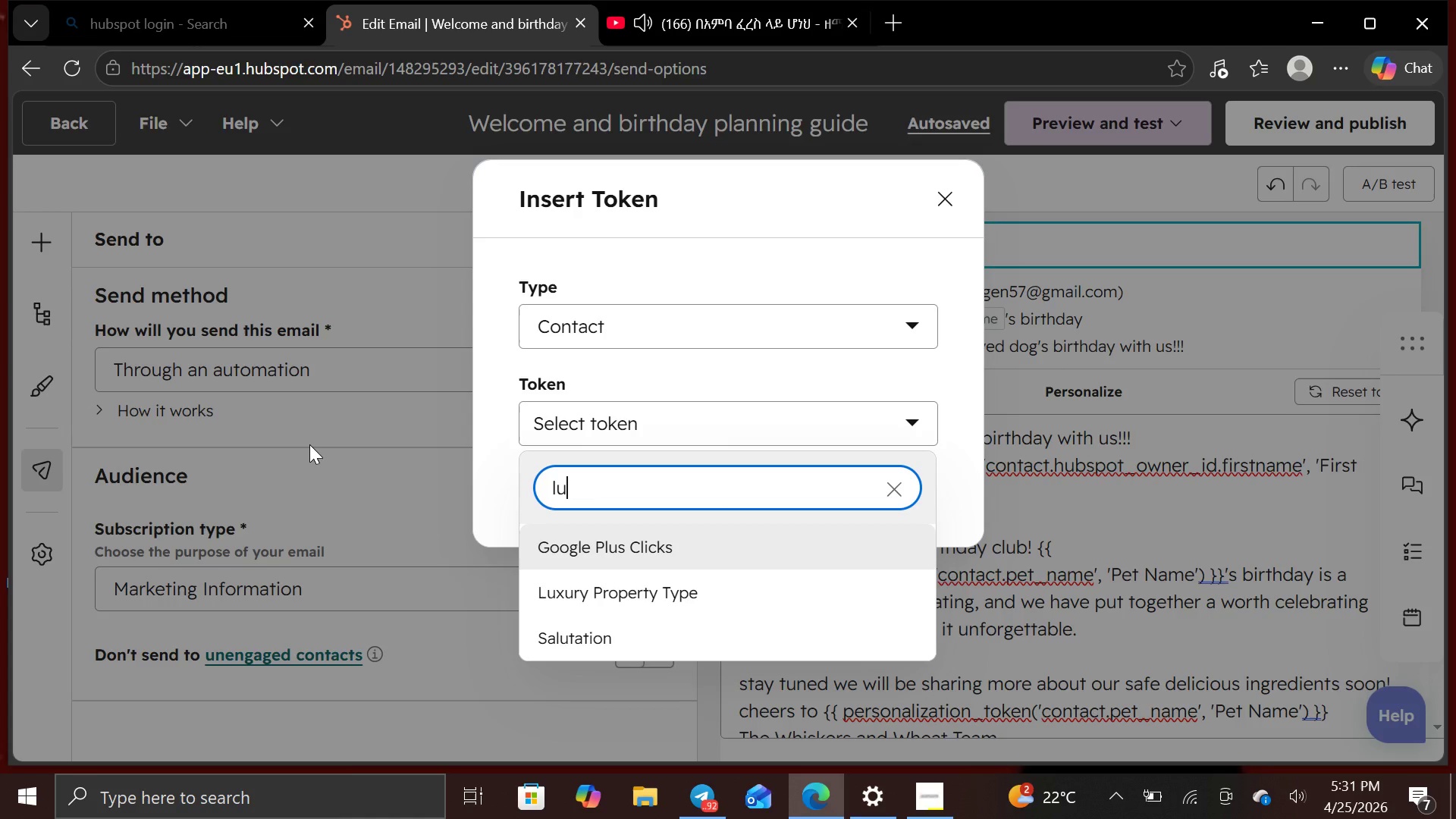 
key(Backspace)
key(Backspace)
type(fir)
 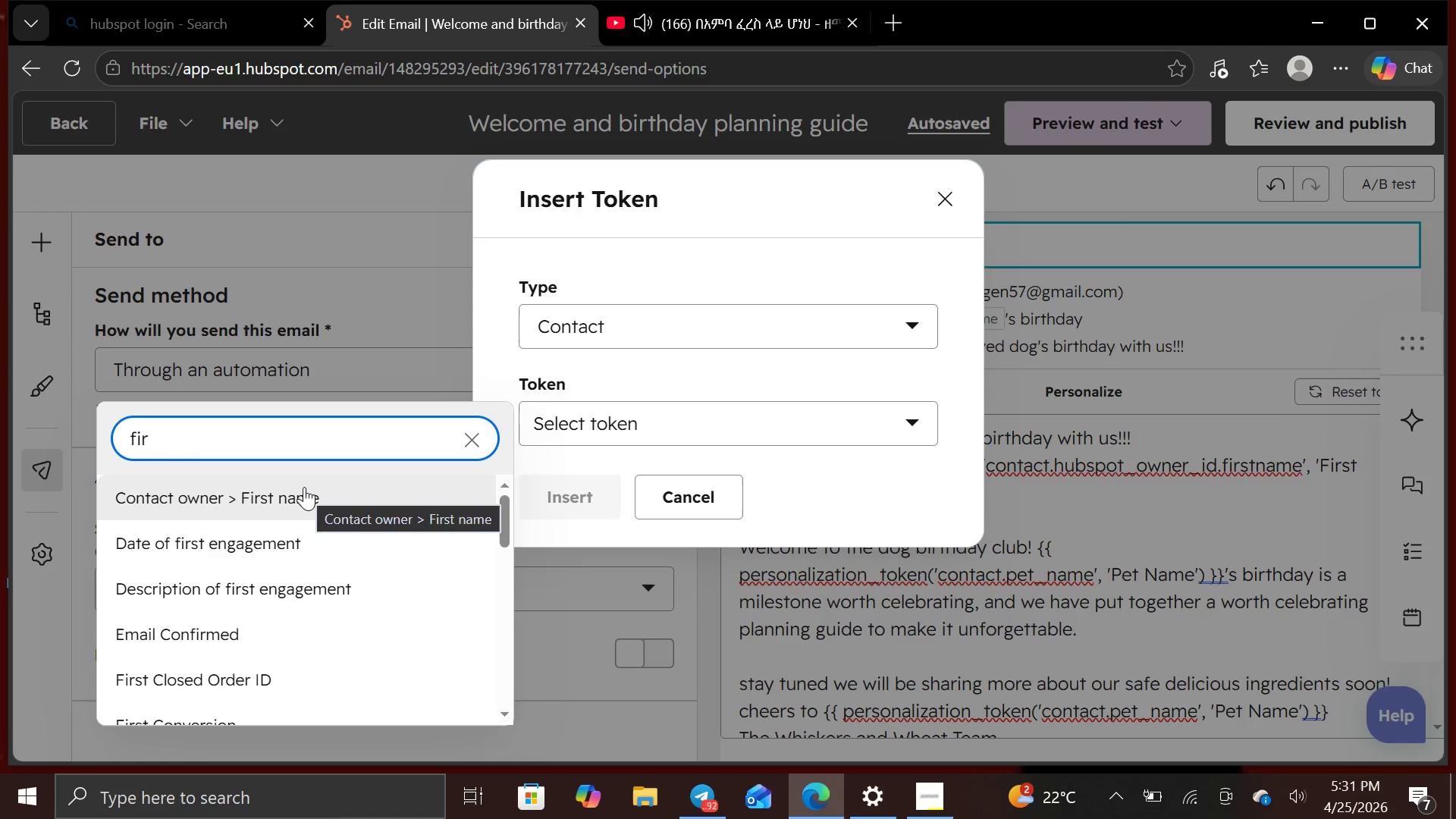 
scroll: coordinate [335, 564], scroll_direction: down, amount: 2.0
 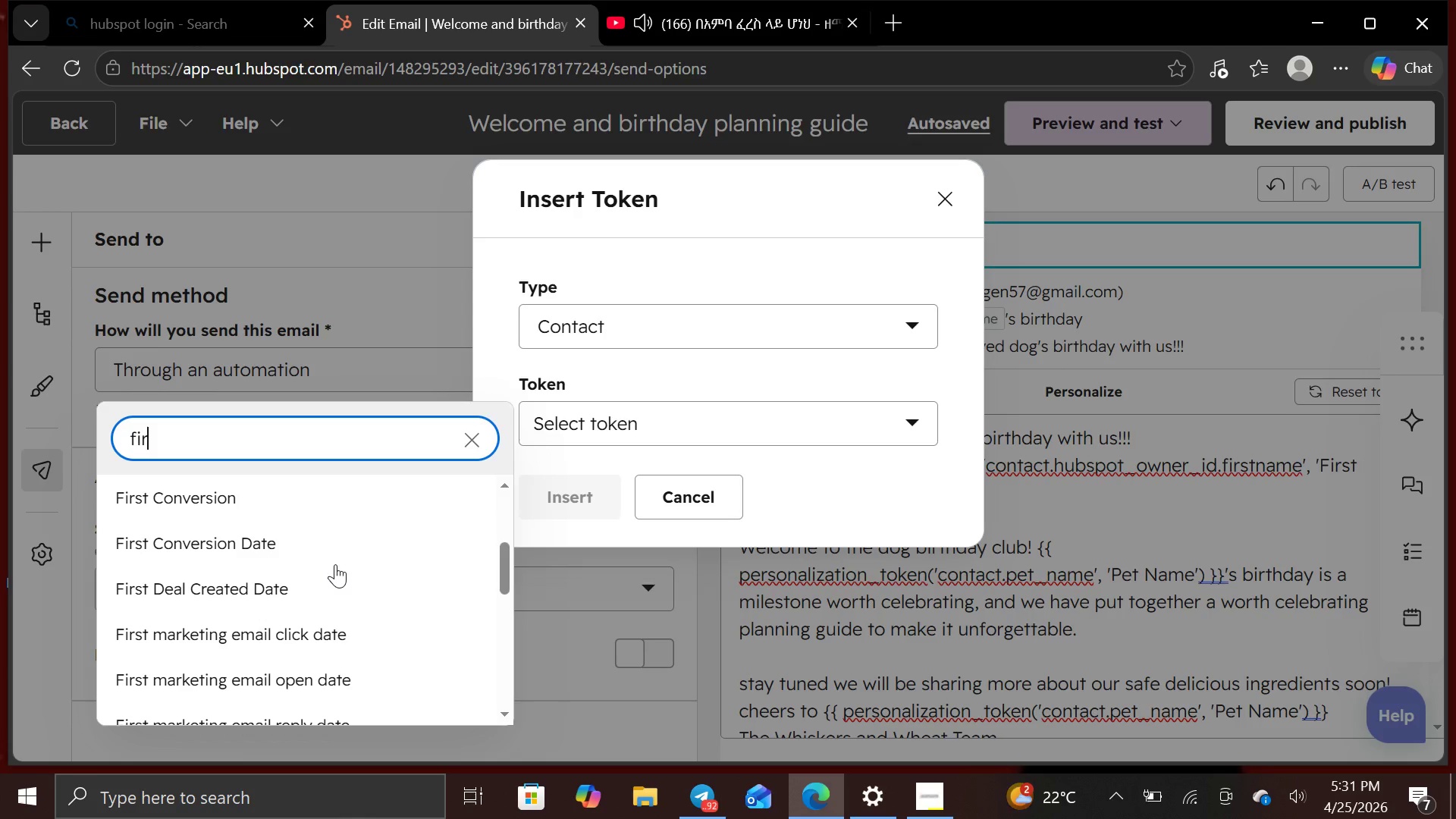 
scroll: coordinate [335, 564], scroll_direction: none, amount: 0.0
 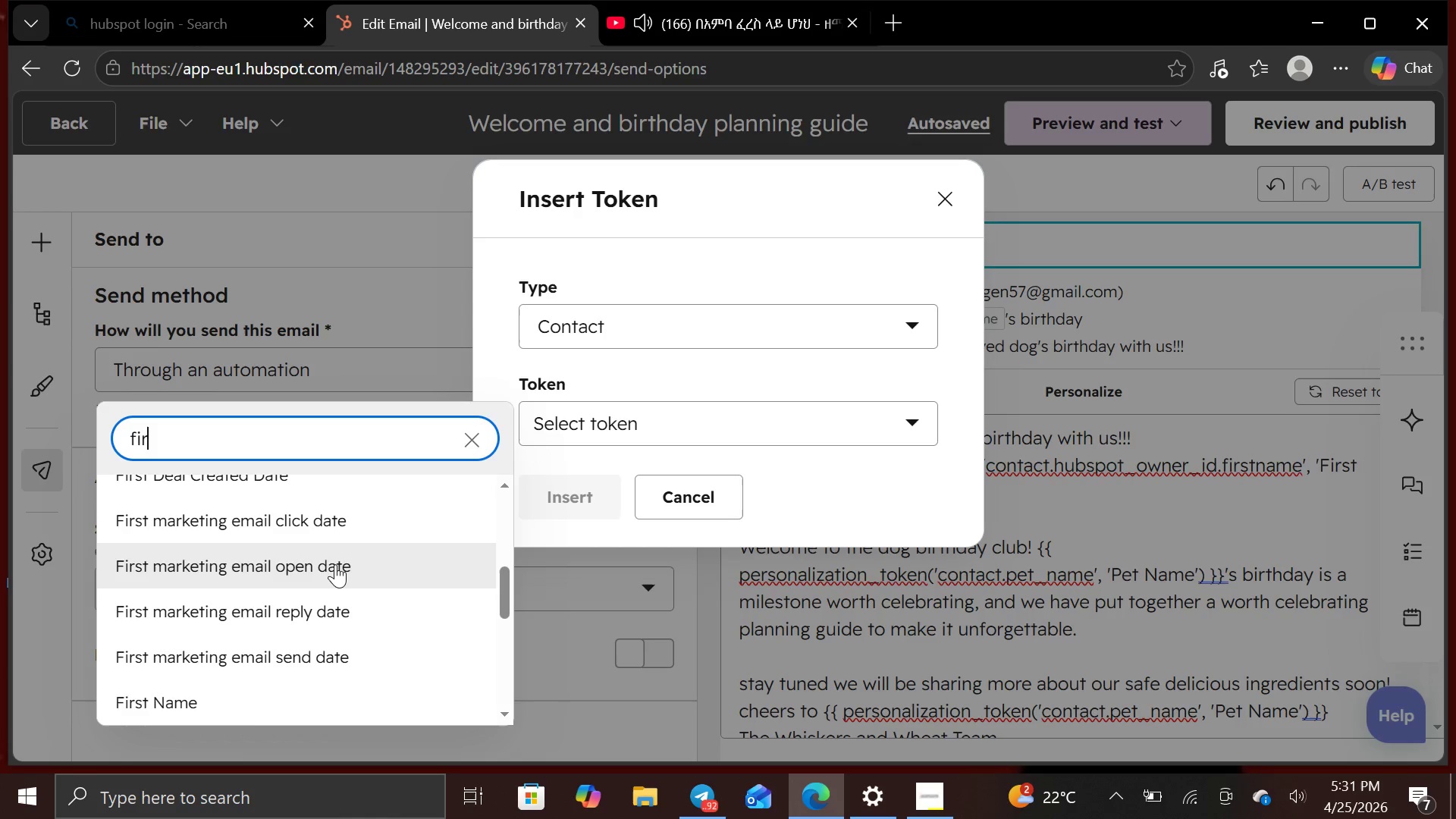 
scroll: coordinate [335, 564], scroll_direction: down, amount: 1.0
 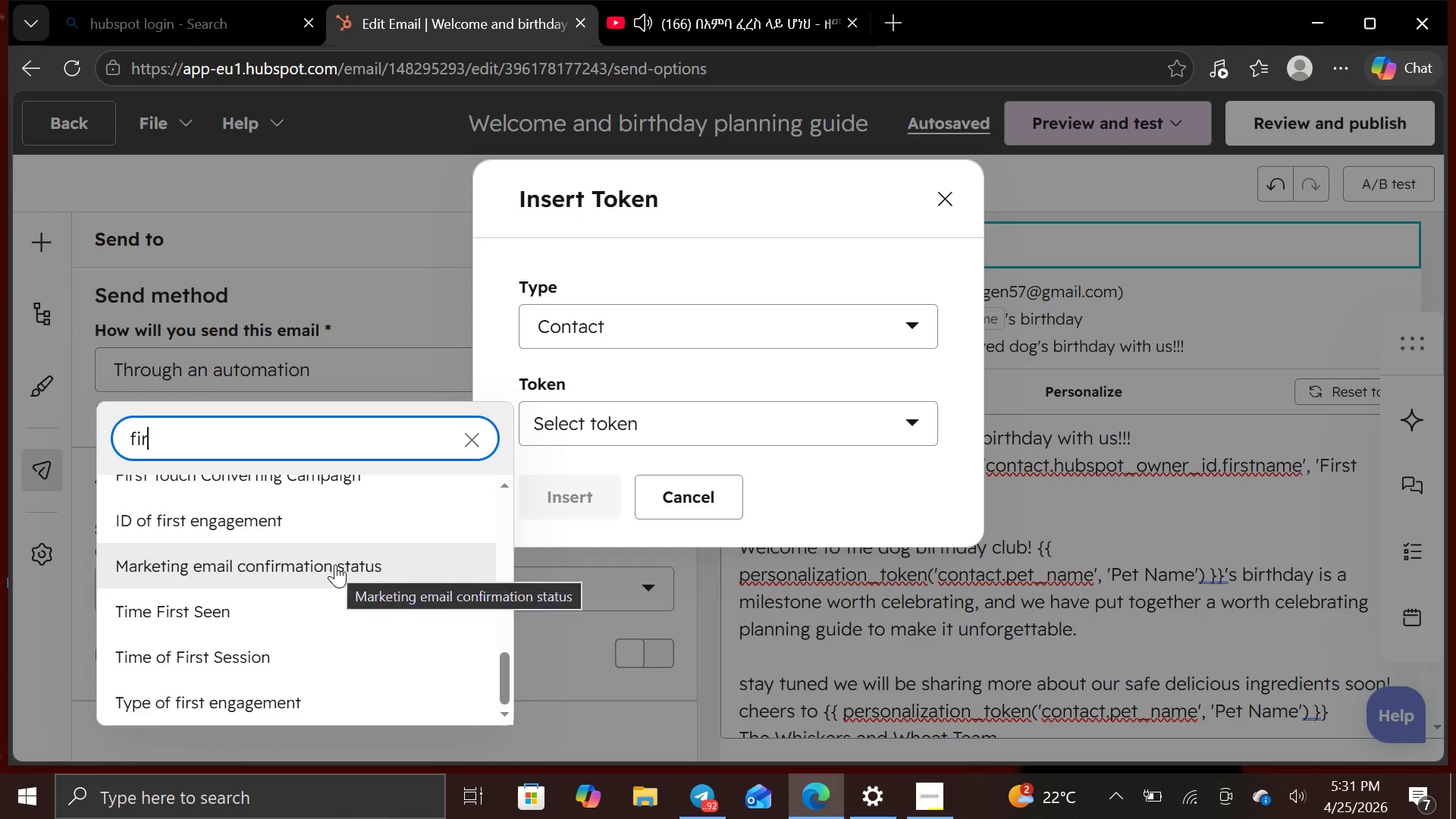 
scroll: coordinate [335, 564], scroll_direction: up, amount: 2.0
 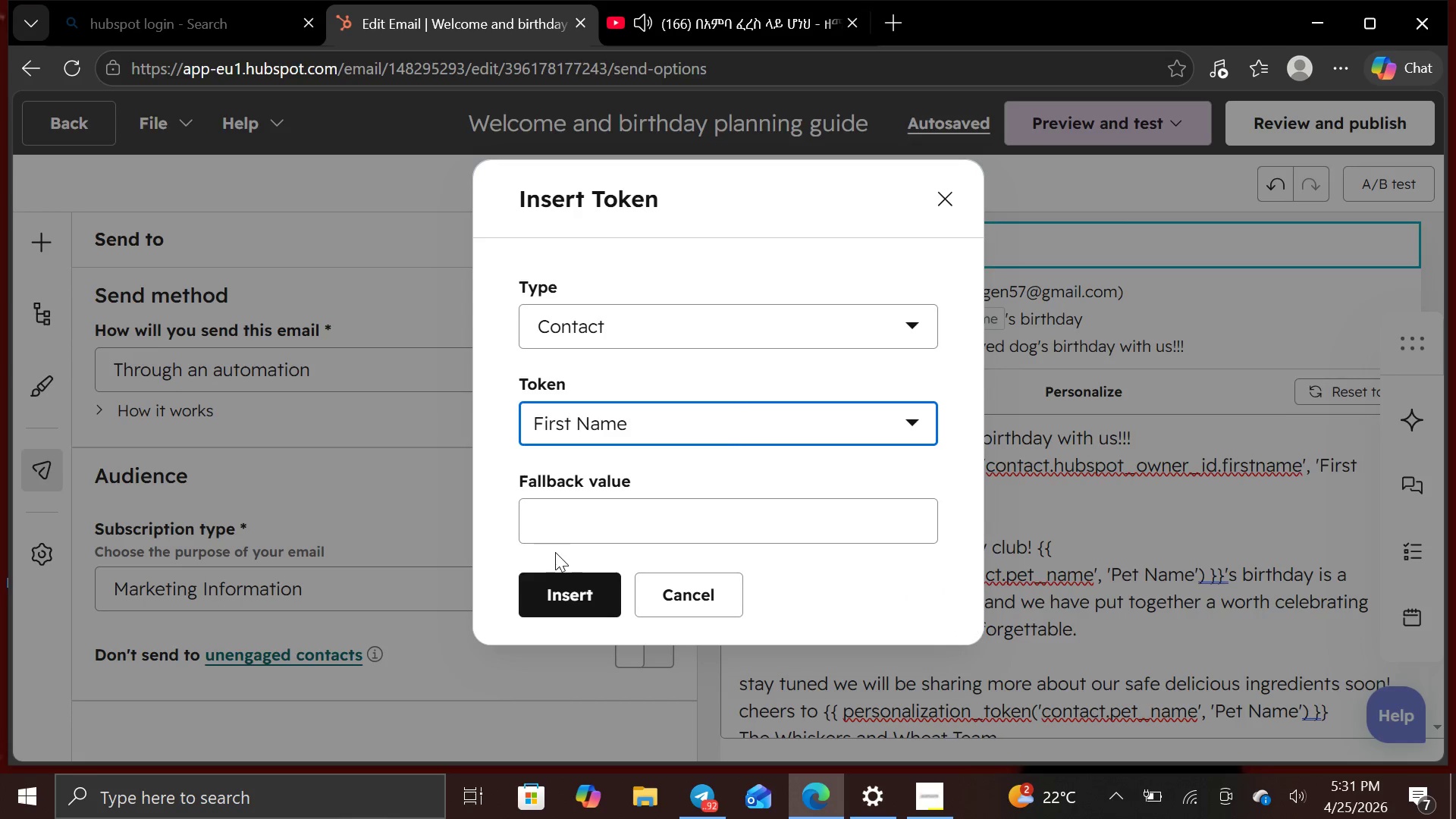 
left_click([573, 520])
 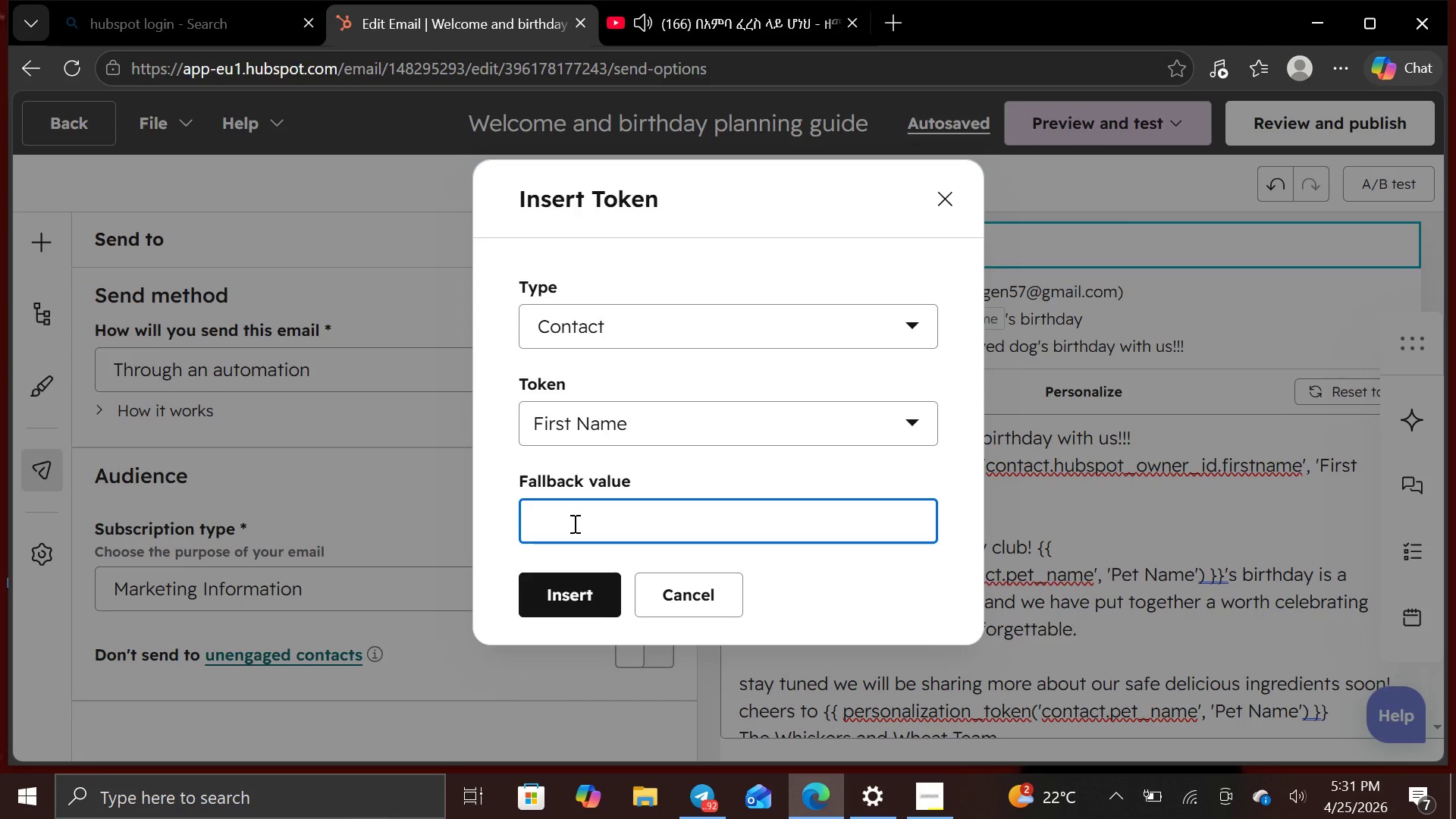 
type(First Name)
 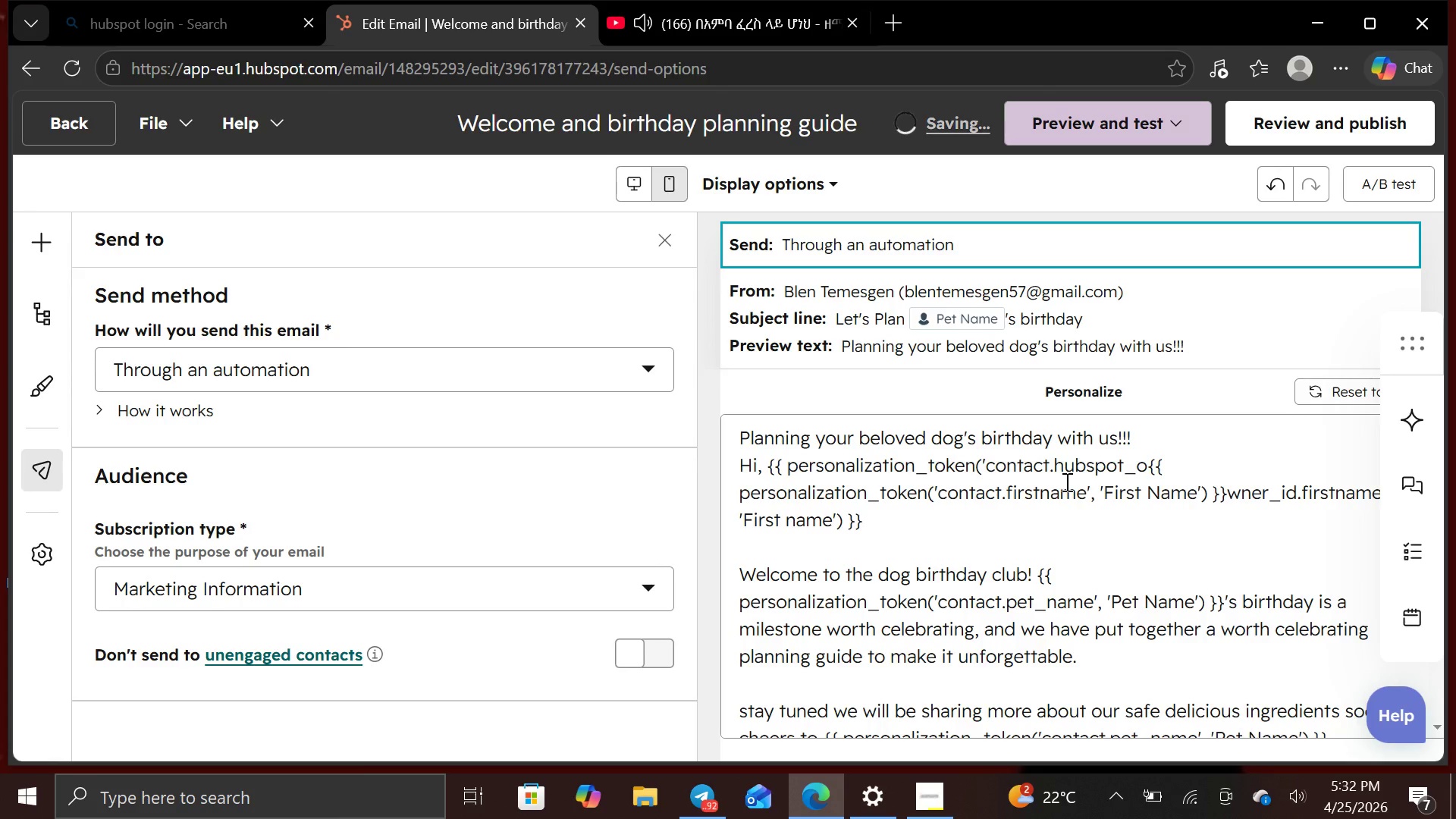 
wait(6.53)
 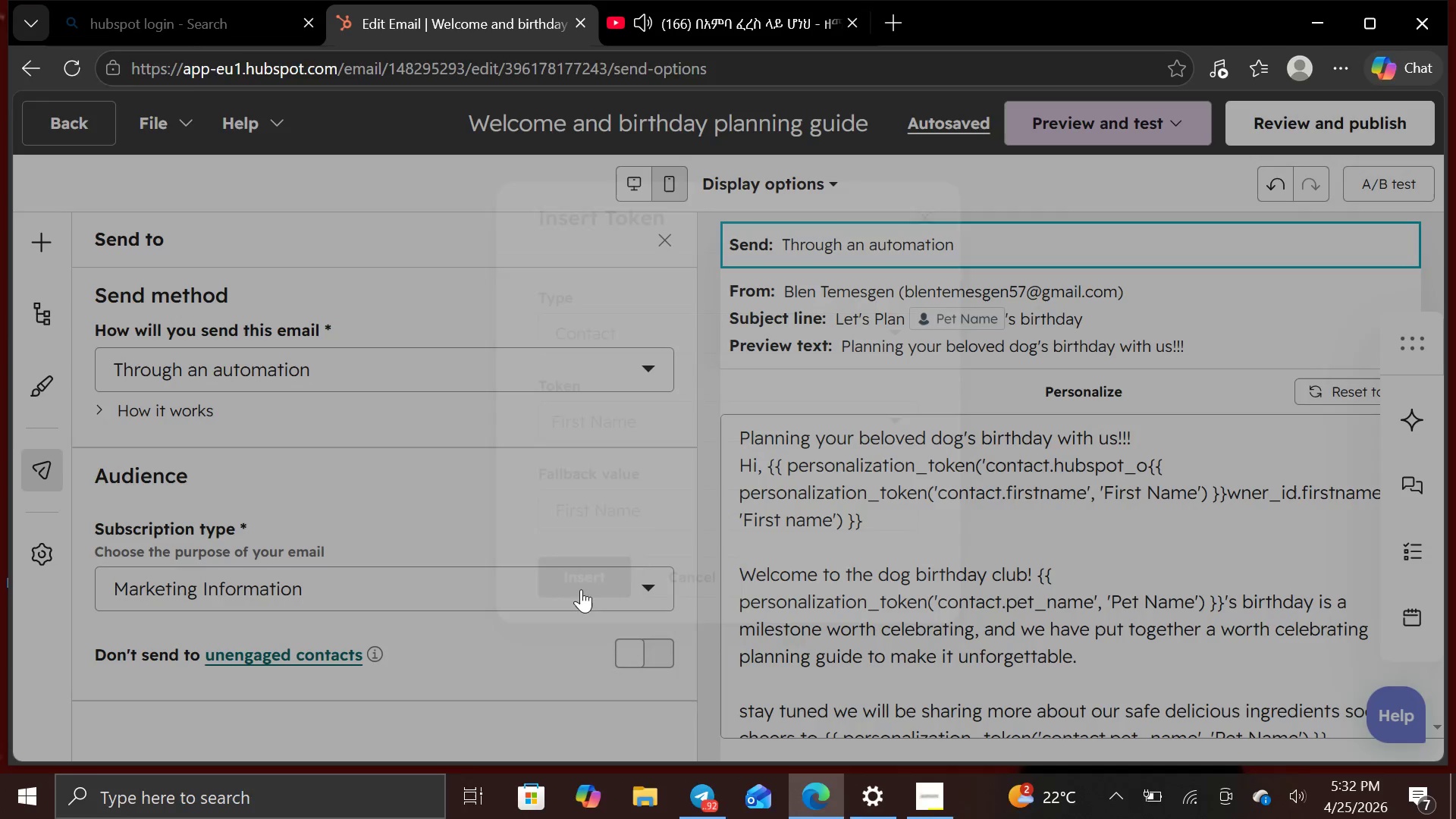 
mouse_move([1242, 136])
 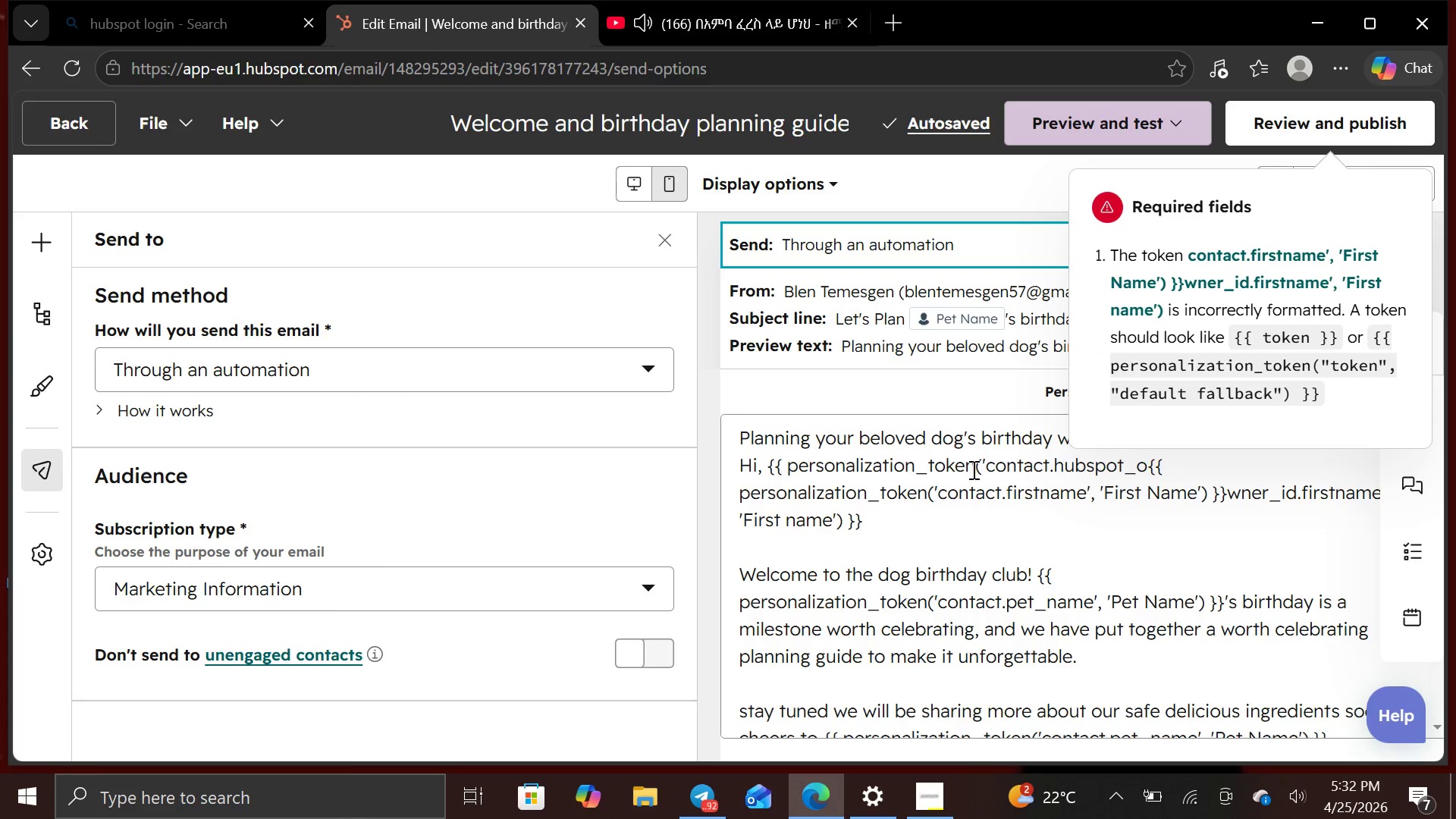 
scroll: coordinate [1186, 588], scroll_direction: up, amount: 4.0
 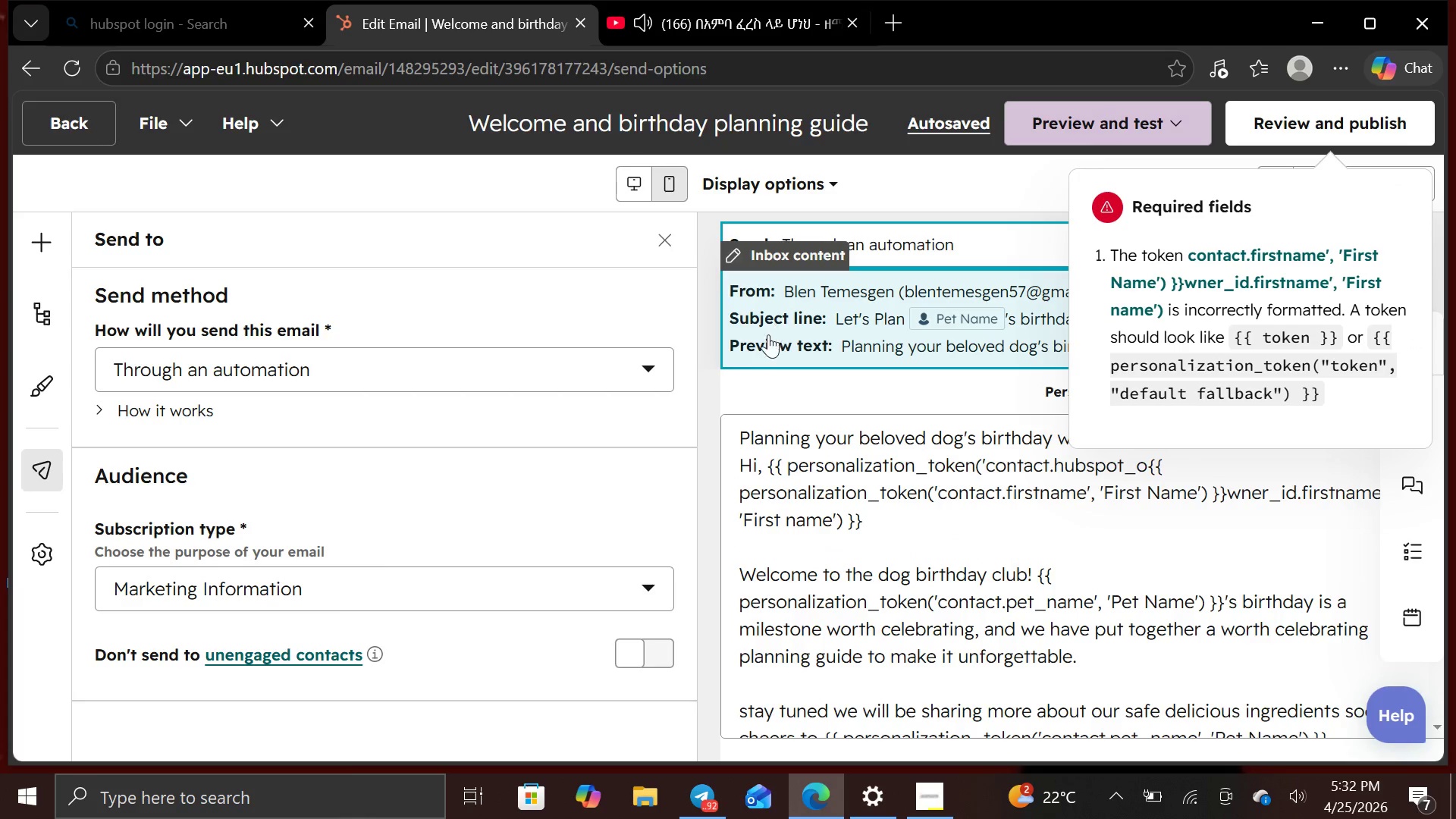 
left_click([709, 391])
 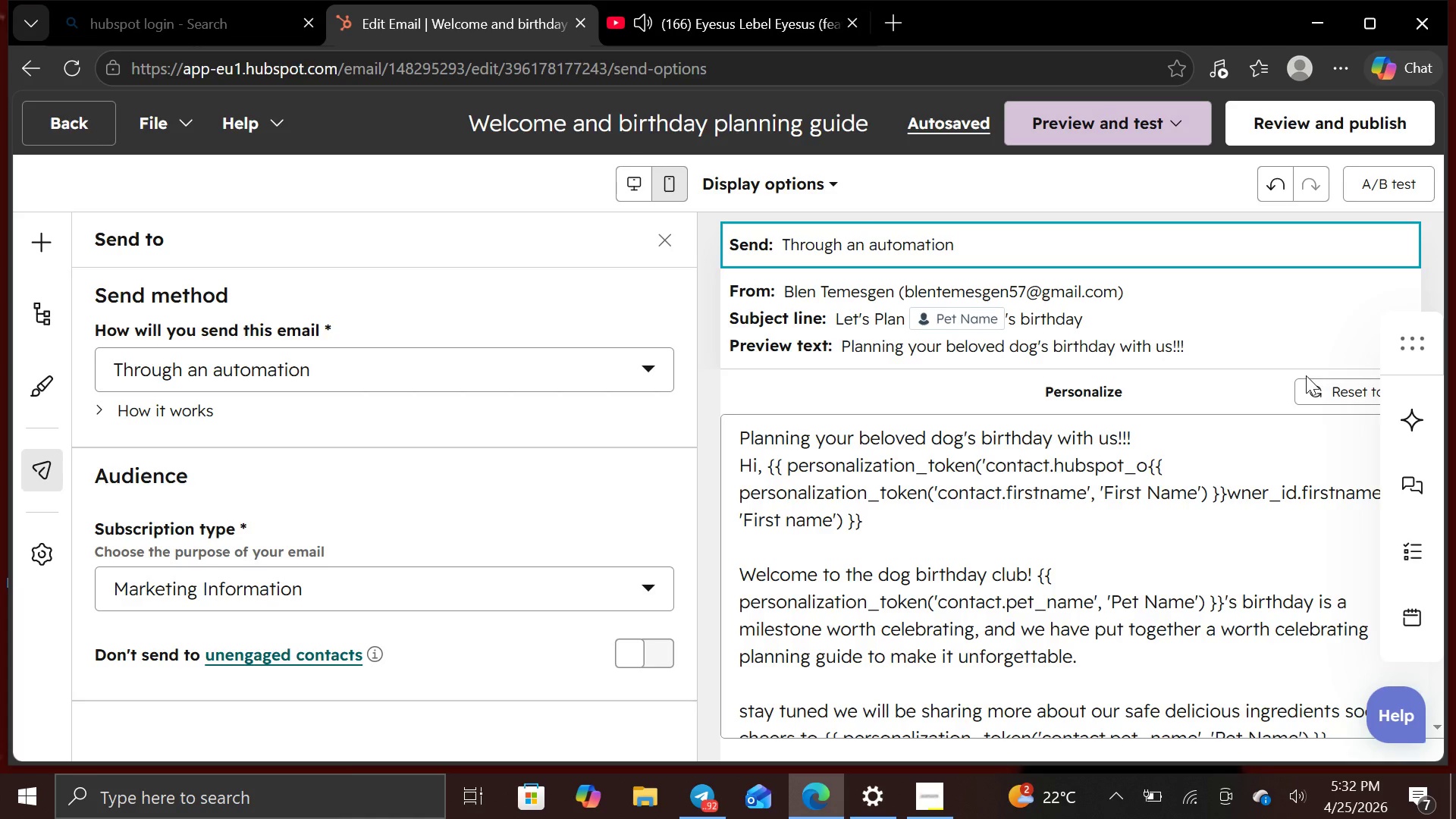 
wait(6.51)
 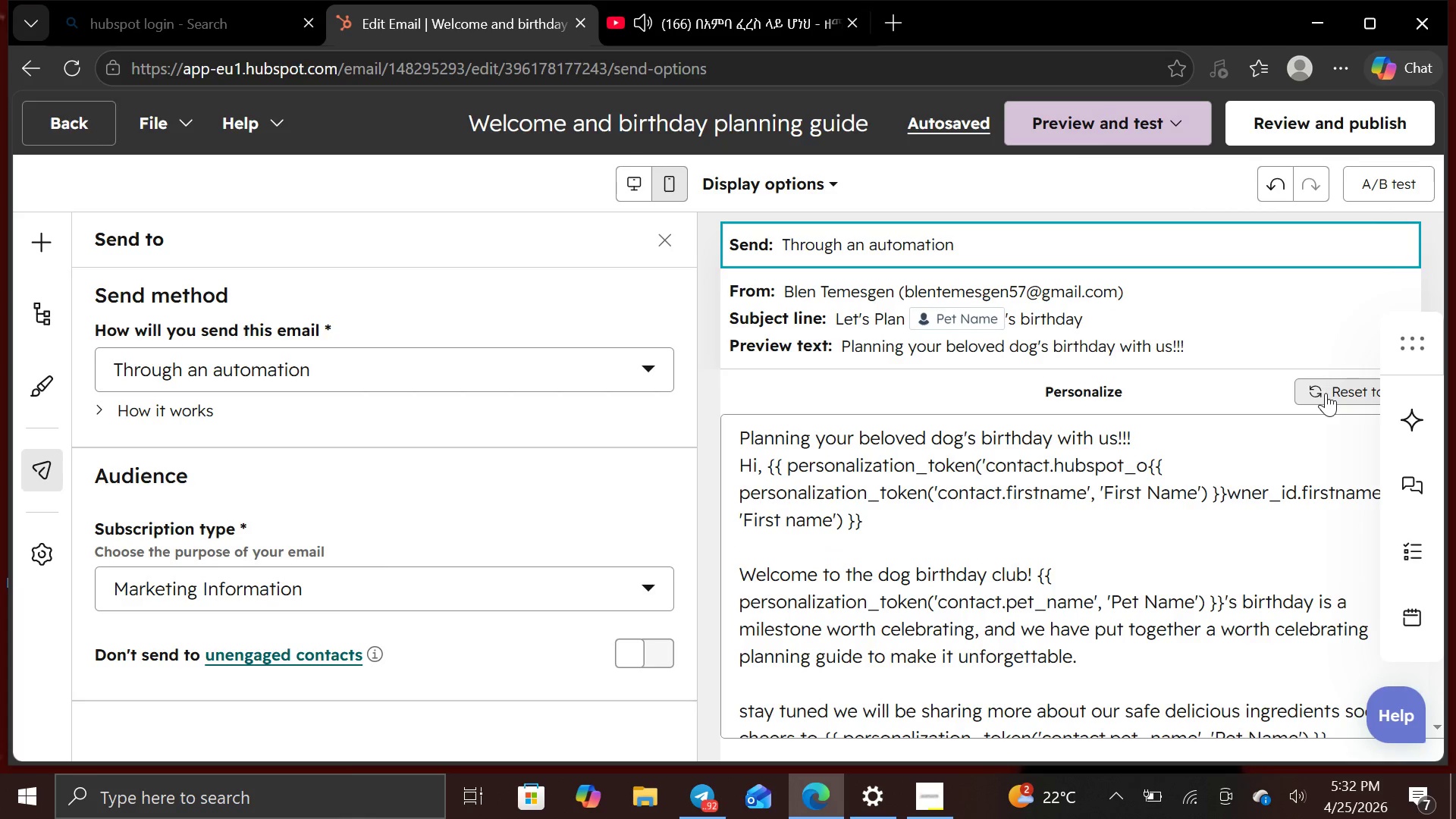 
left_click([951, 507])
 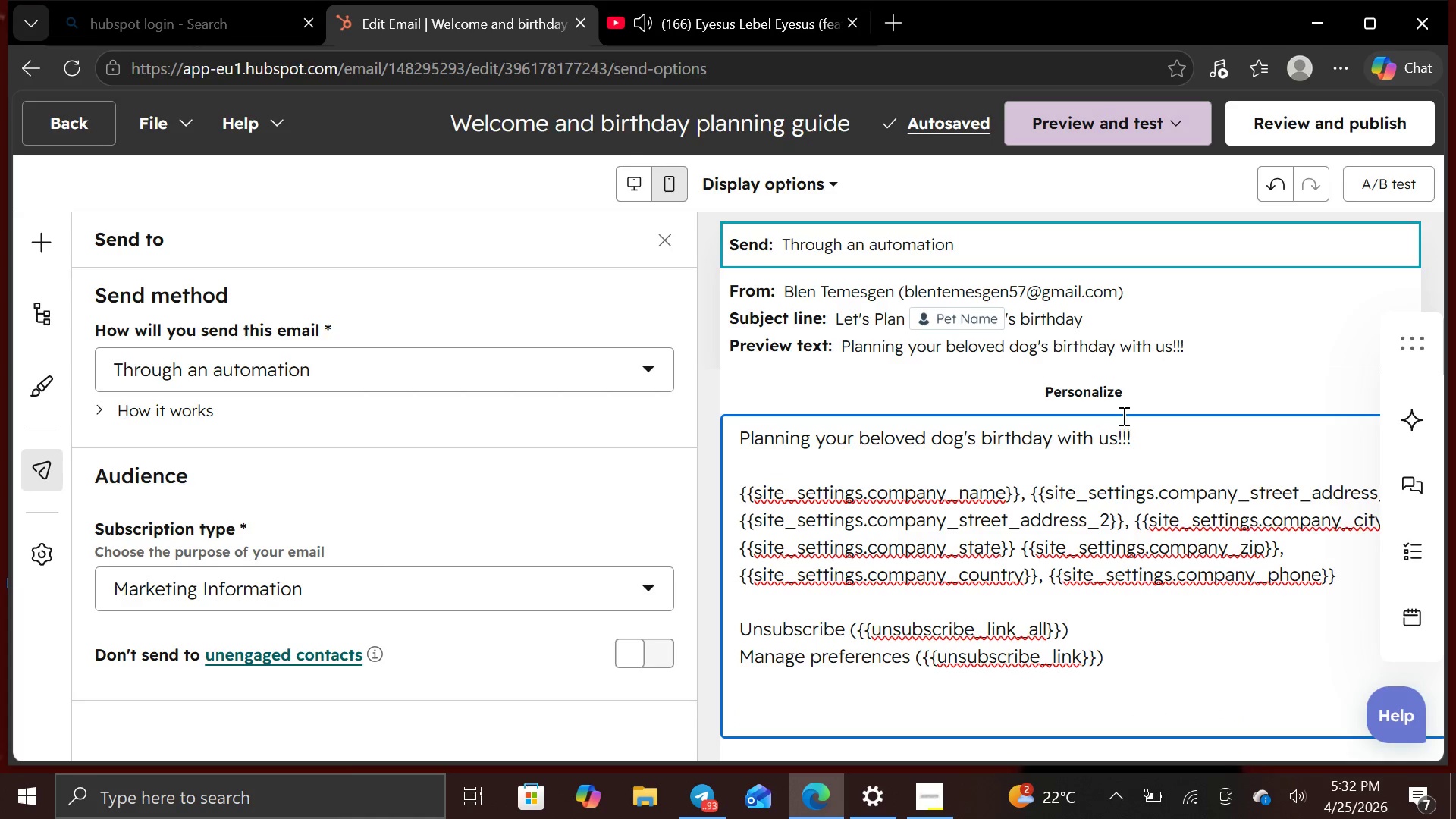 
left_click([1098, 397])
 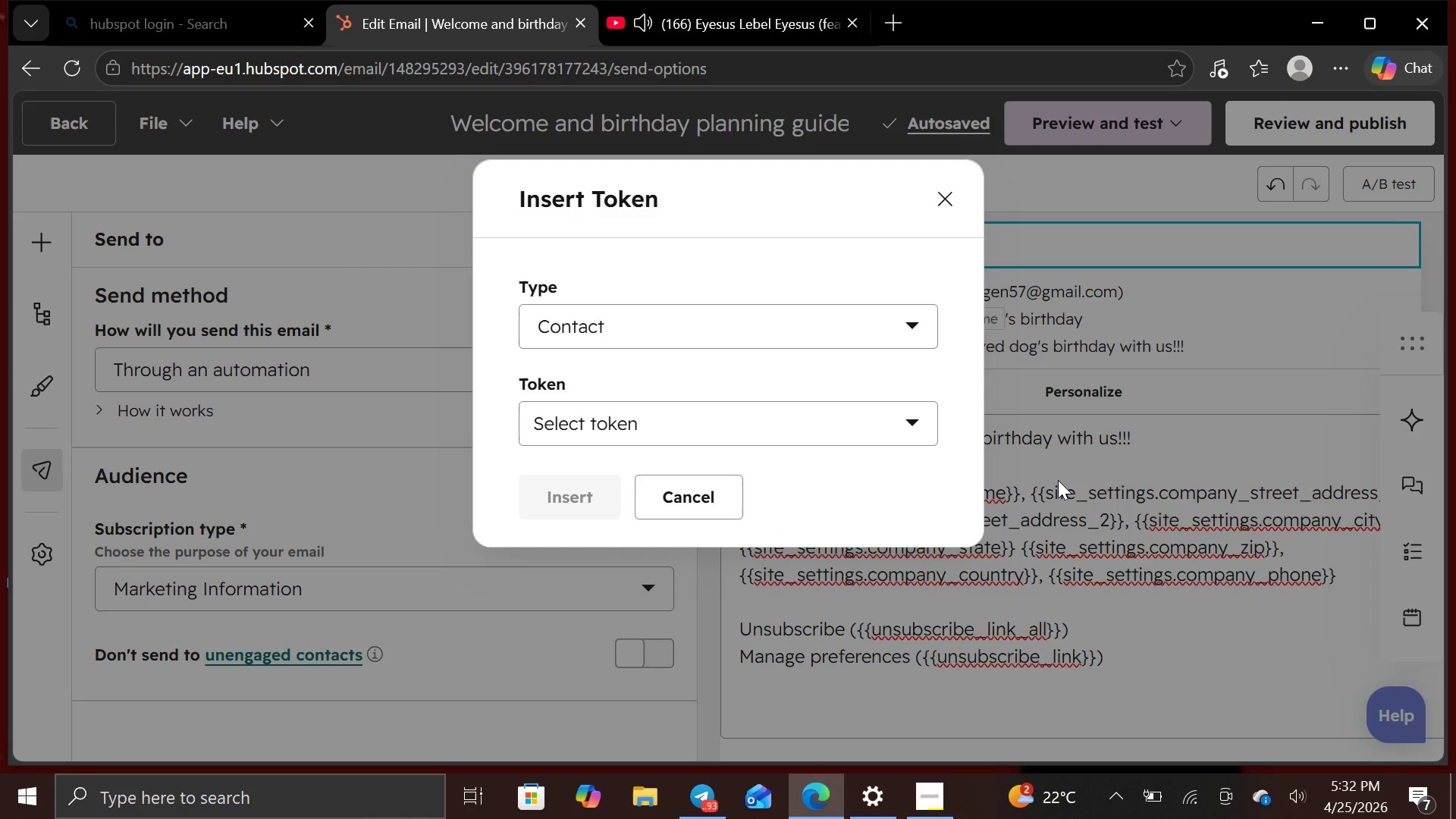 
left_click([1058, 480])
 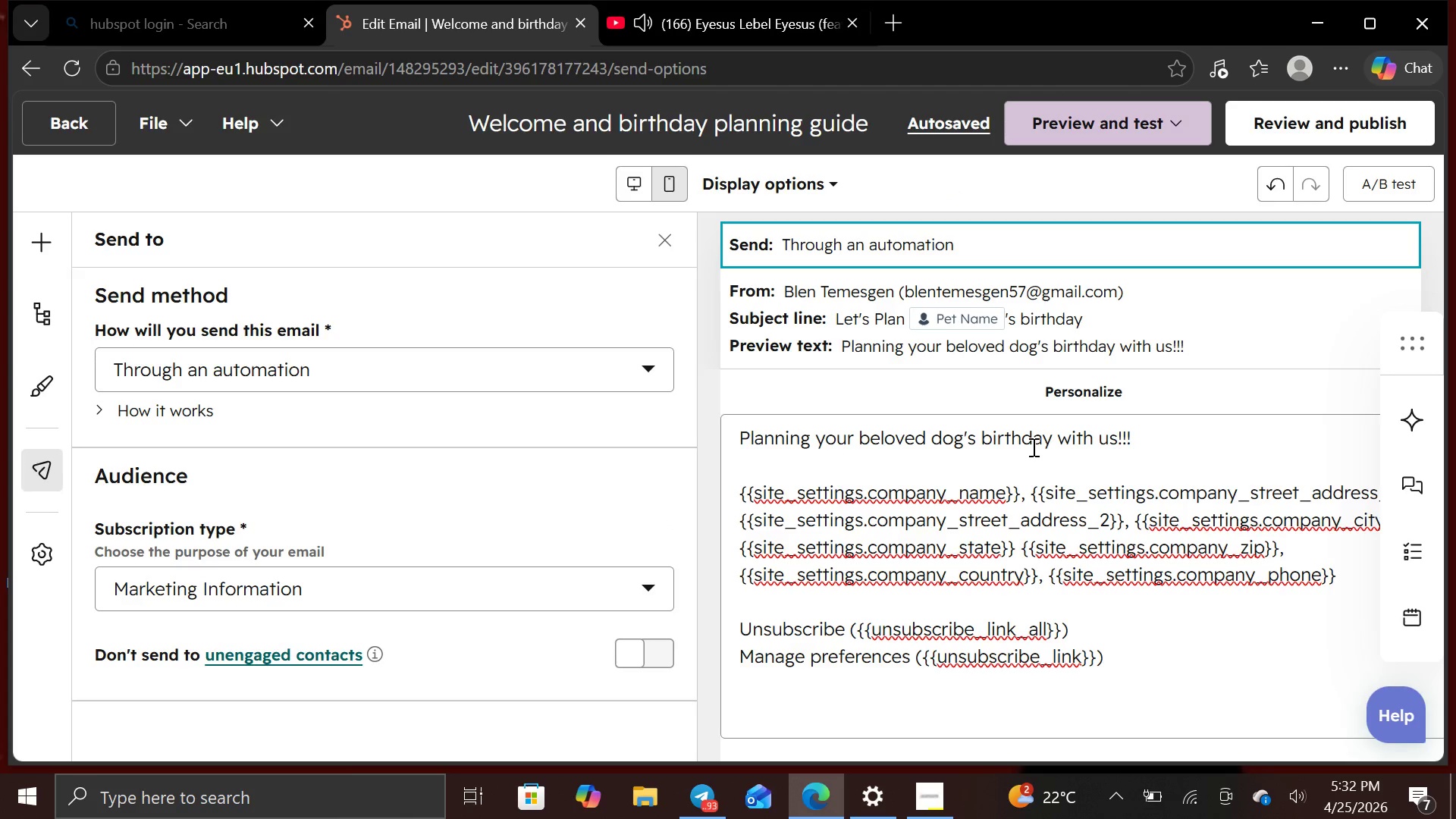 
wait(8.81)
 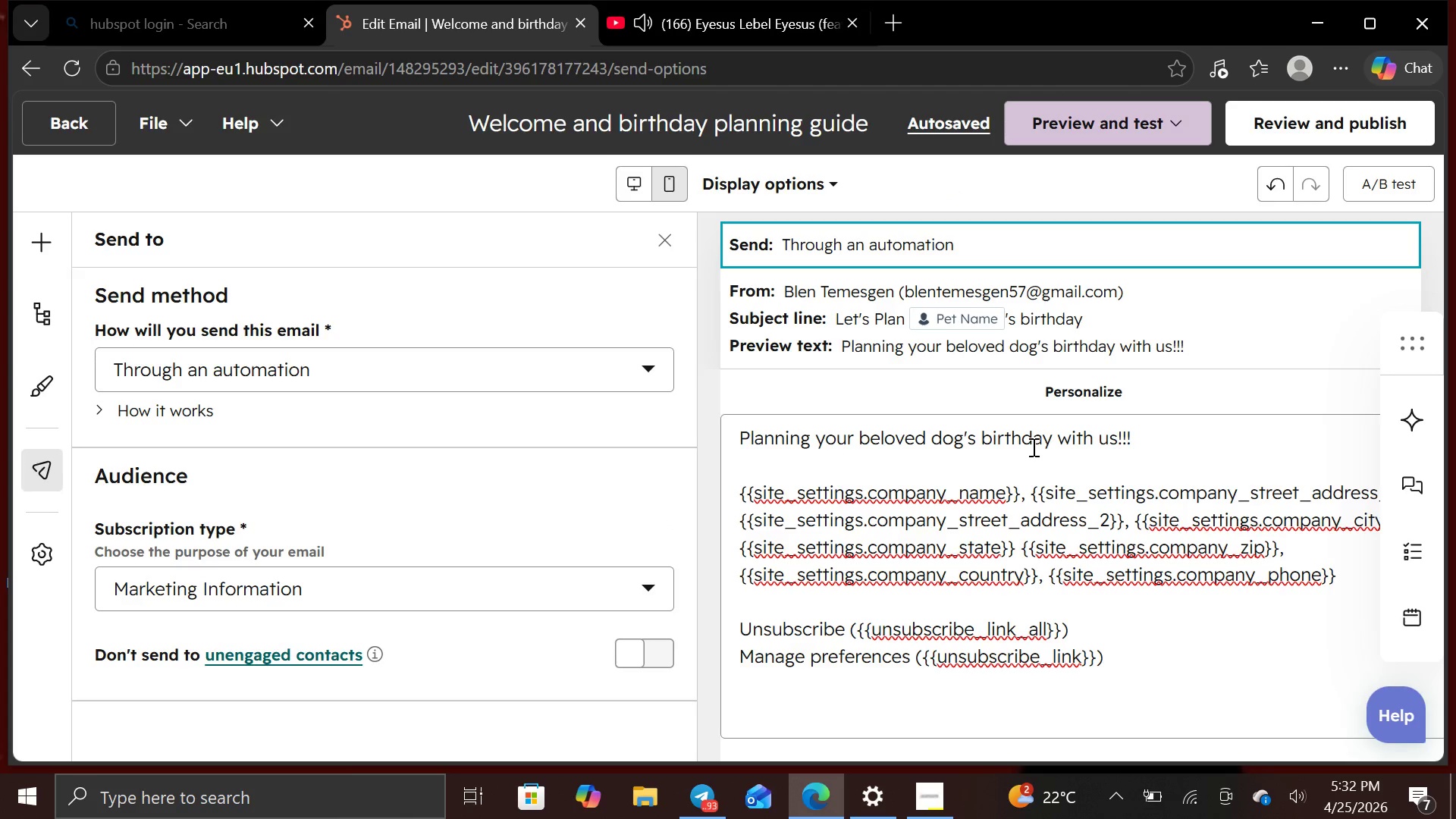 
left_click([1172, 441])
 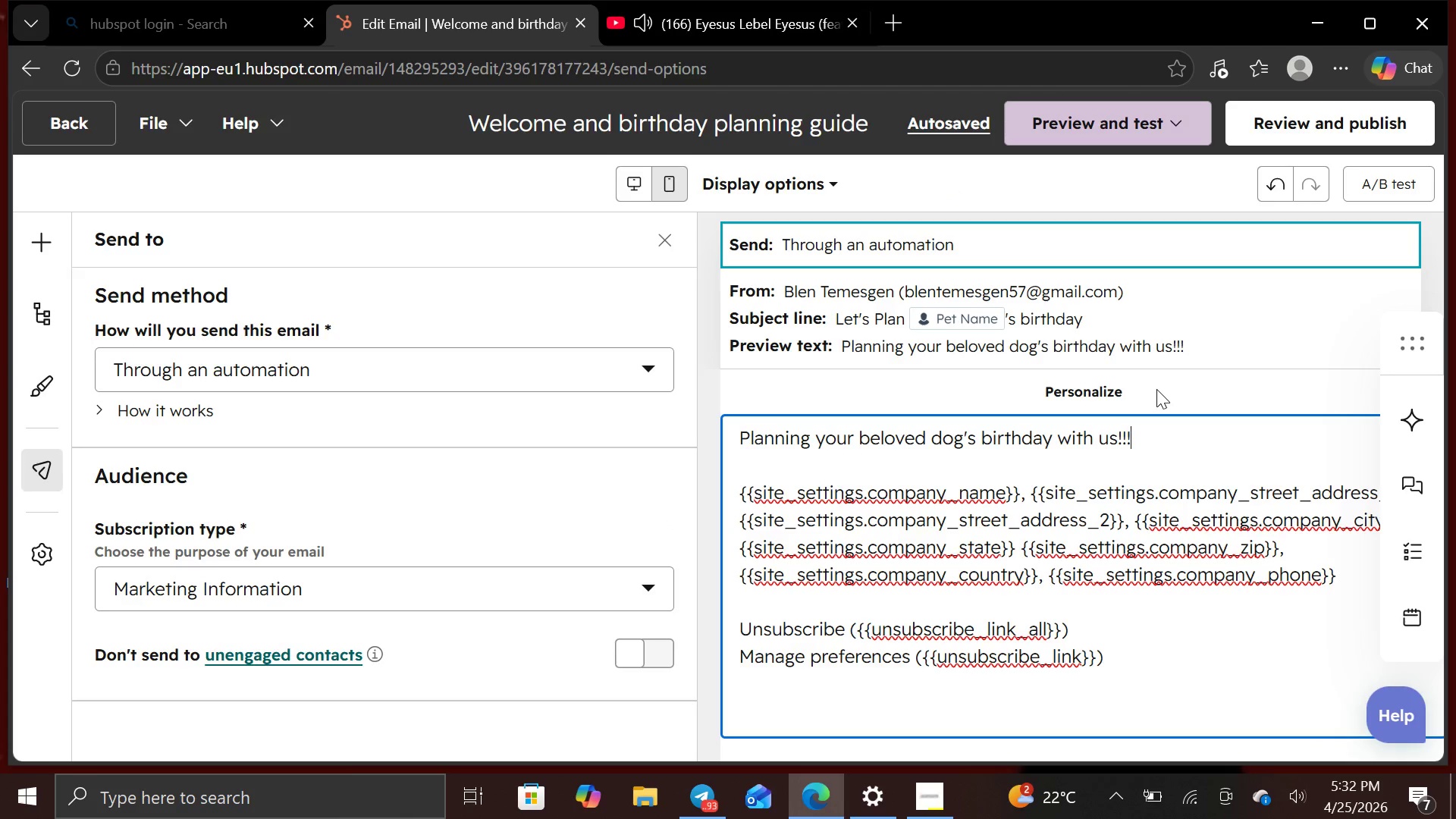 
key(Enter)
 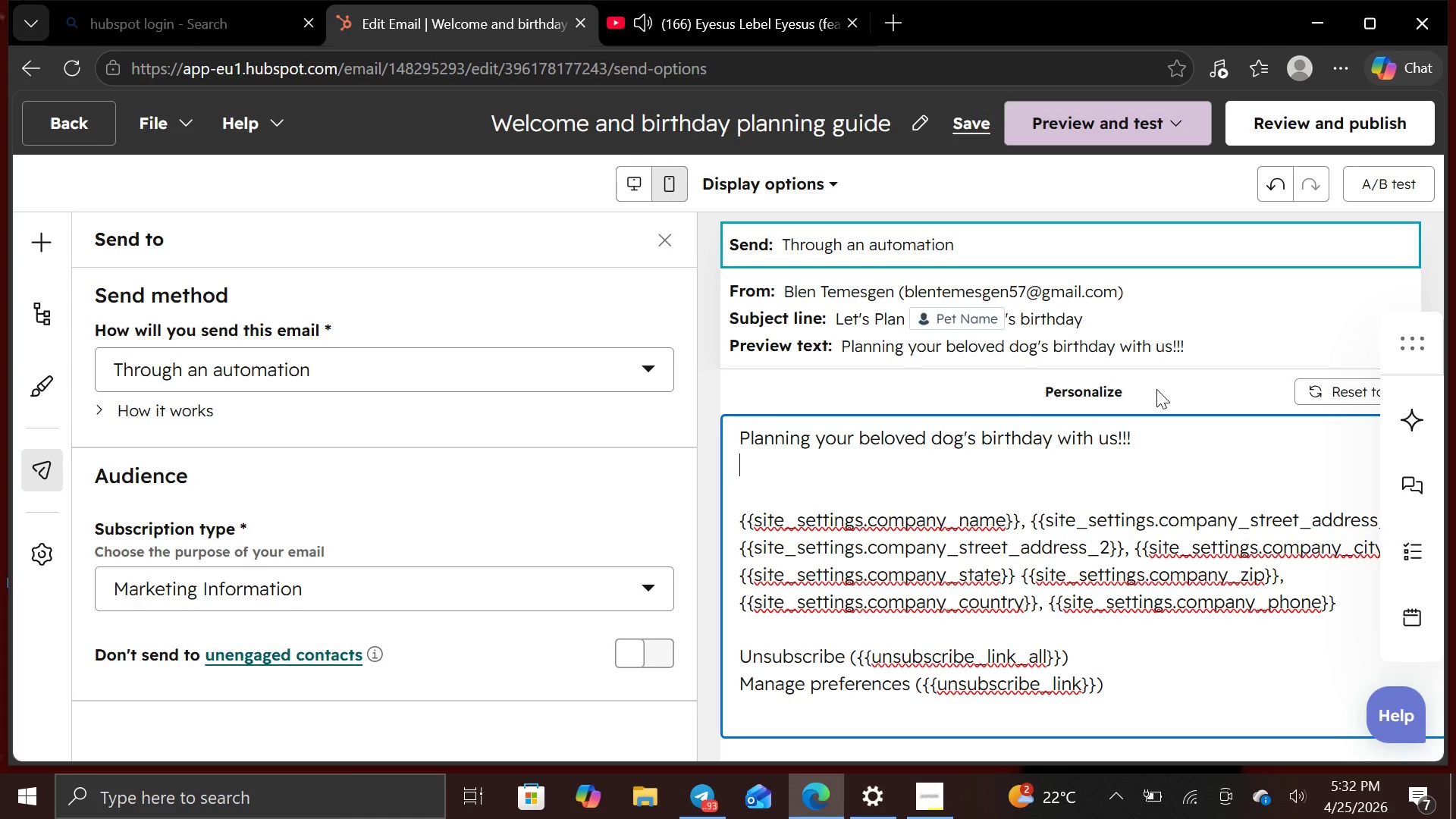 
type(Hello, )
 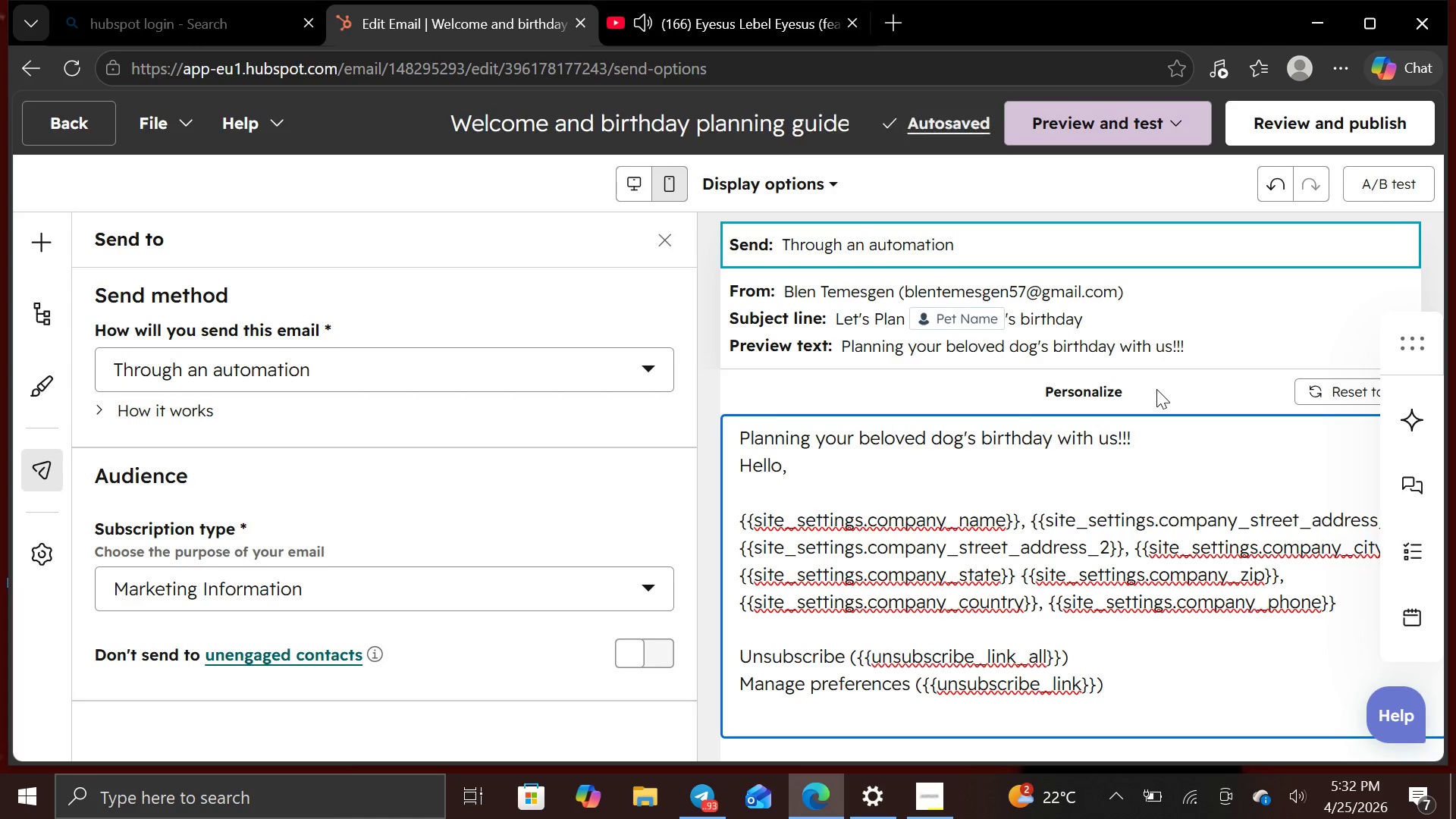 
wait(5.61)
 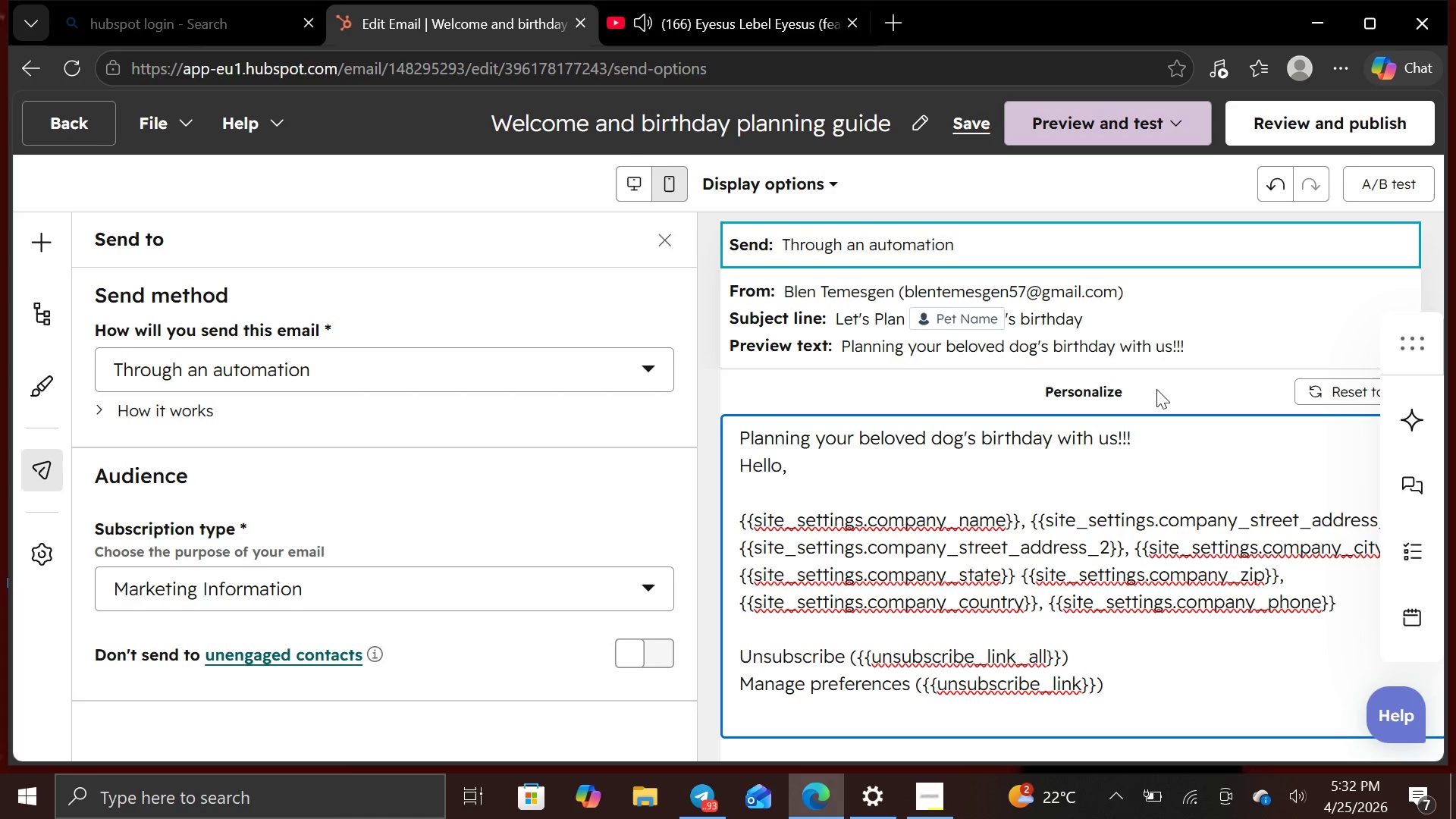 
key(Shift+BracketLeft)
 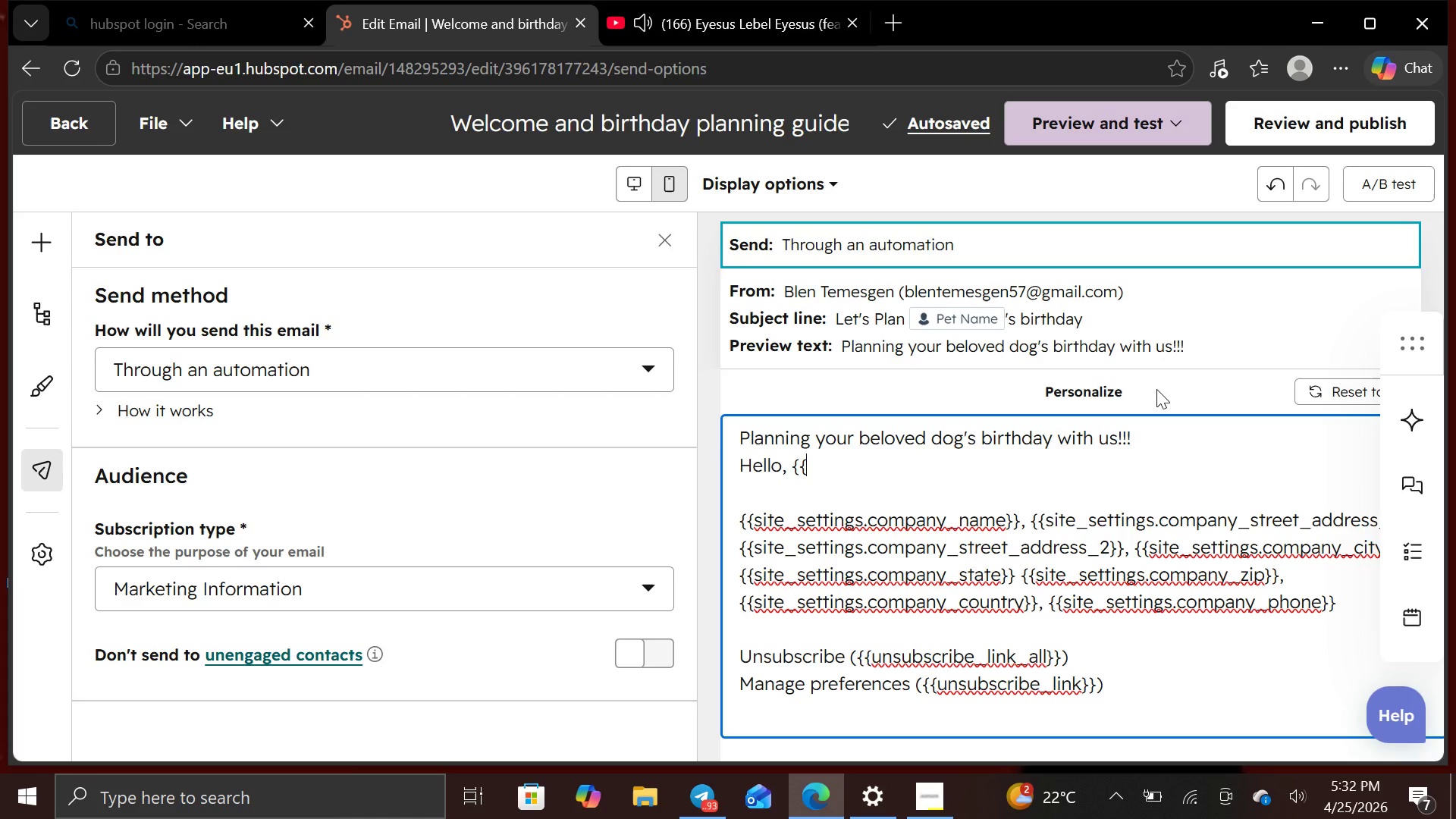 
key(Shift+BracketLeft)
 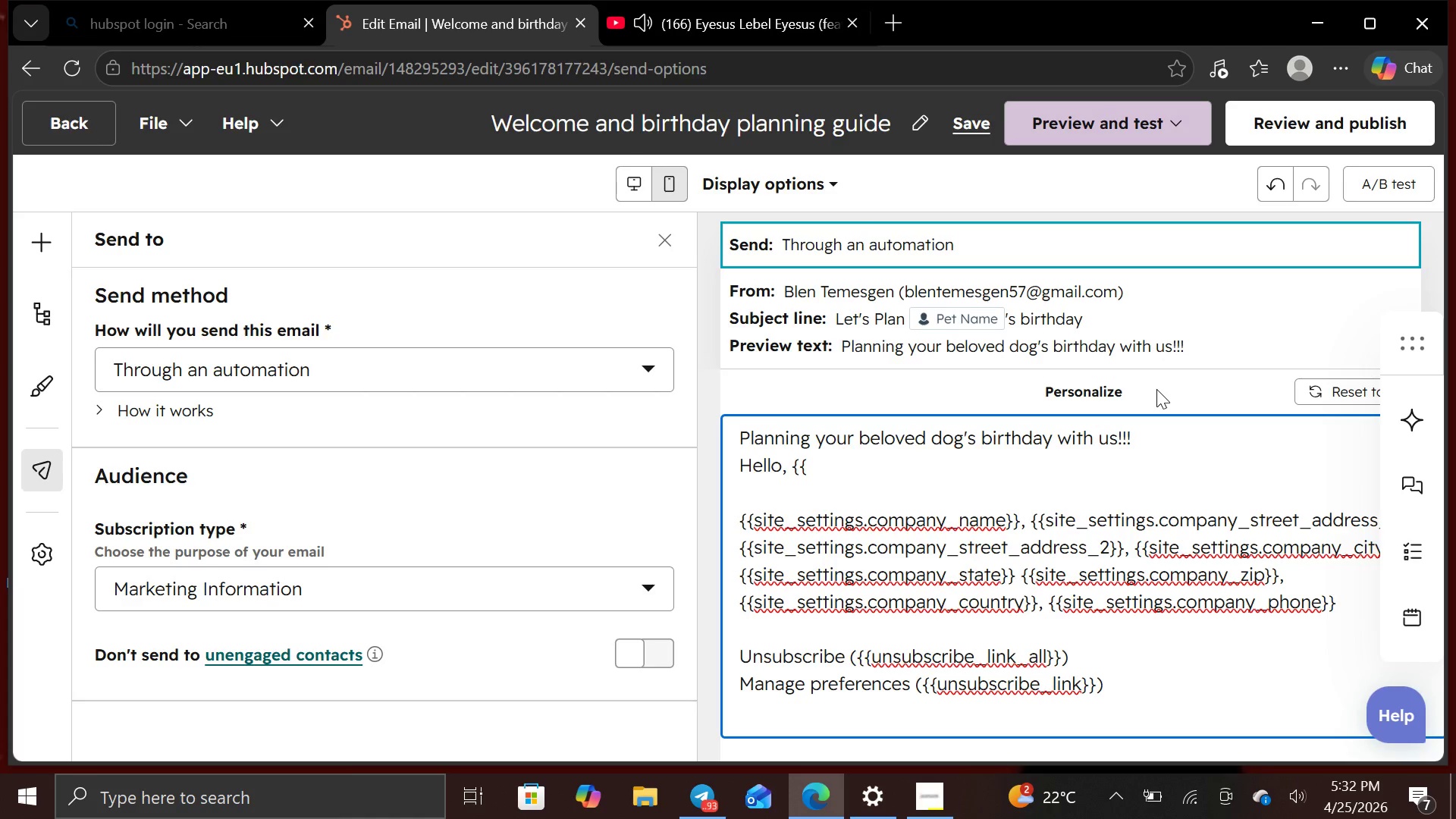 
key(Shift+BracketRight)
 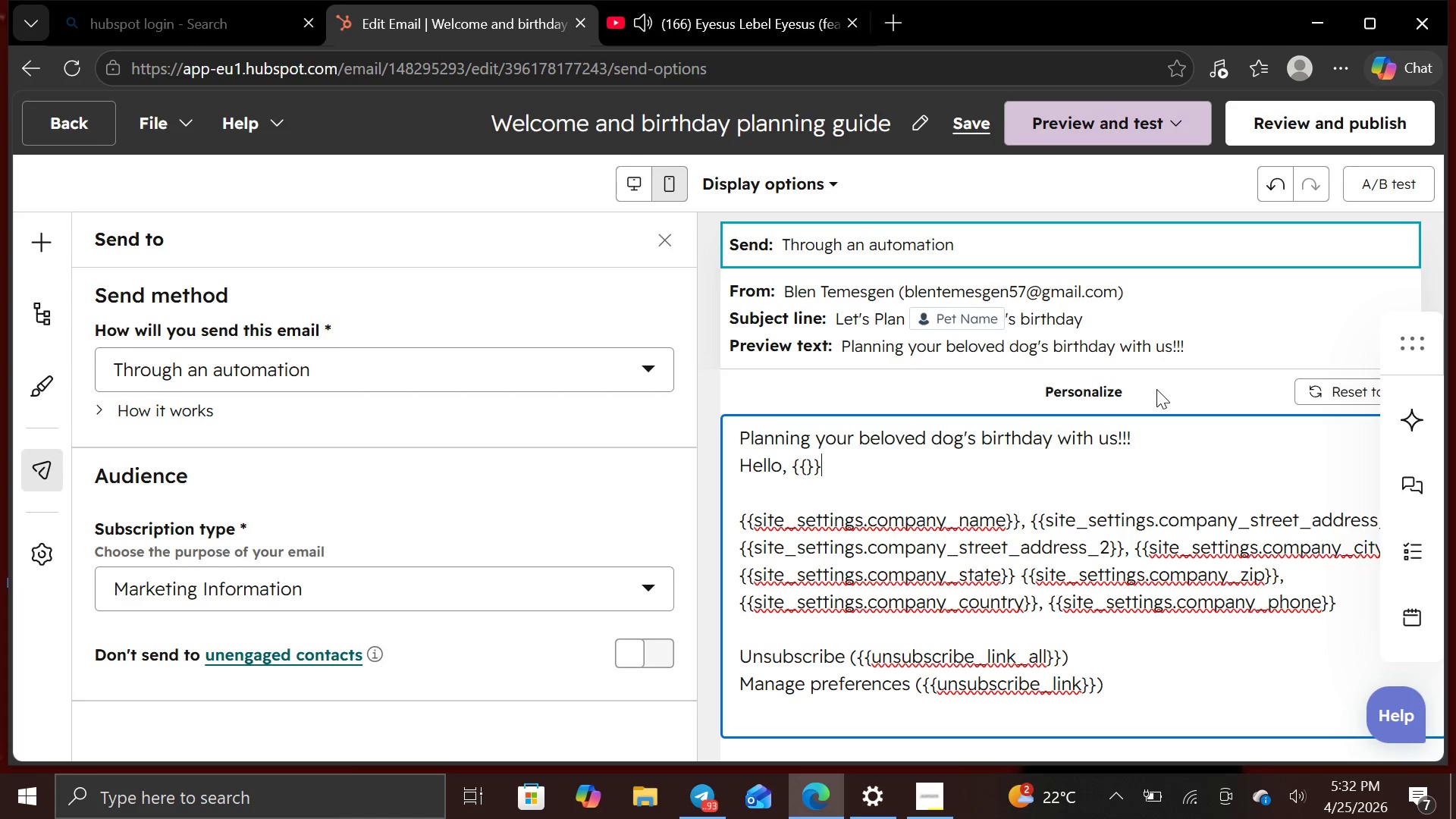 
key(Shift+BracketRight)
 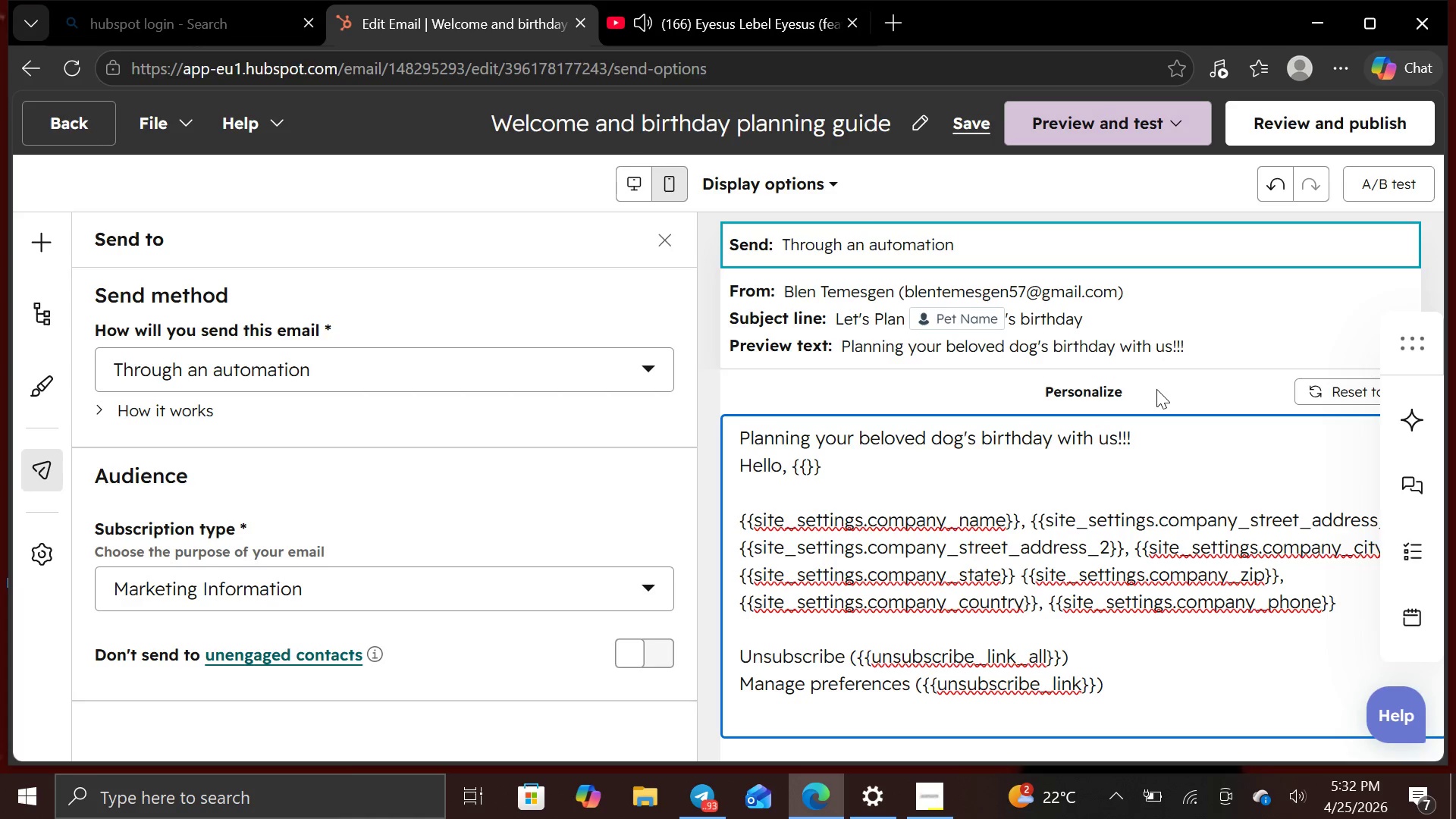 
key(ArrowLeft)
 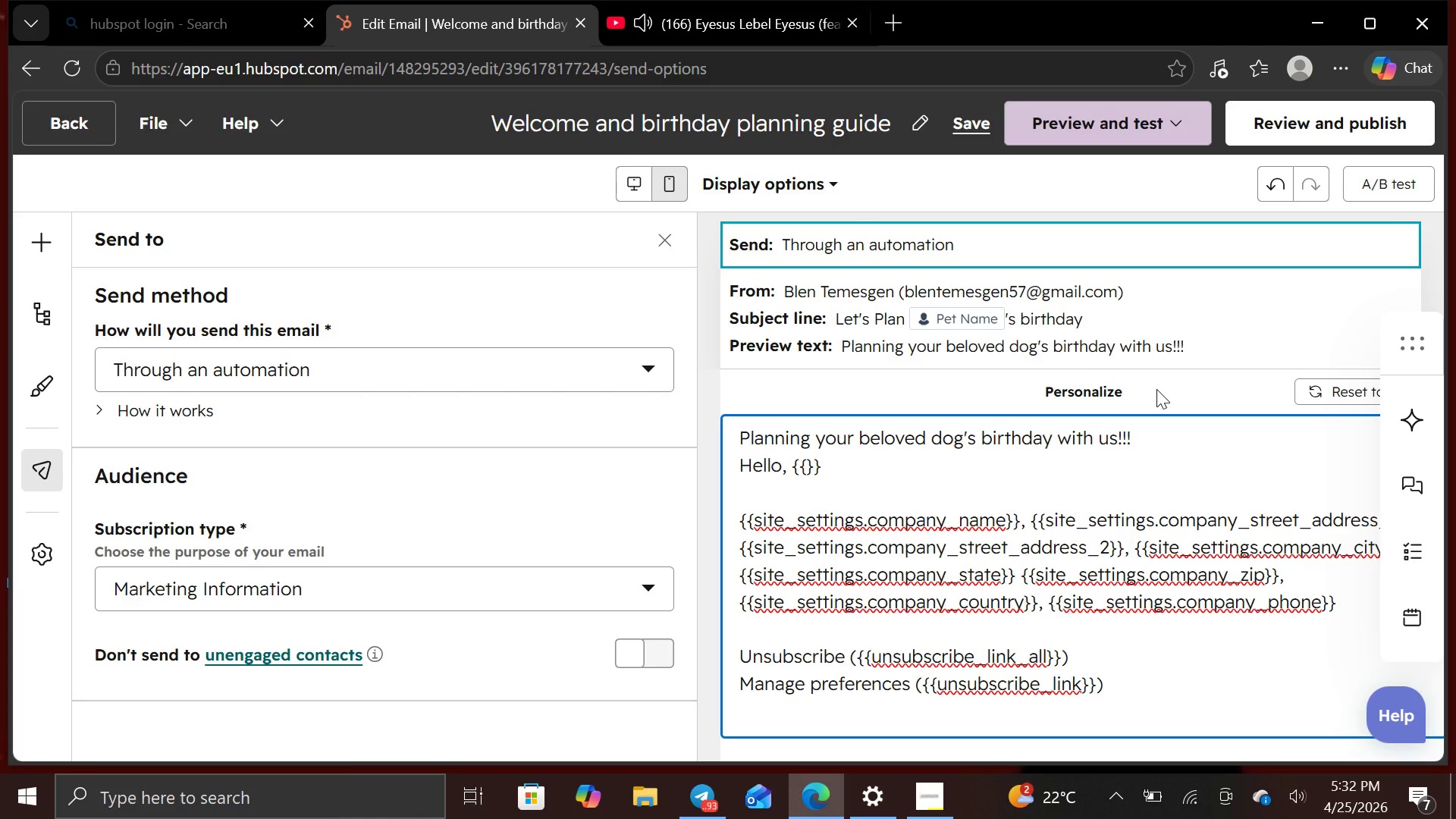 
key(ArrowLeft)
 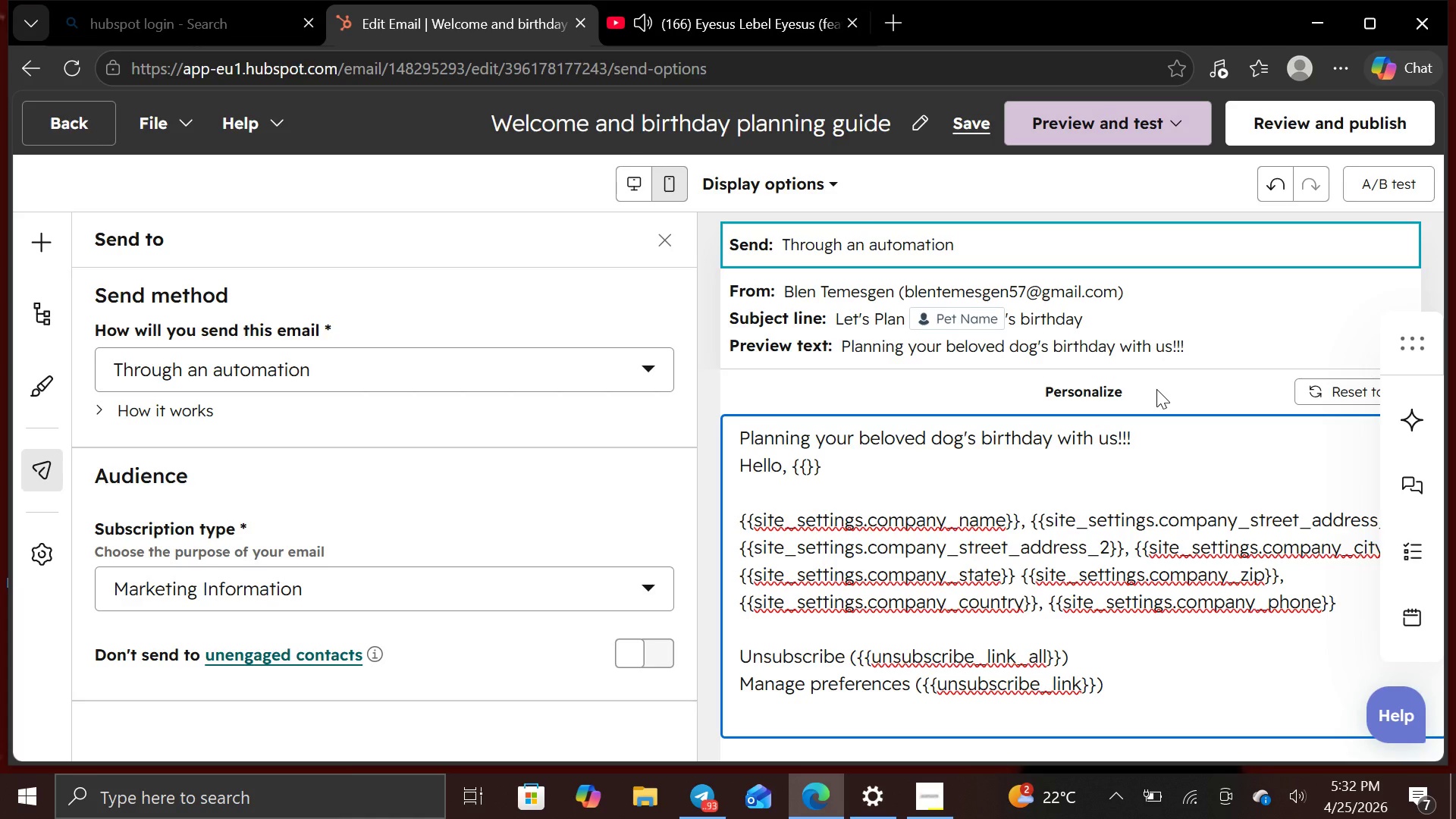 
type(First Name)
 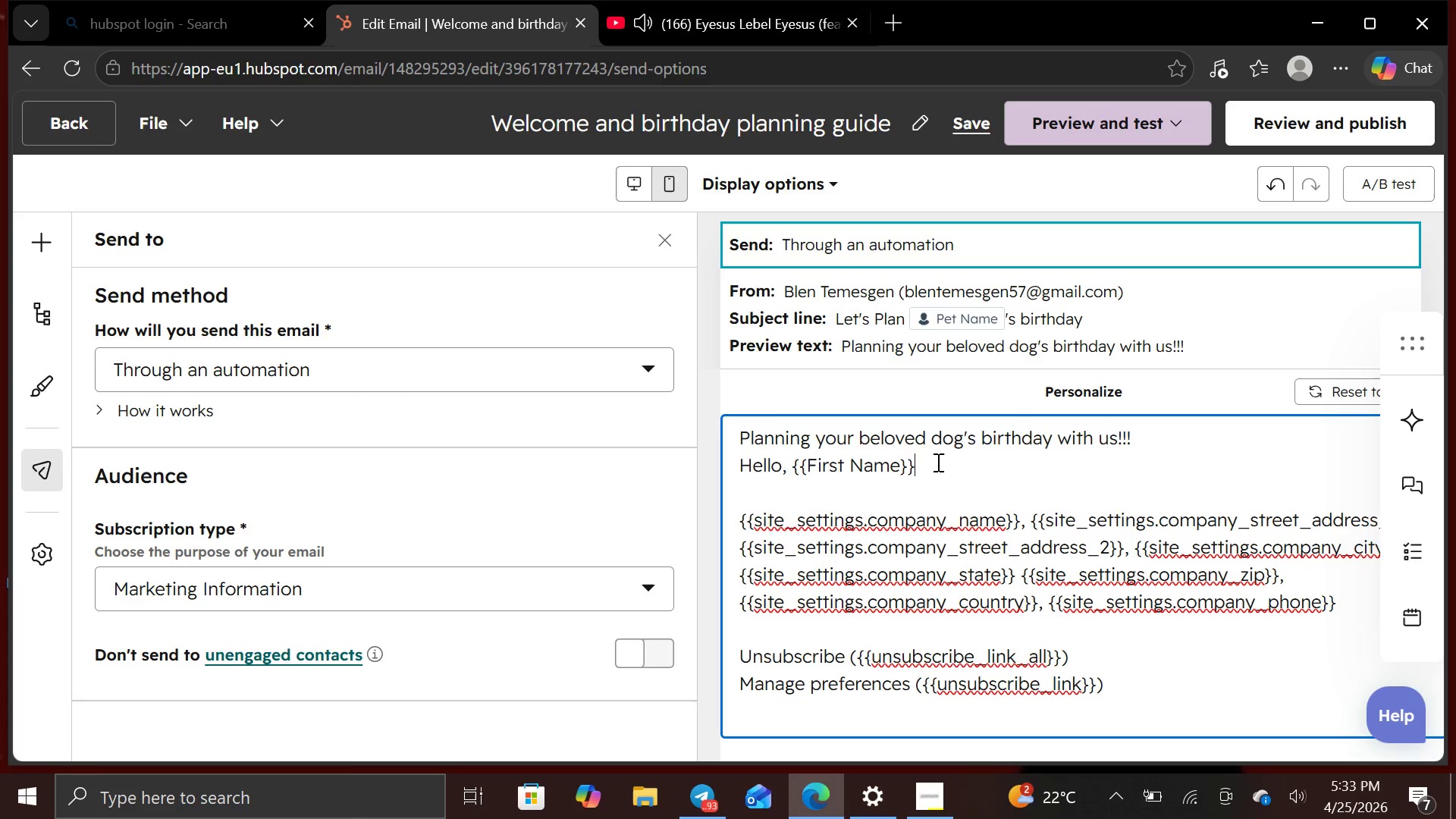 
key(Enter)
 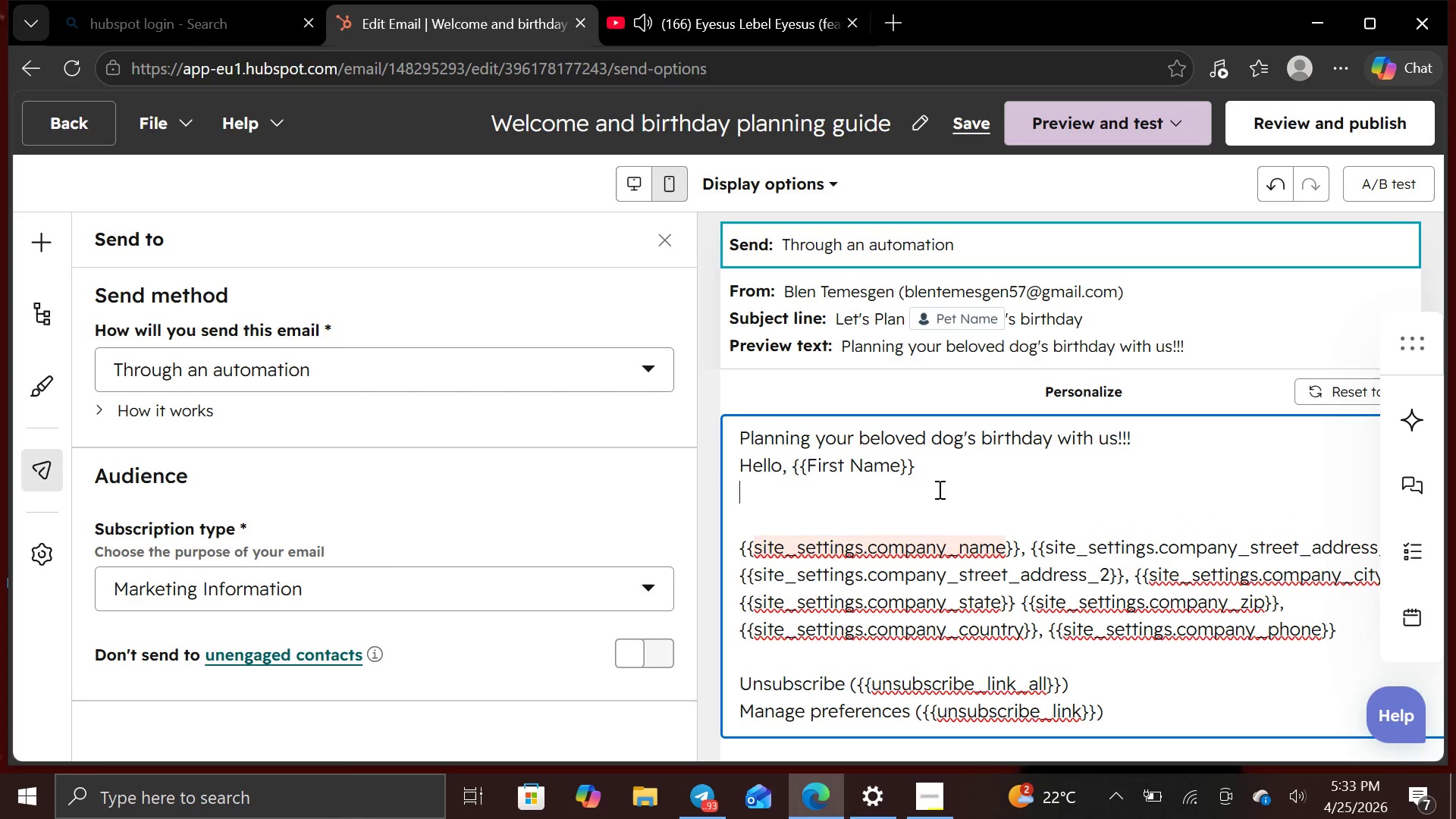 
key(Enter)
 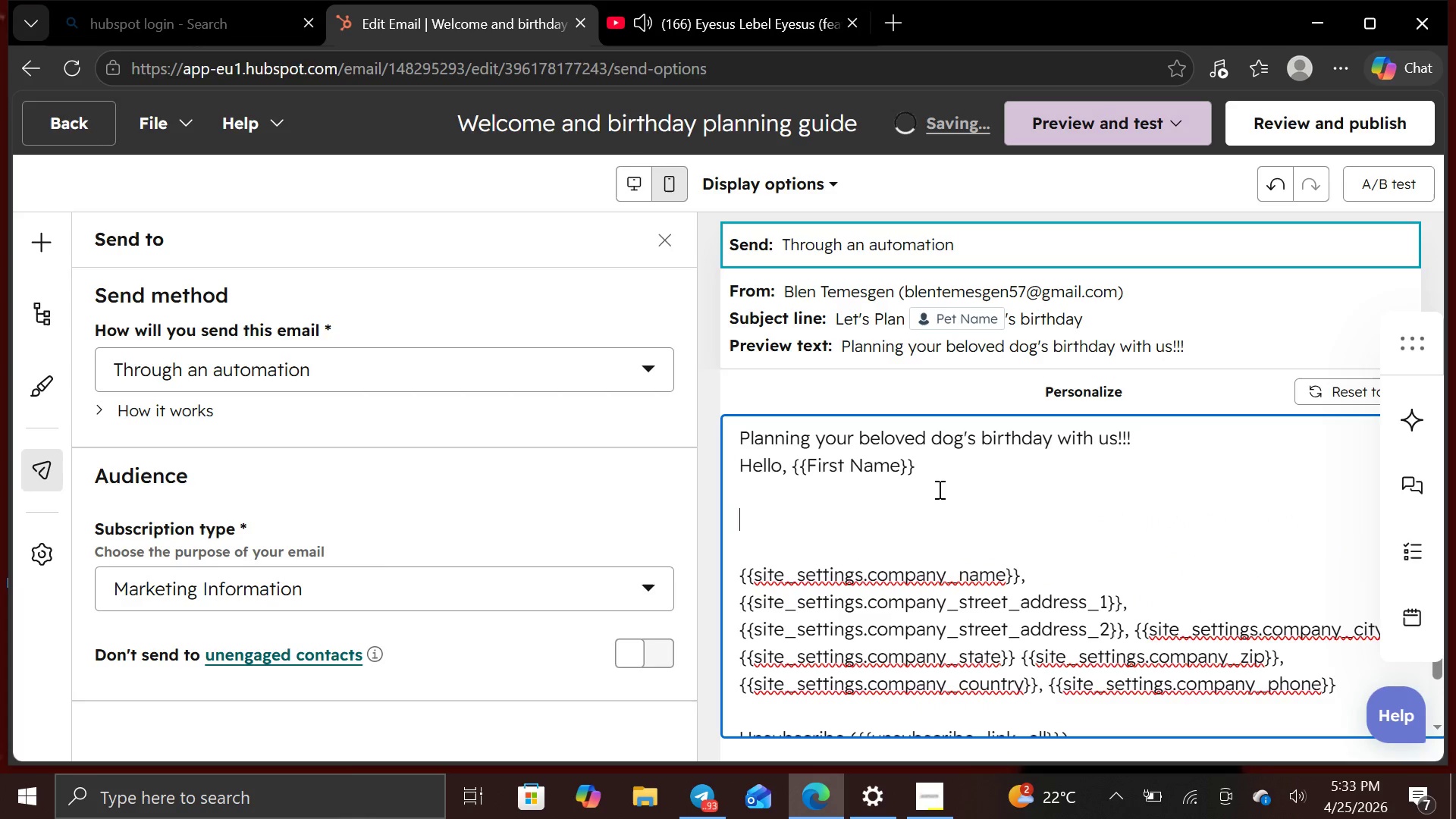 
type(Welcome to the Dog Birthday )
 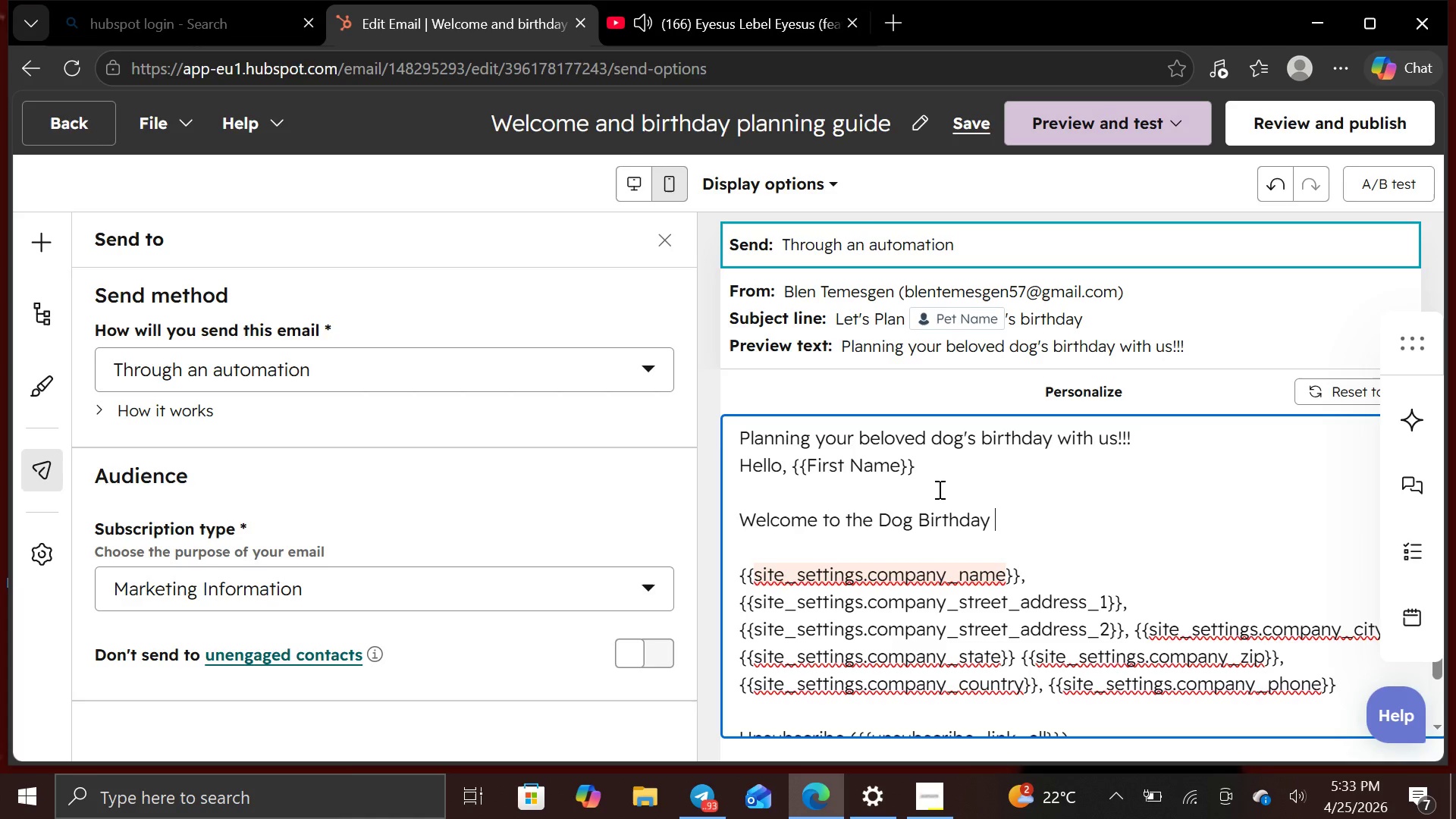 
type(Clun)
key(Backspace)
type(b!)
 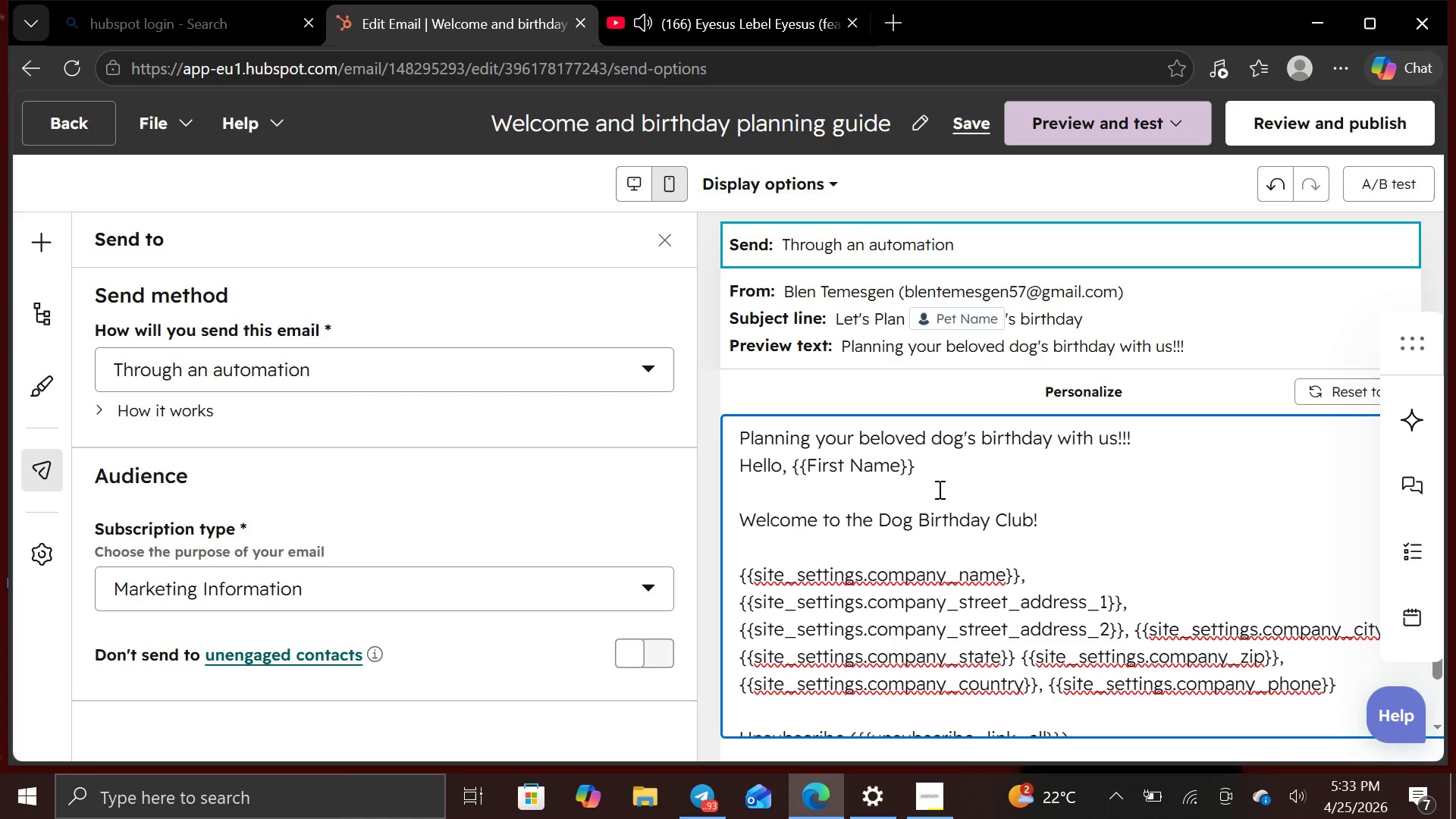 
key(Enter)
 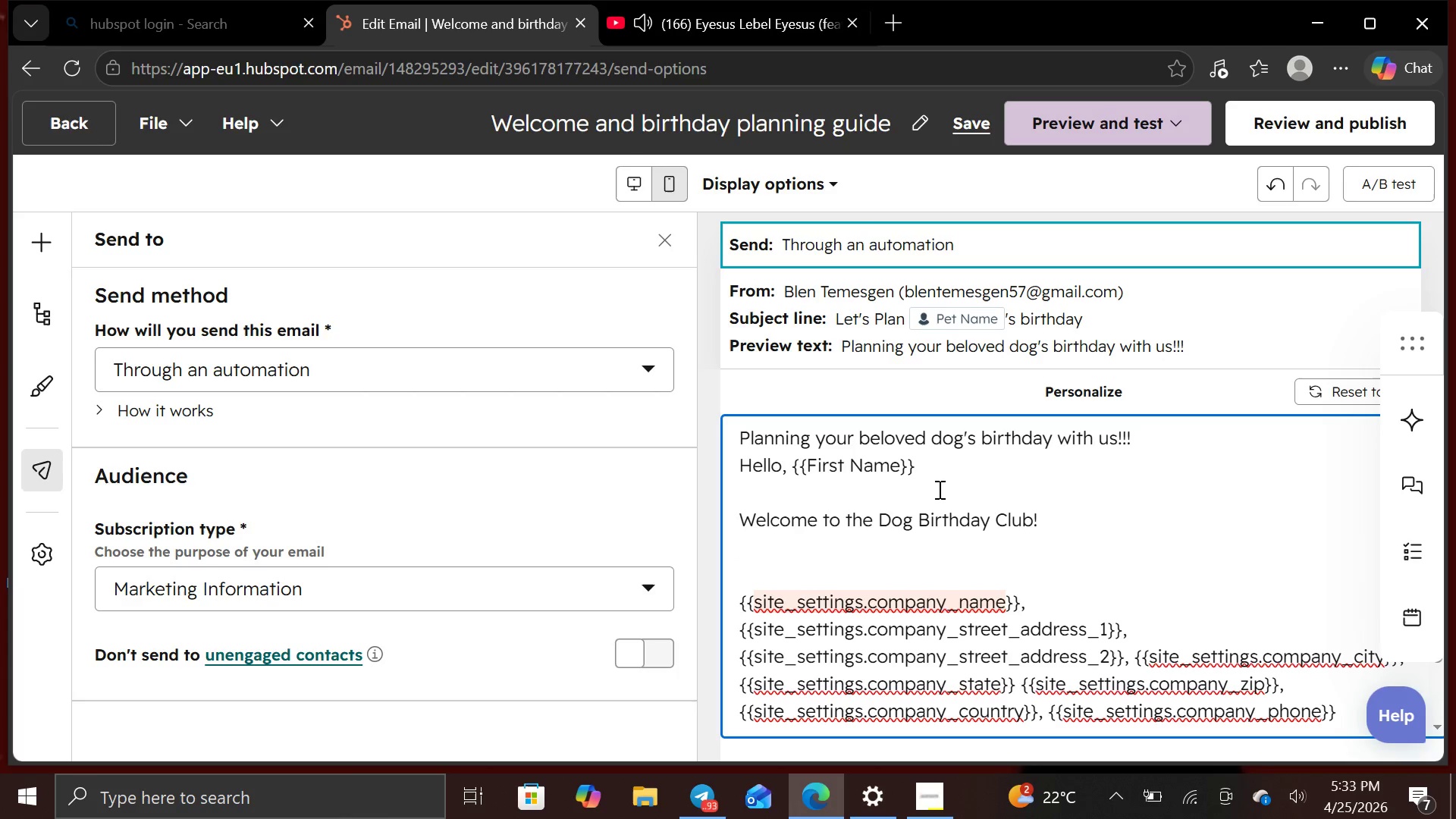 
key(Shift+BracketLeft)
 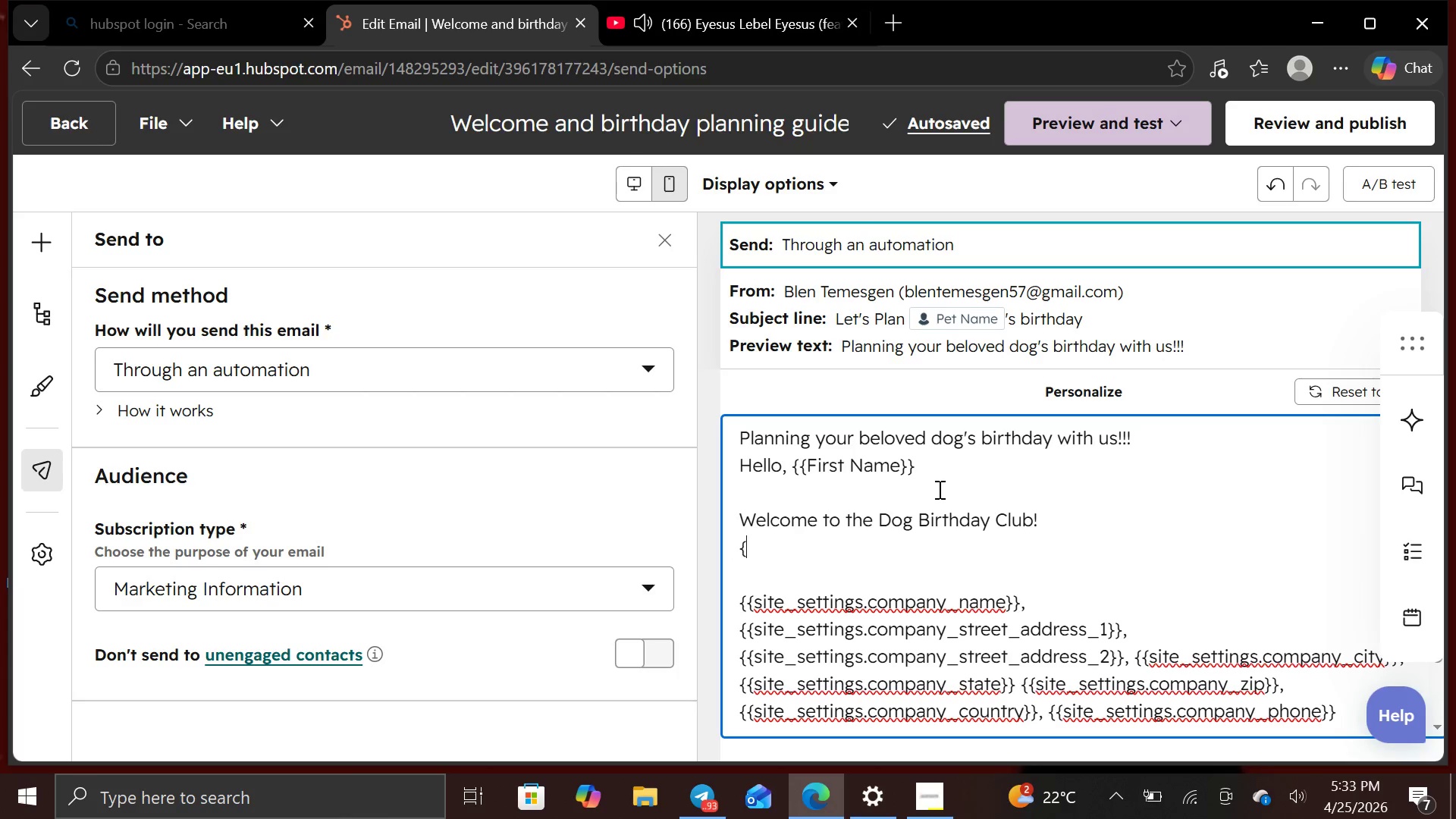 
key(Shift+BracketLeft)
 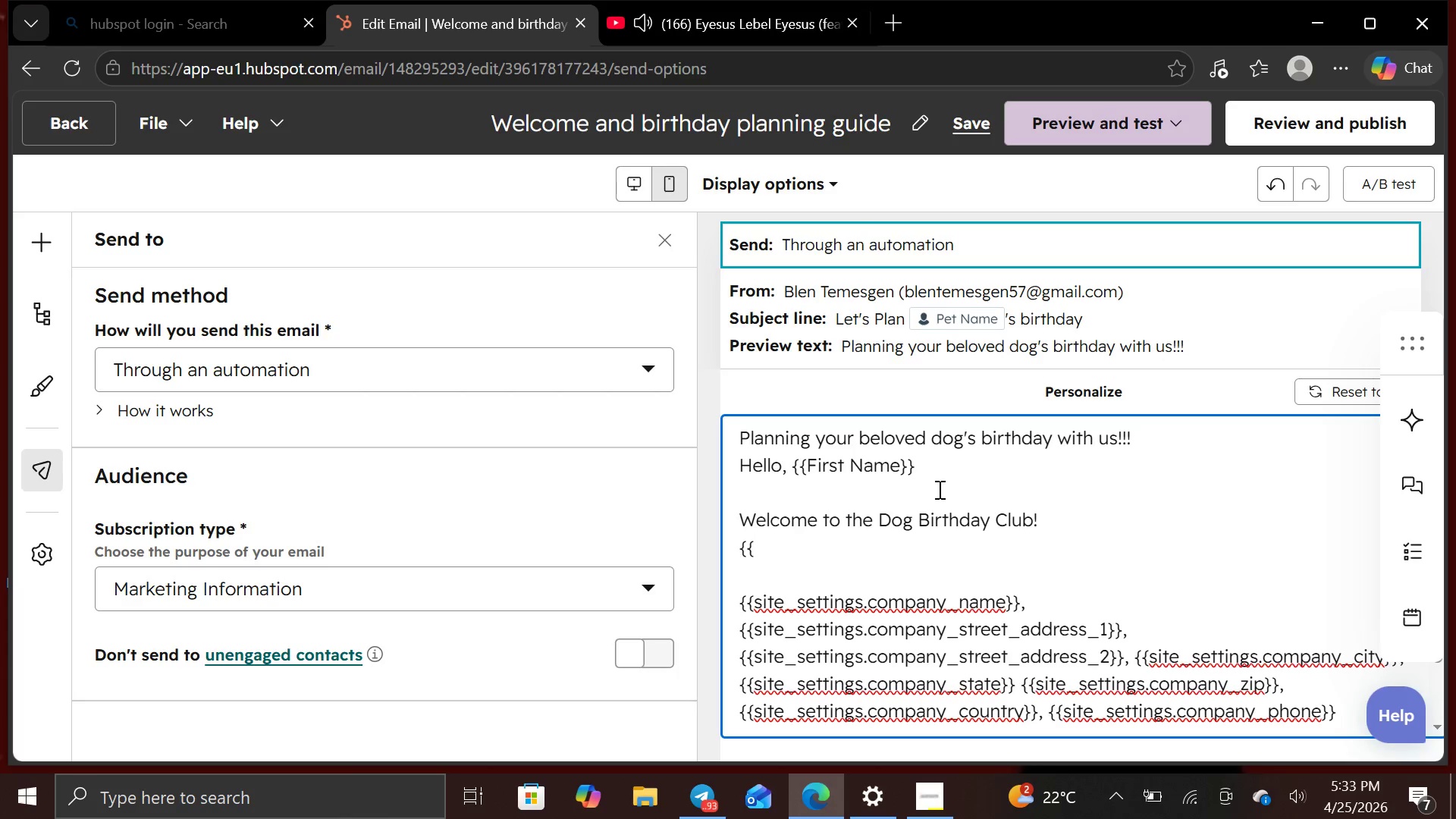 
key(Shift+BracketRight)
 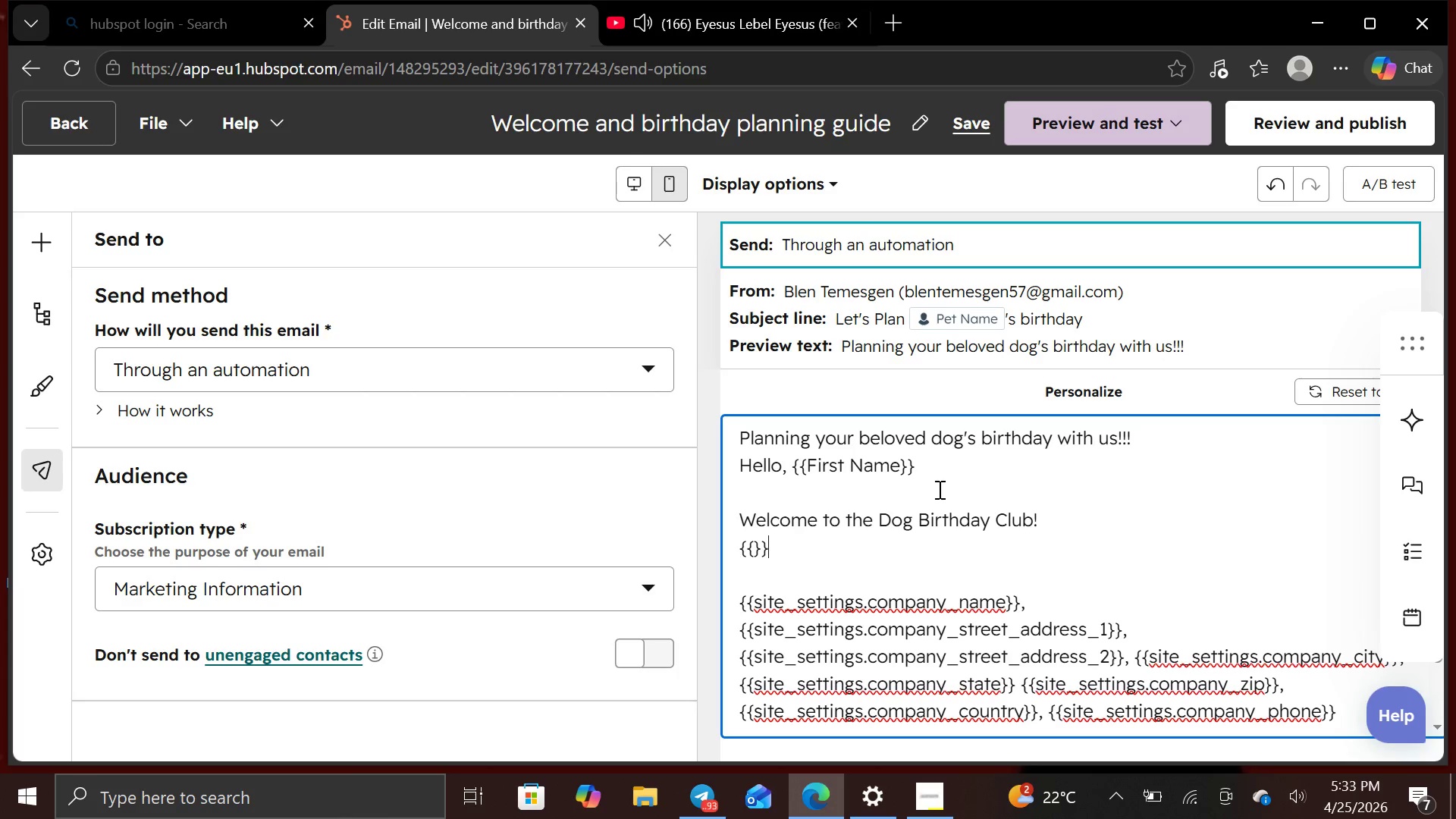 
key(Shift+BracketRight)
 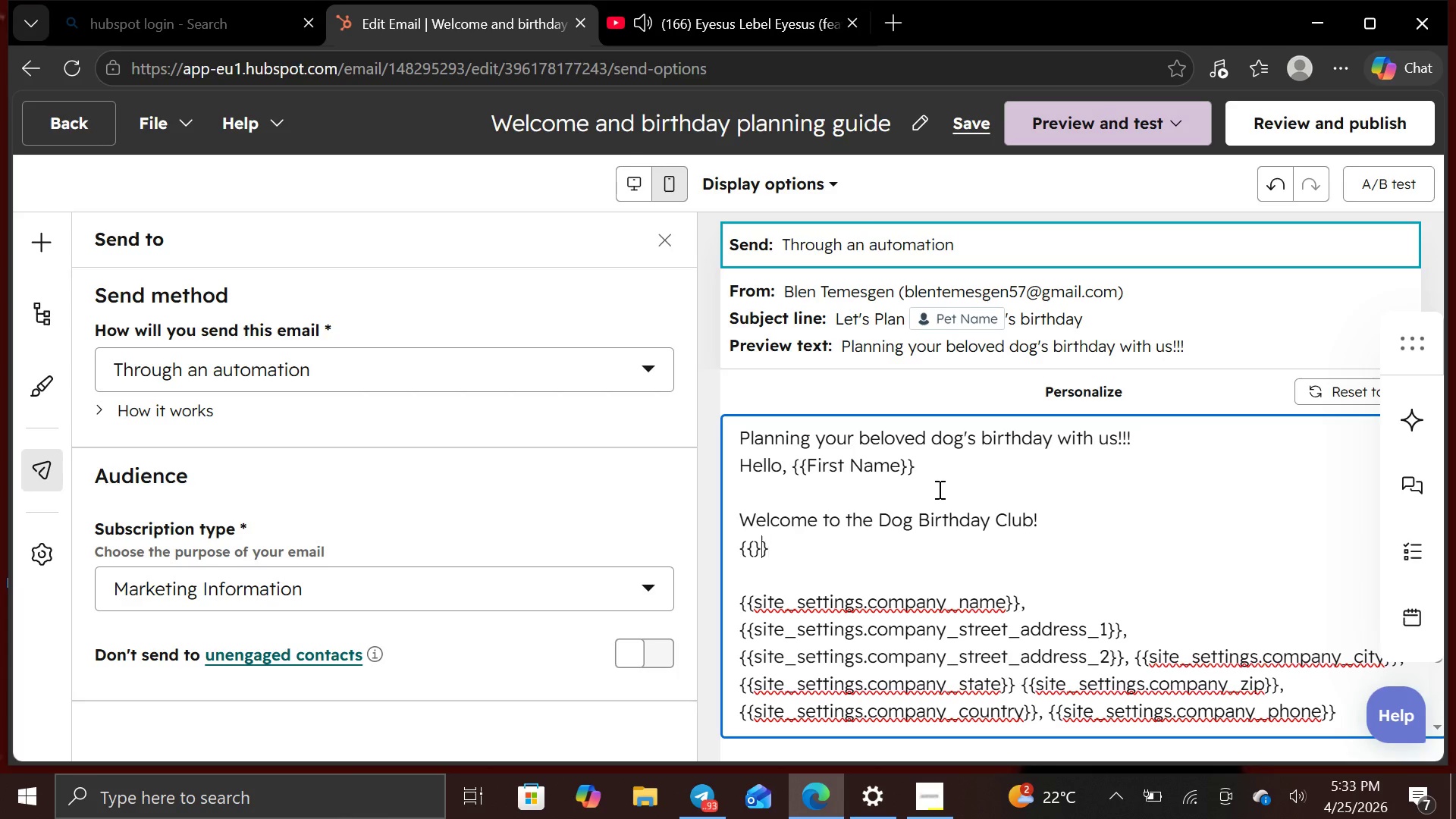 
key(ArrowLeft)
 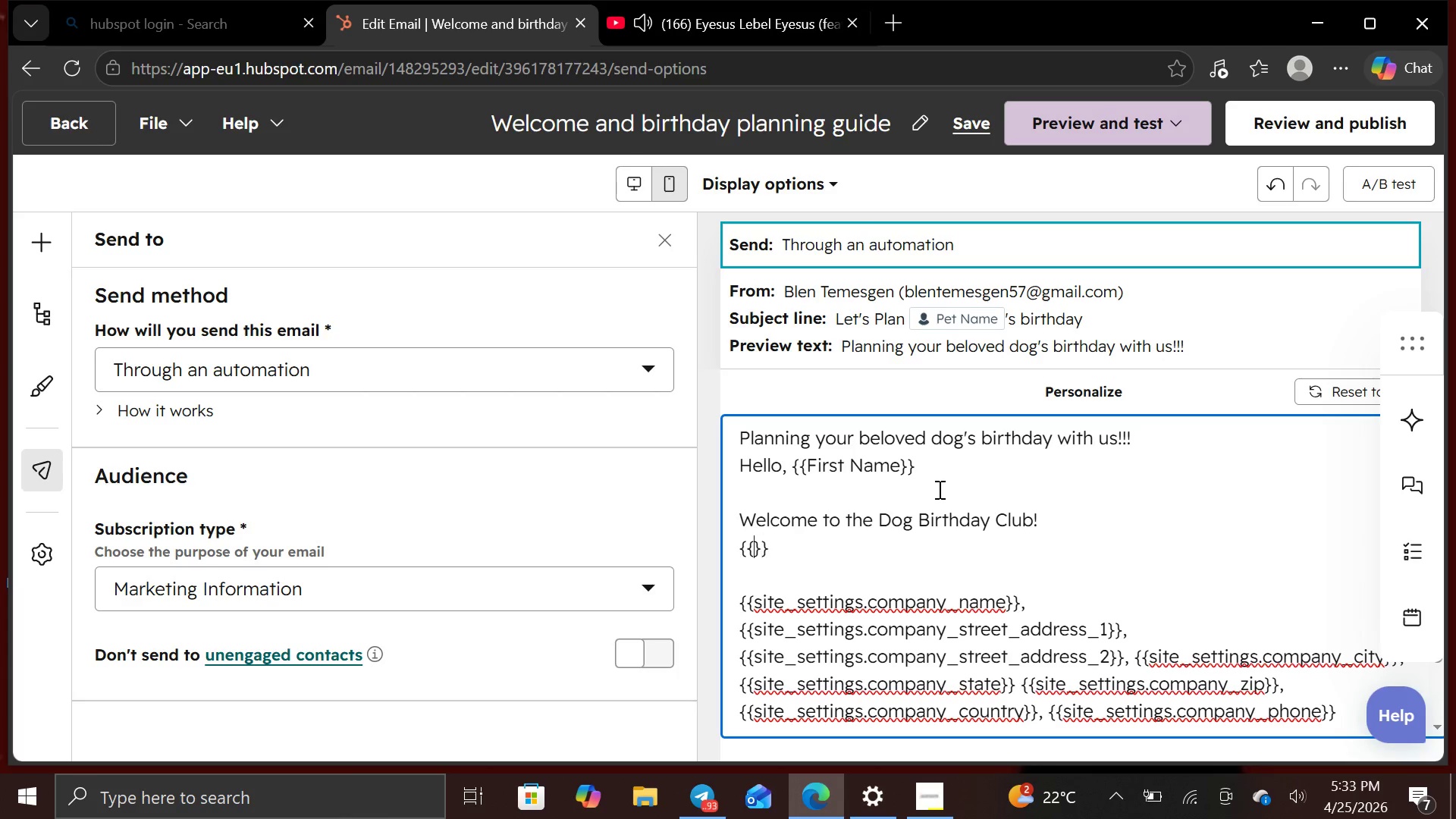 
key(ArrowLeft)
 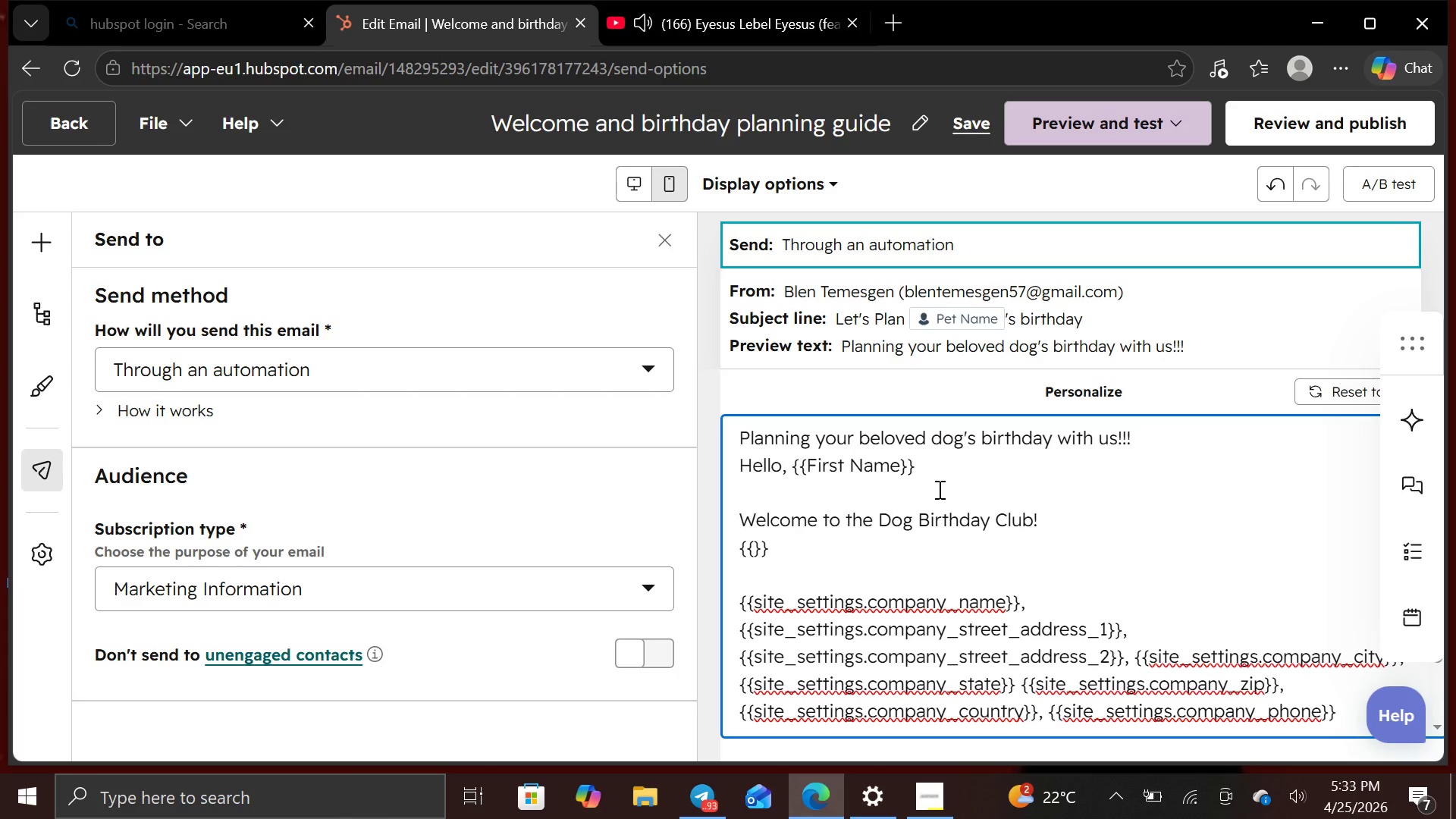 
type(Pet Name)
 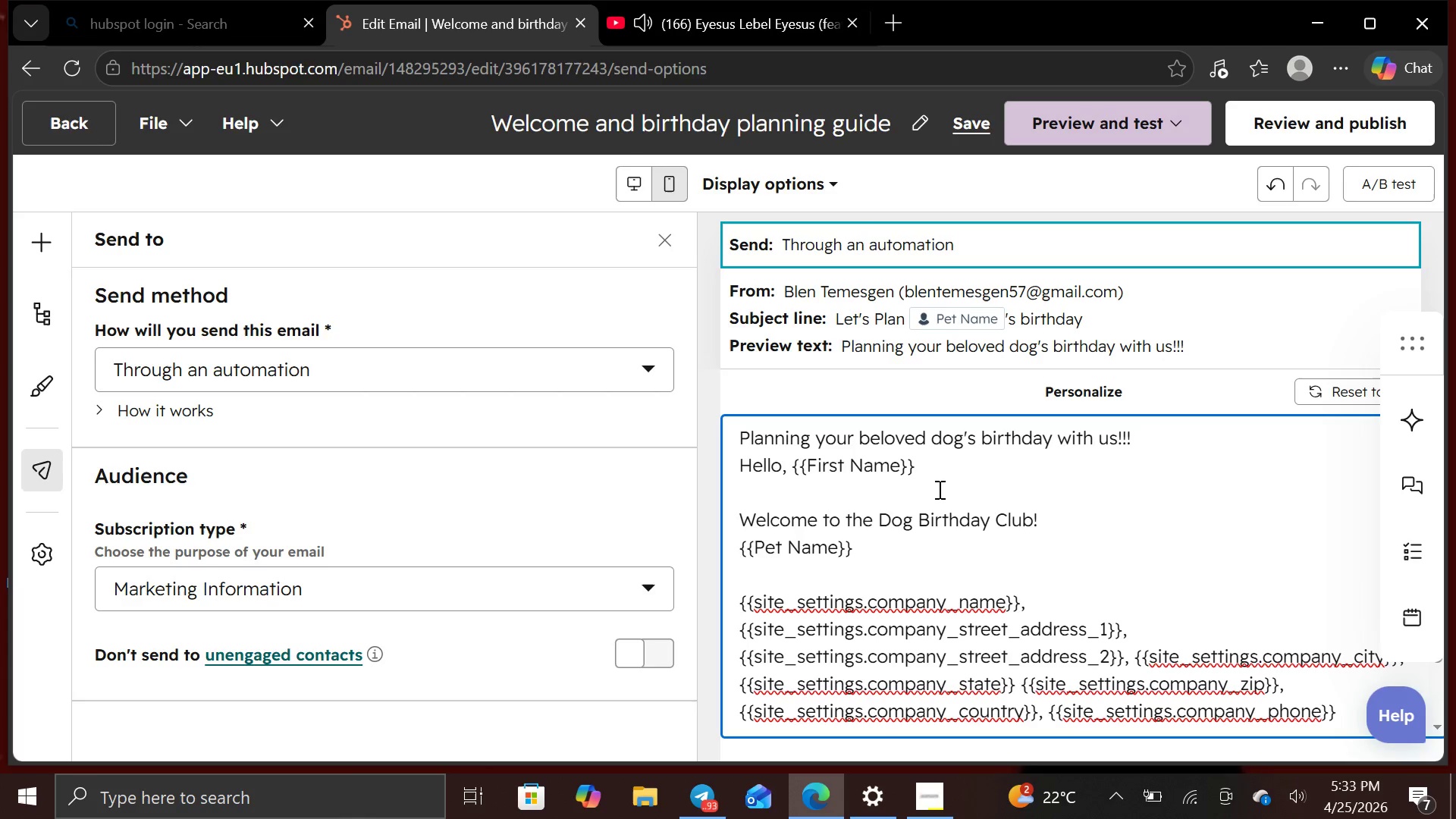 
hold_key(key=ArrowRight, duration=0.39)
 